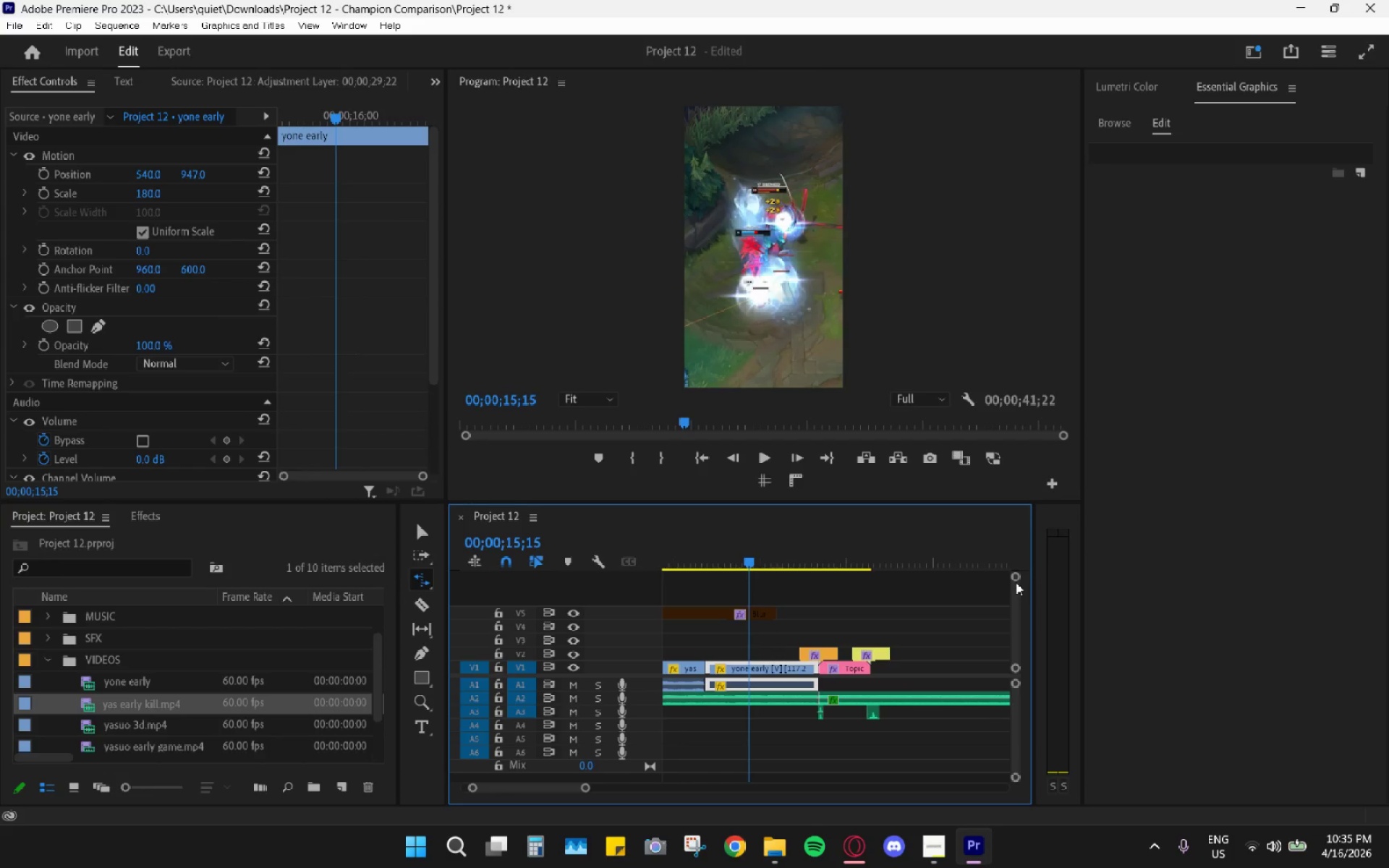 
left_click_drag(start_coordinate=[1015, 579], to_coordinate=[1034, 516])
 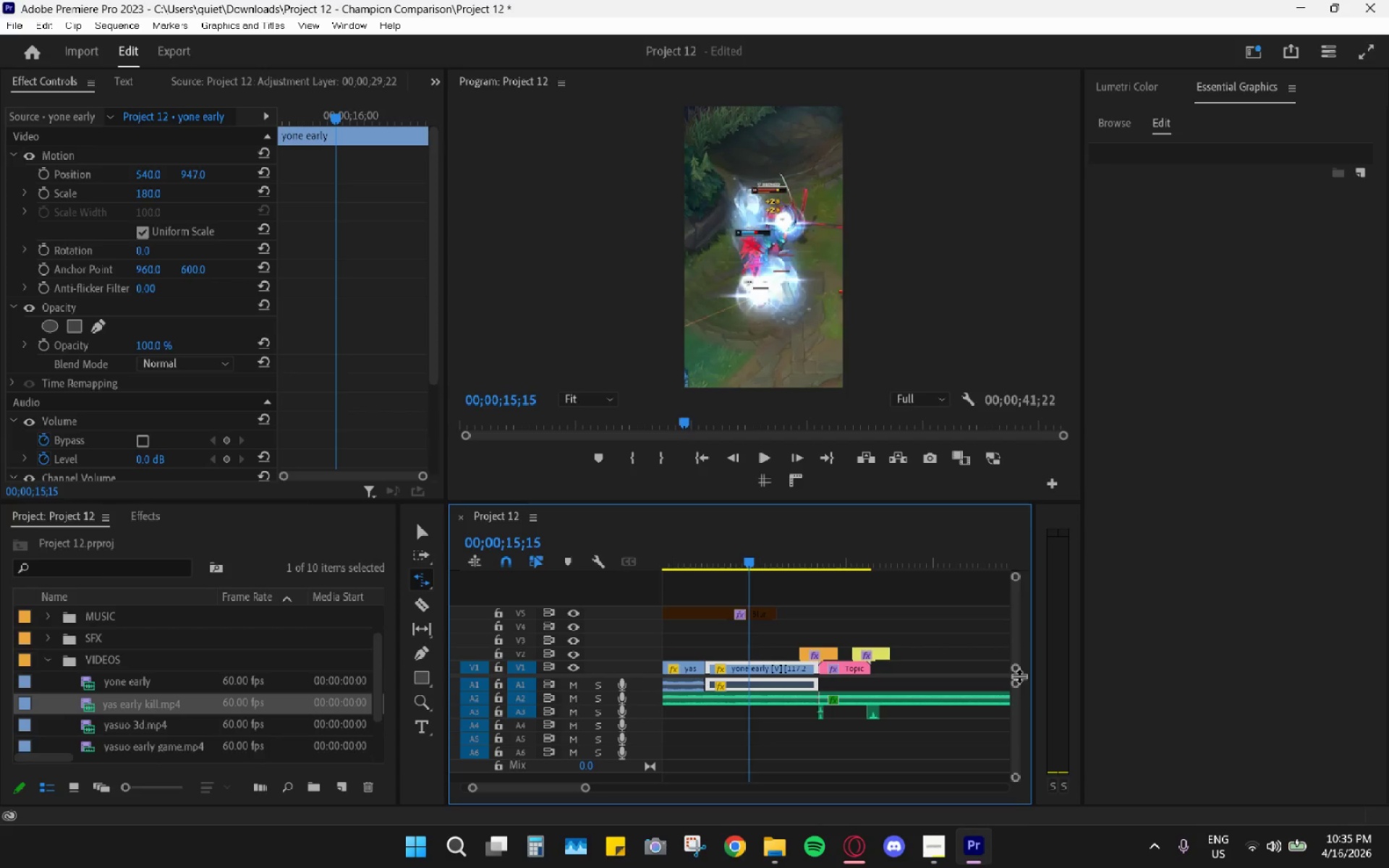 
left_click_drag(start_coordinate=[1016, 684], to_coordinate=[1027, 587])
 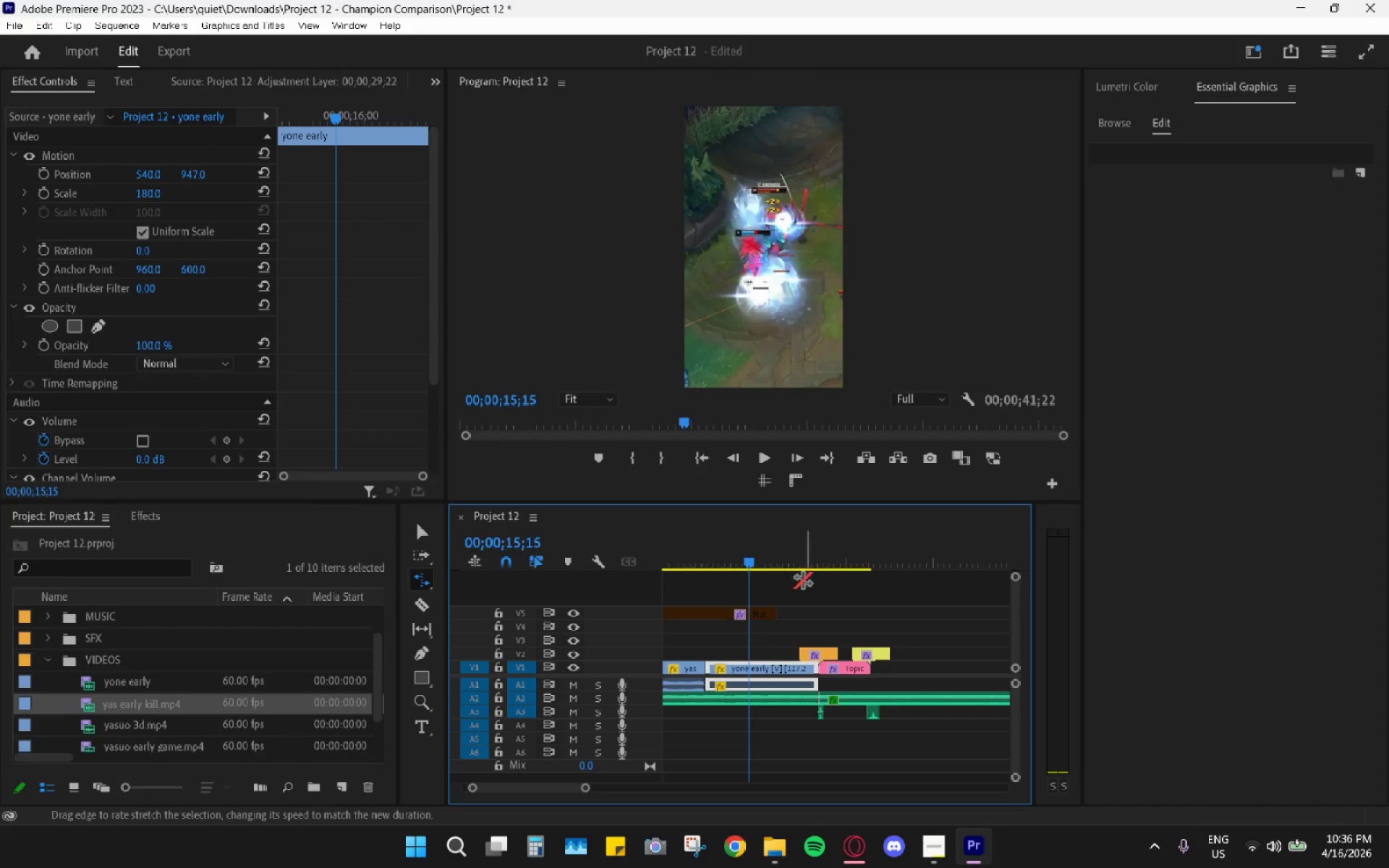 
key(Alt+AltLeft)
 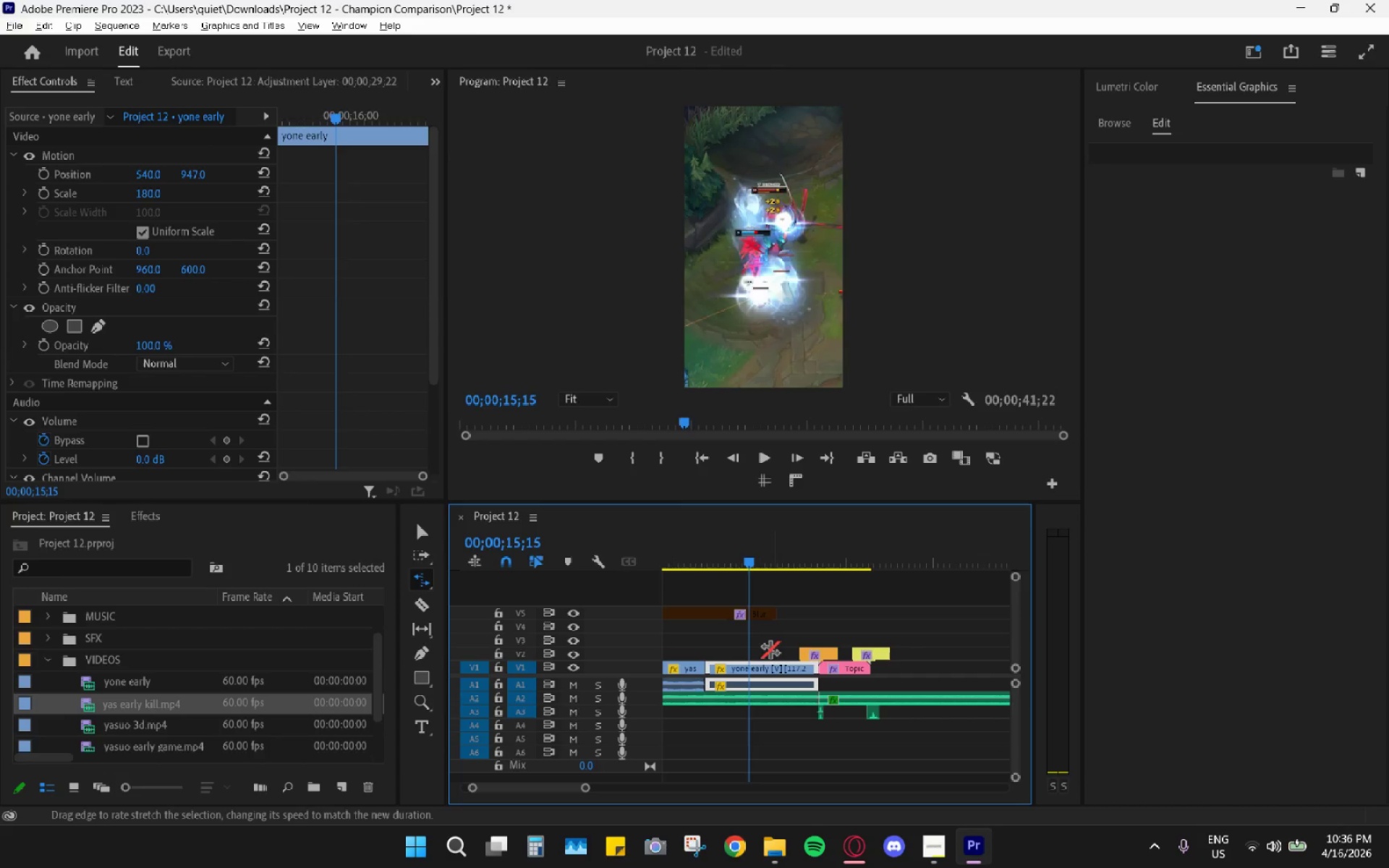 
key(V)
 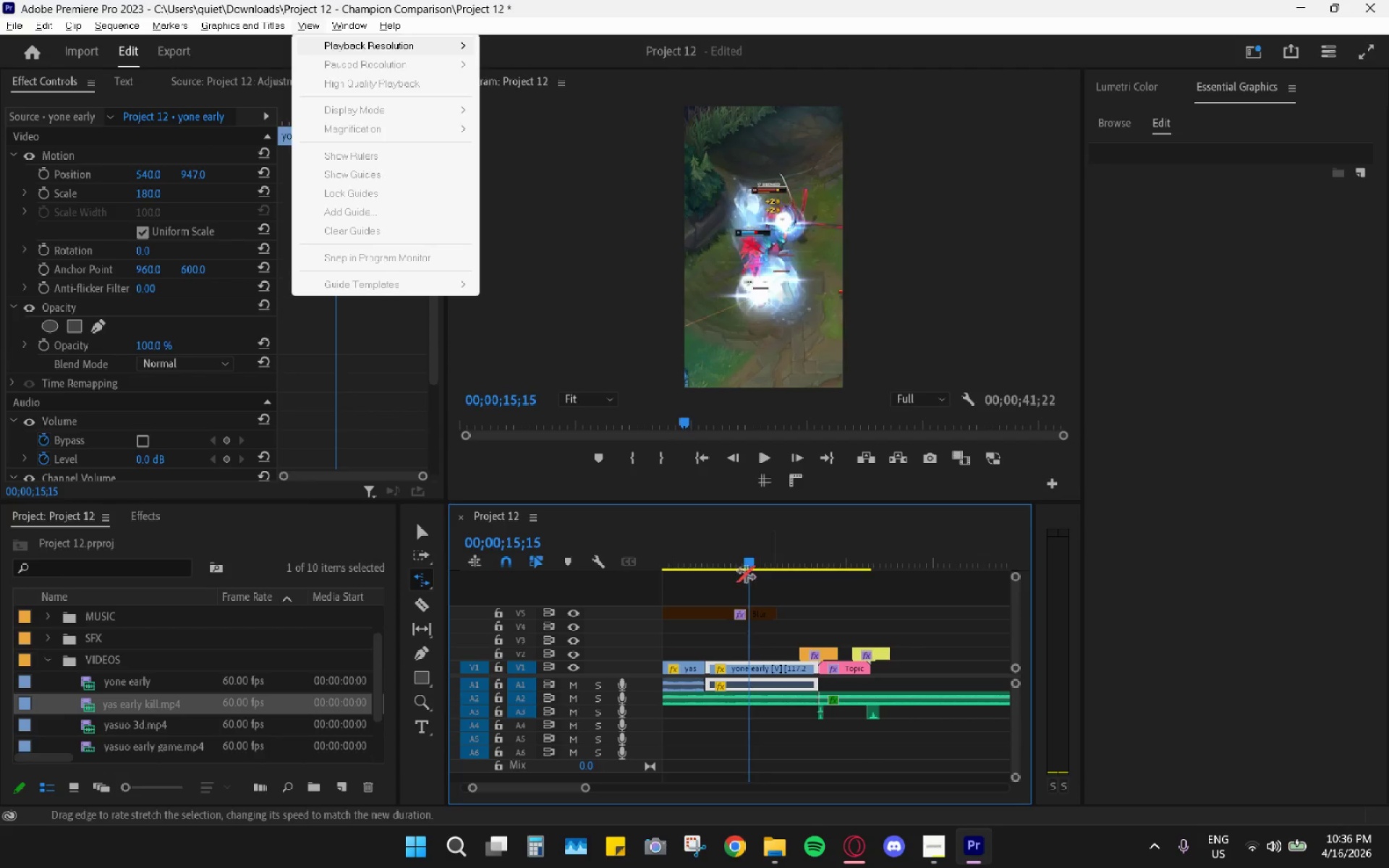 
left_click_drag(start_coordinate=[742, 554], to_coordinate=[702, 552])
 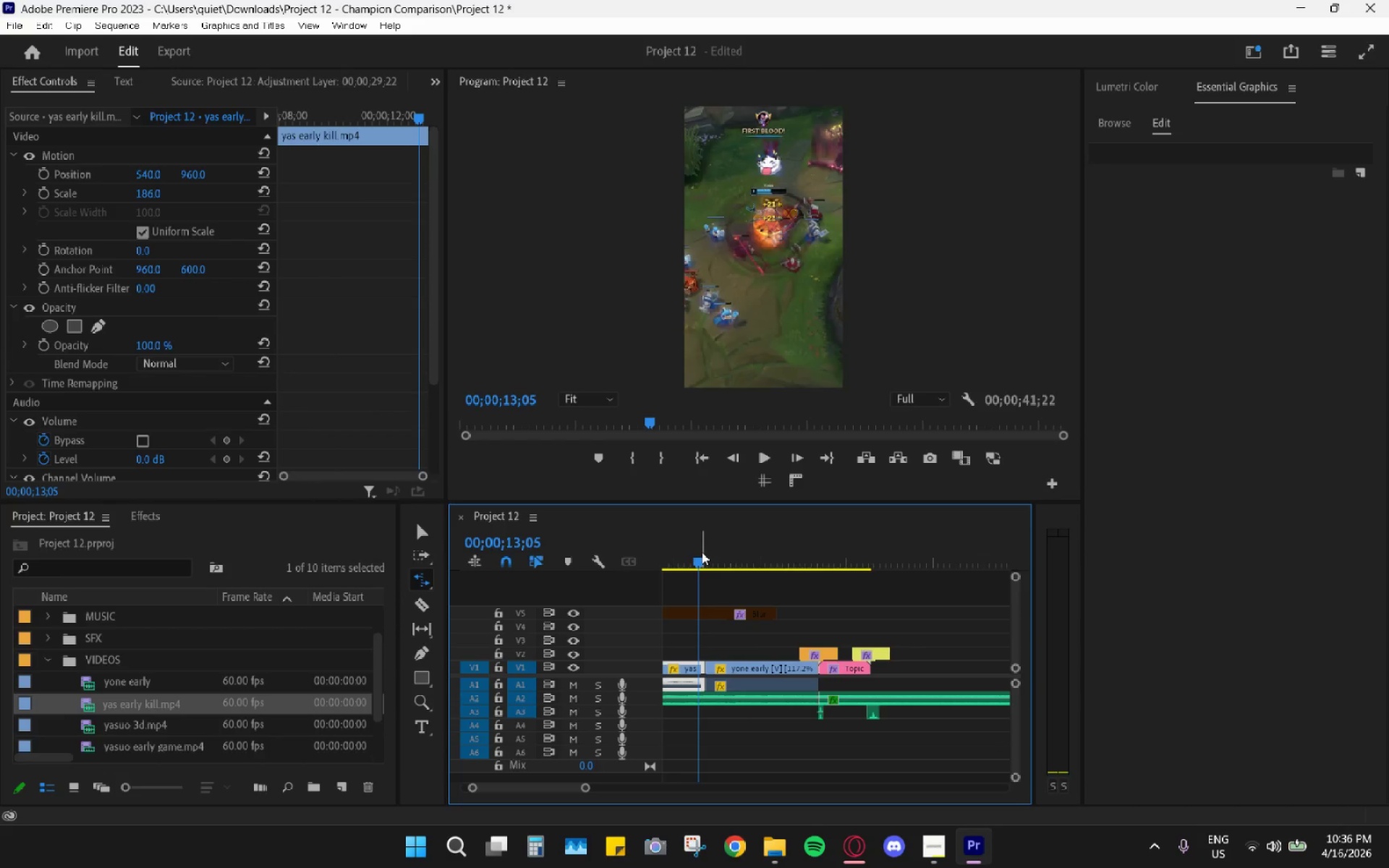 
key(Space)
 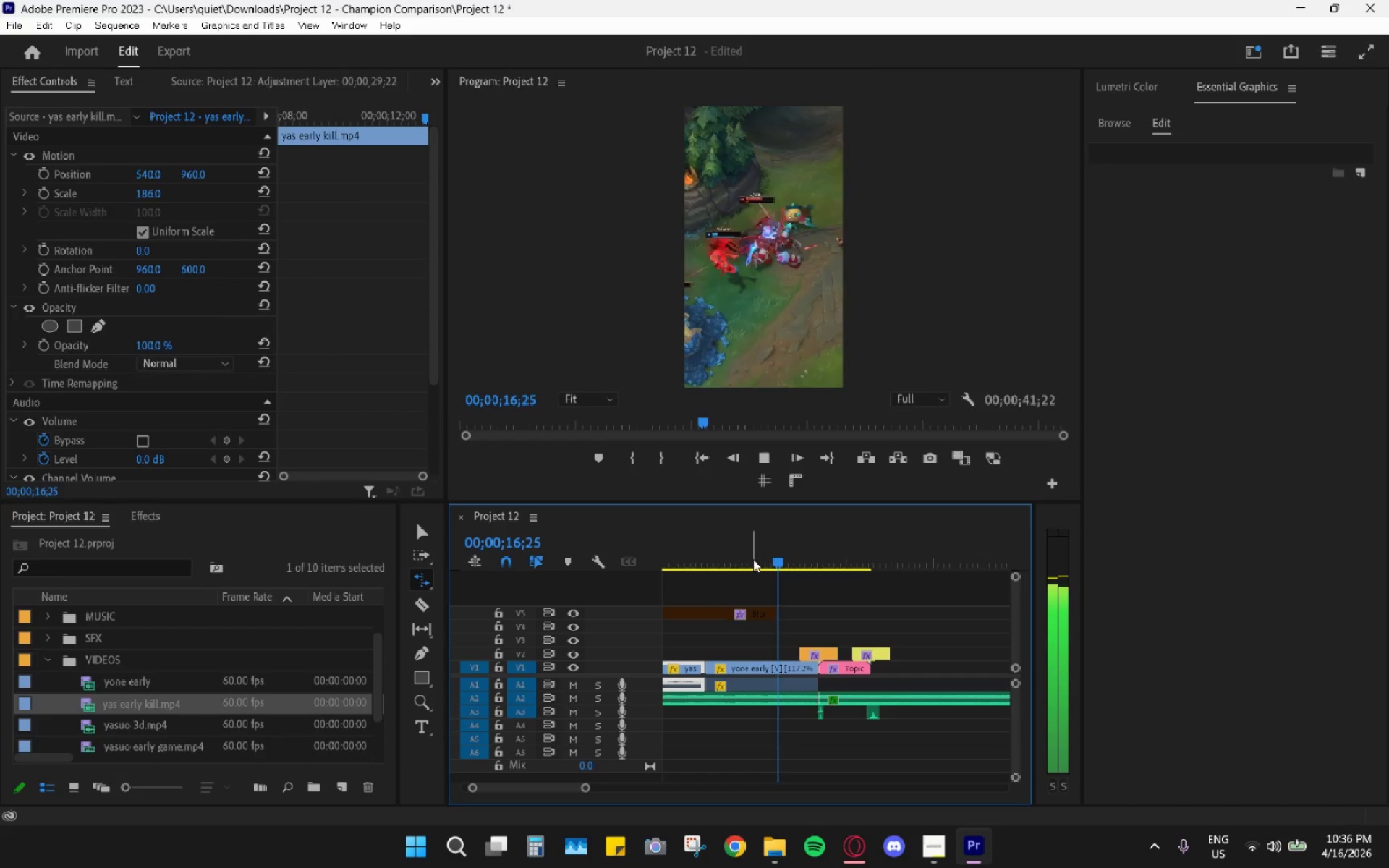 
wait(8.72)
 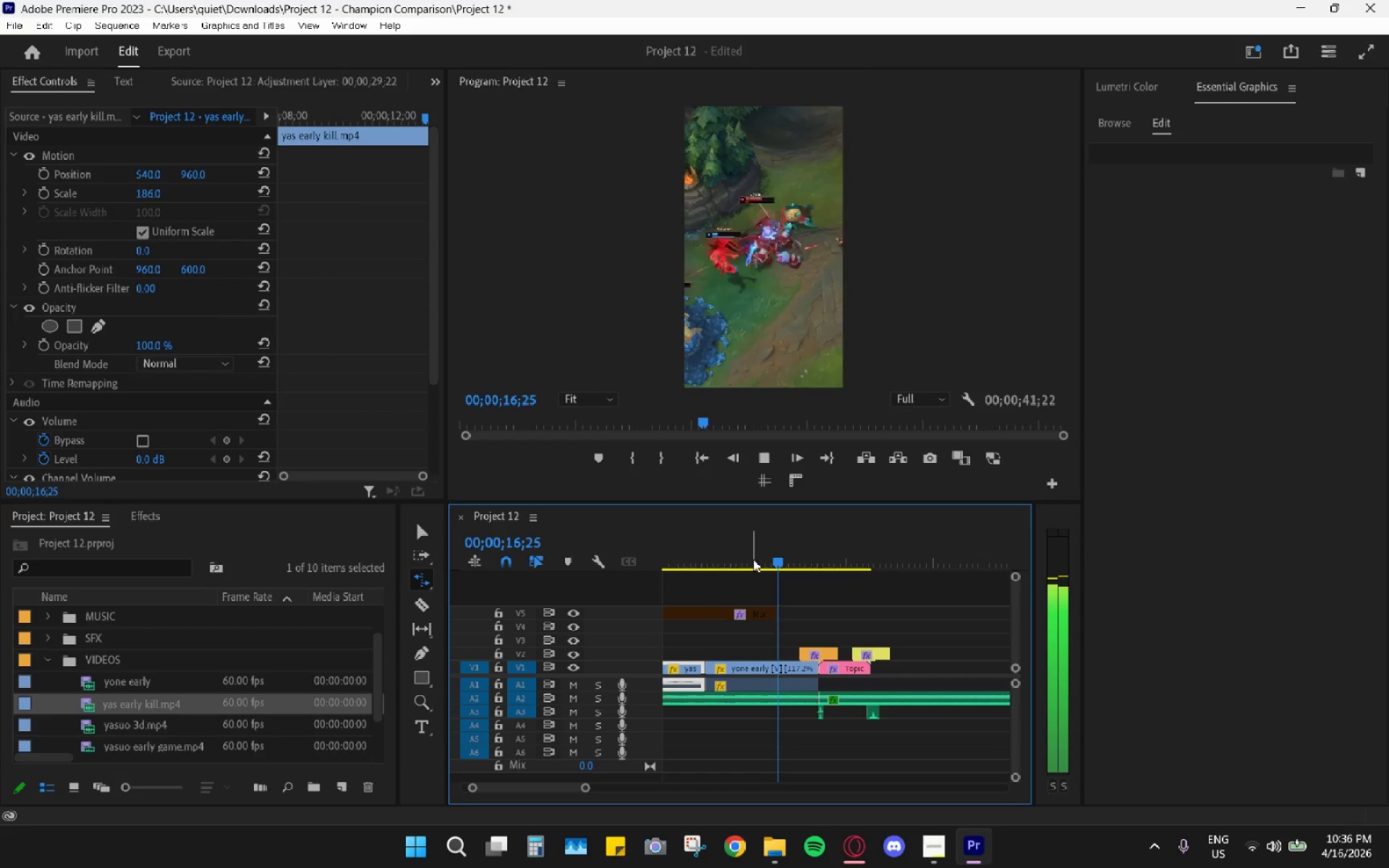 
mouse_move([749, 616])
 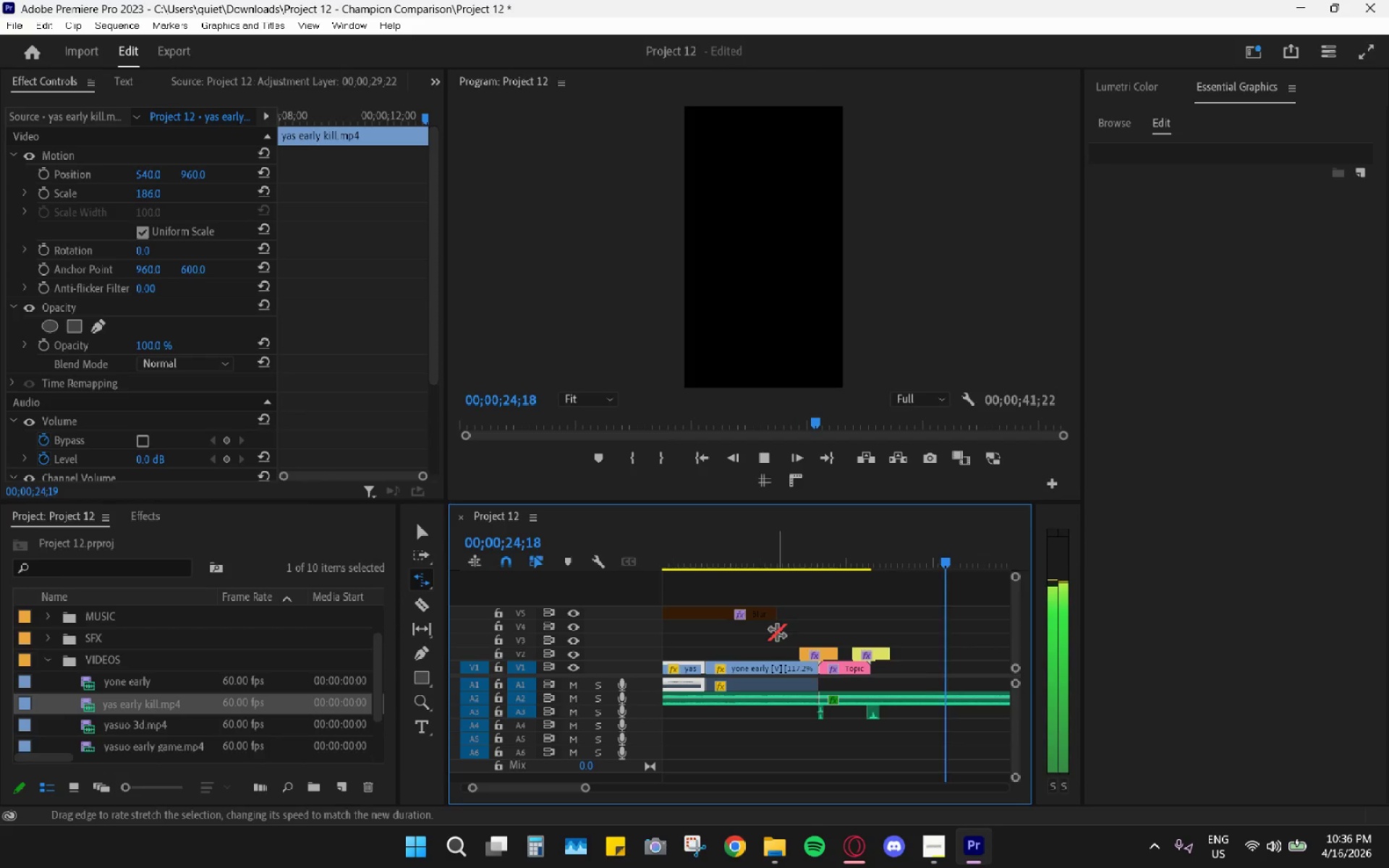 
key(Space)
 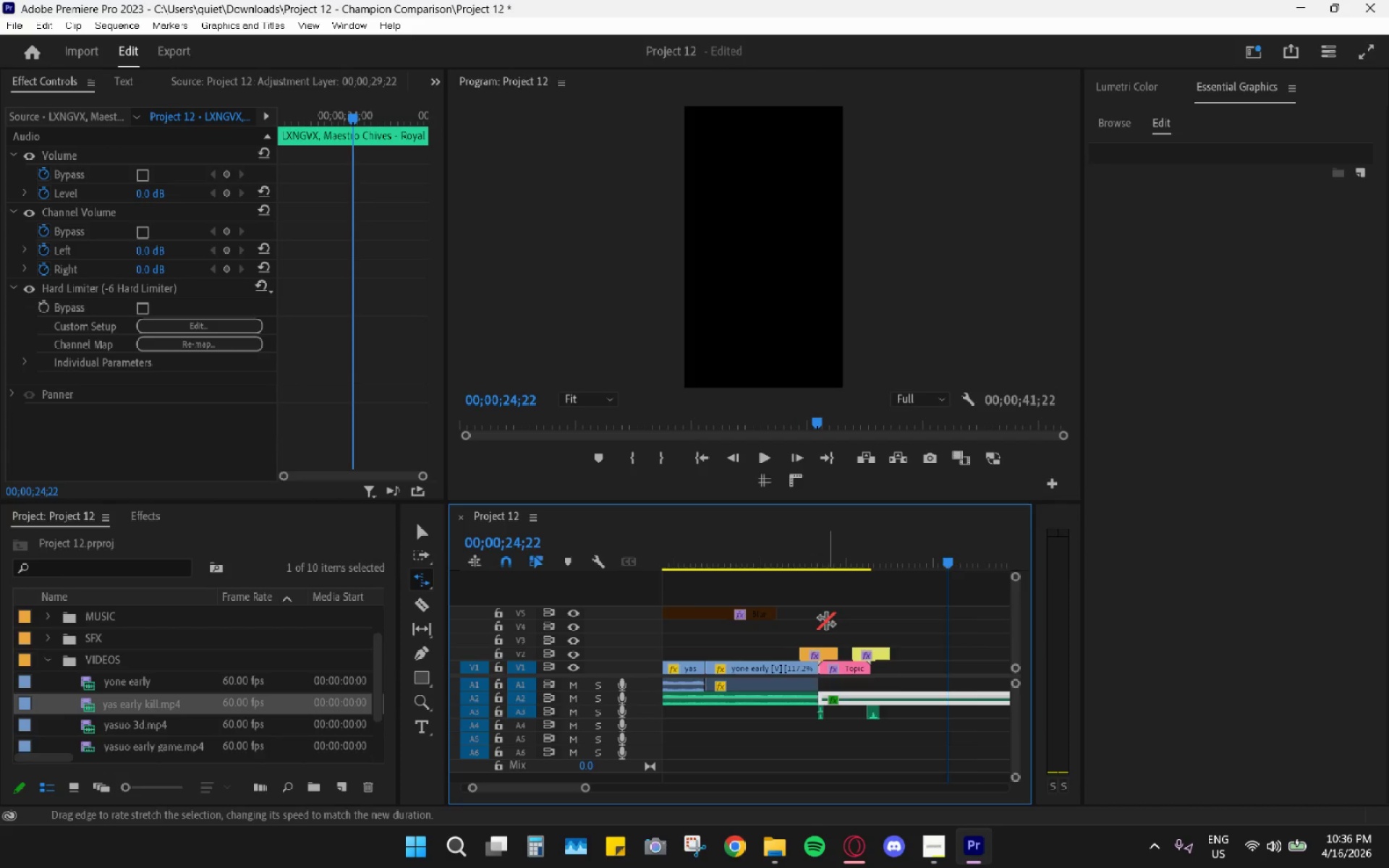 
scroll: coordinate [933, 721], scroll_direction: up, amount: 7.0
 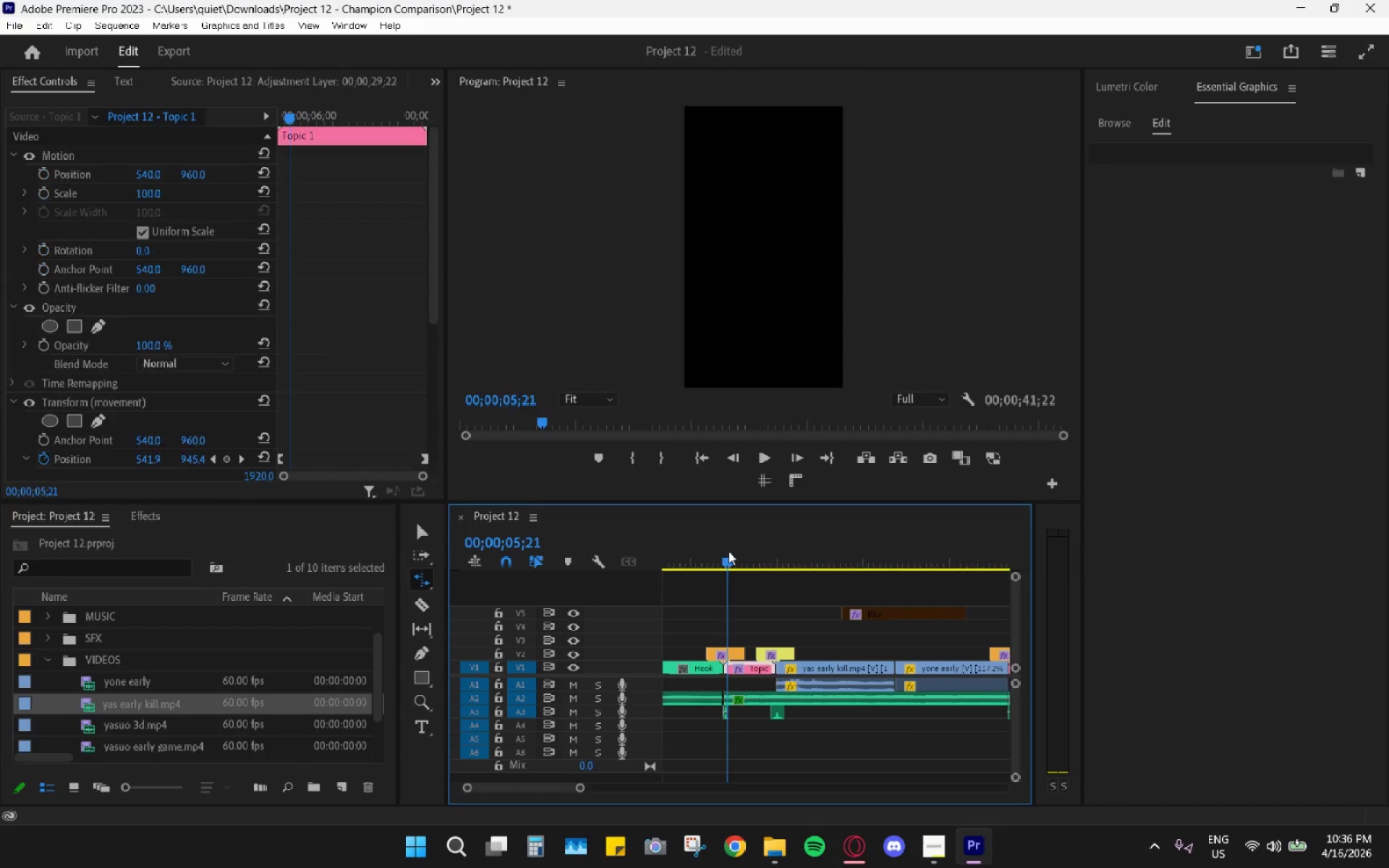 
key(Space)
 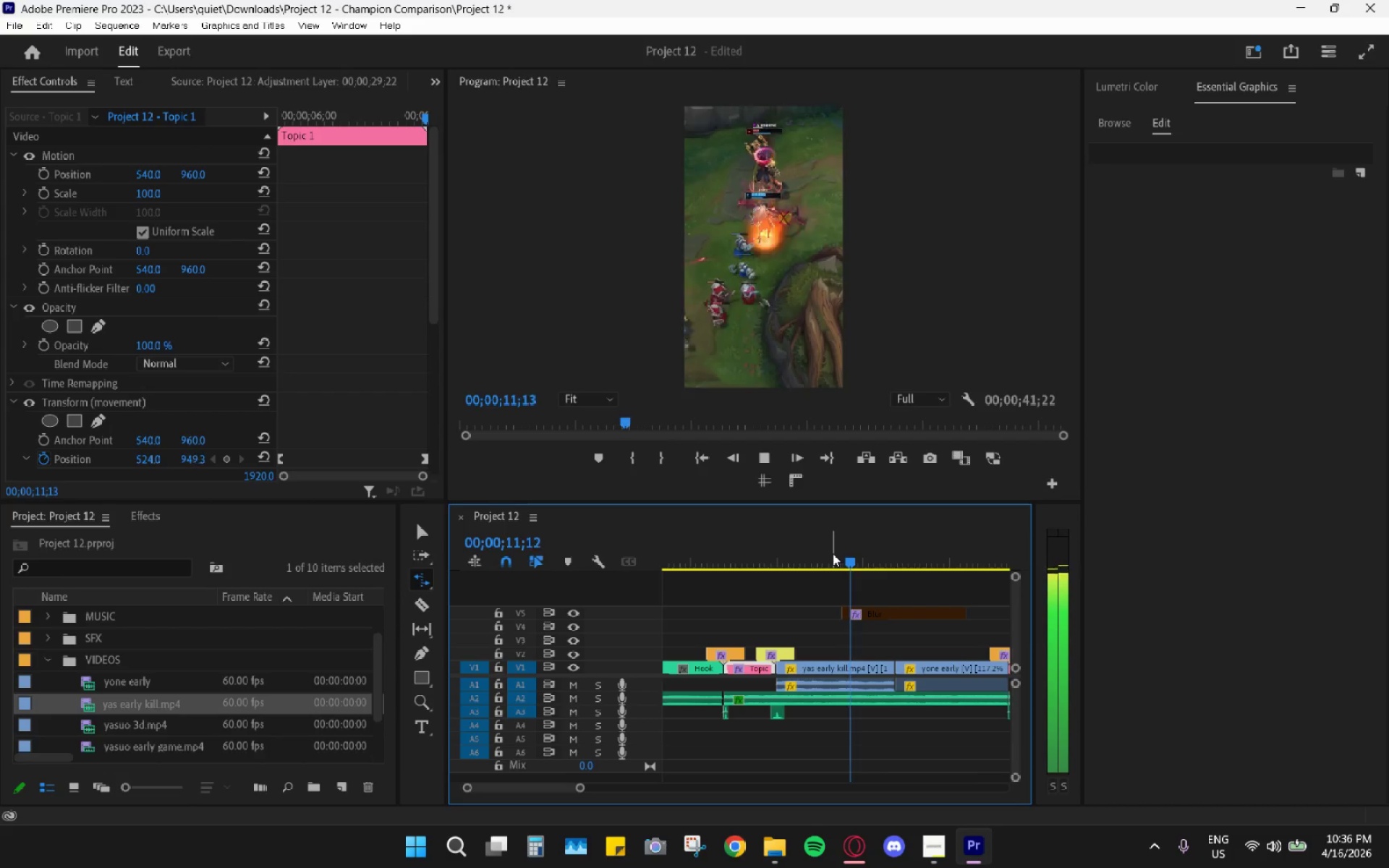 
wait(7.88)
 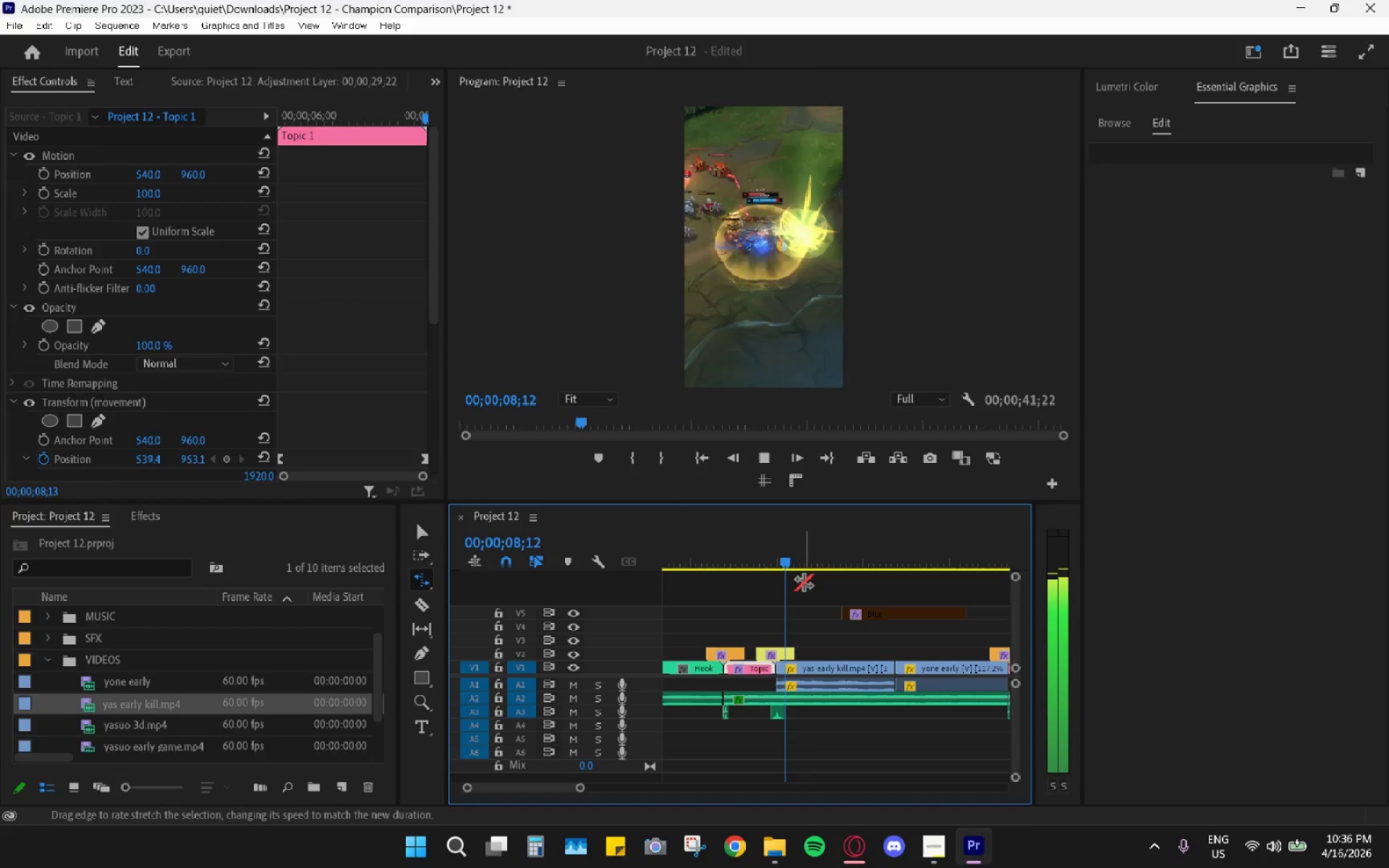 
key(V)
 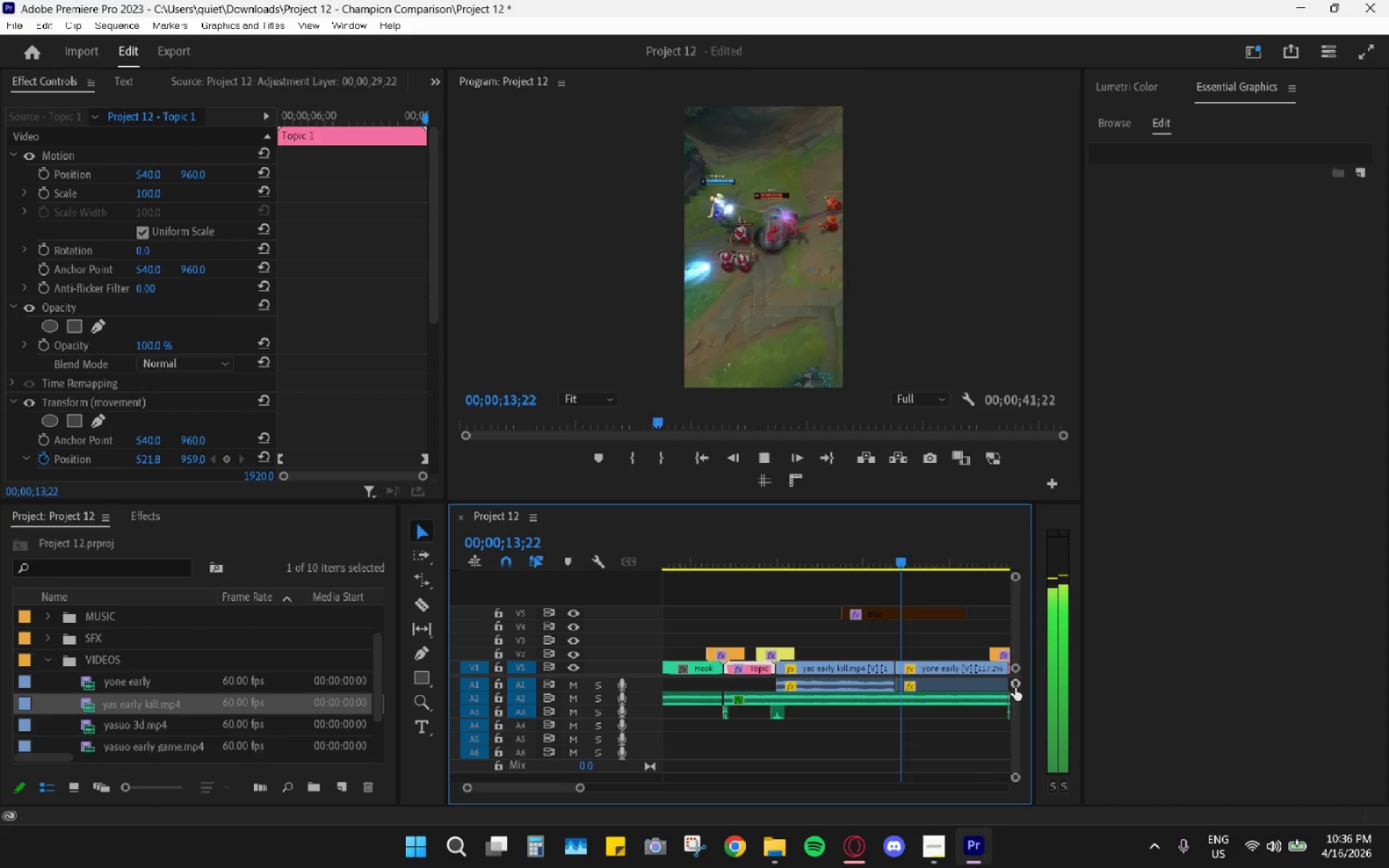 
left_click_drag(start_coordinate=[1015, 687], to_coordinate=[1035, 595])
 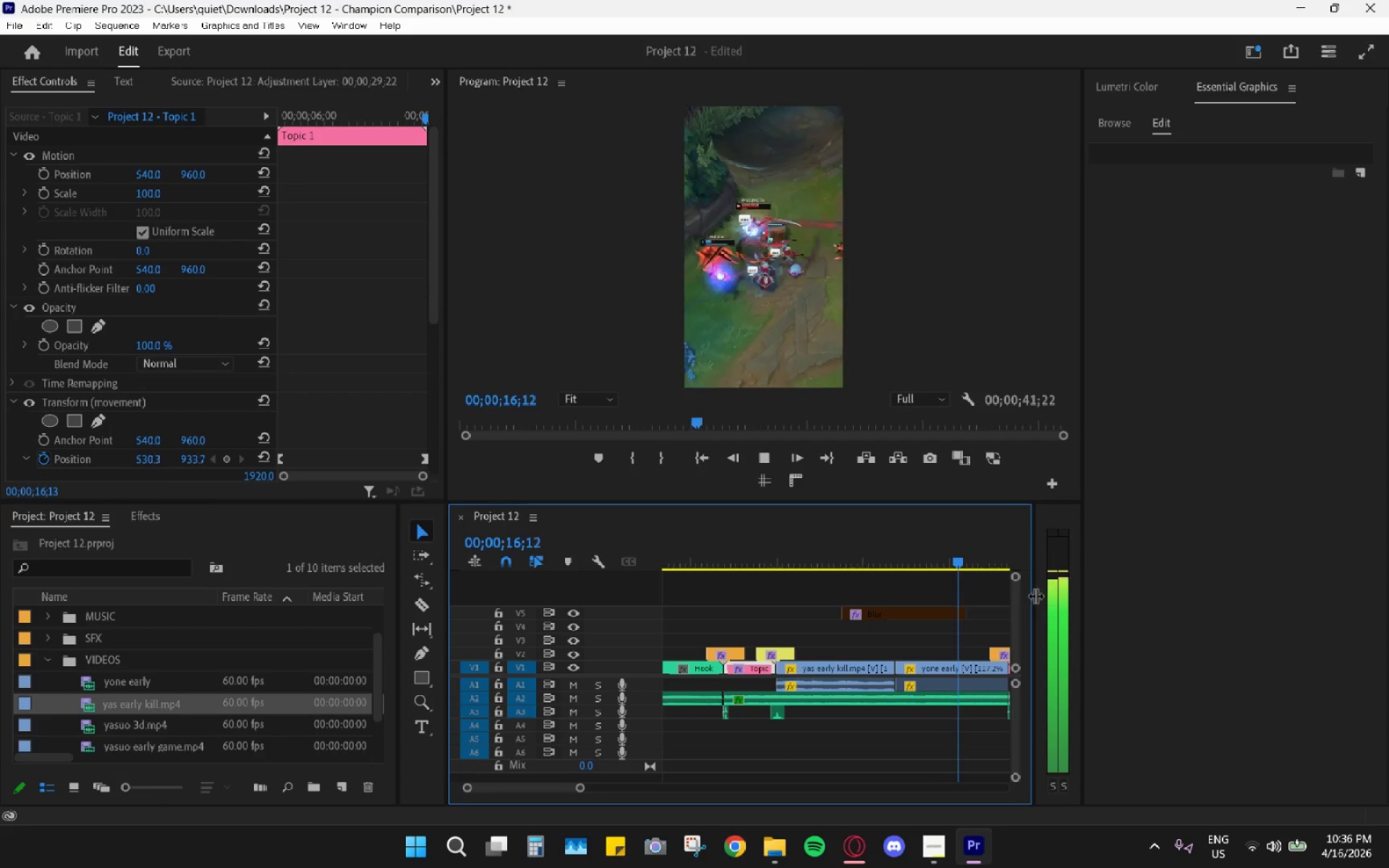 
mouse_move([1005, 604])
 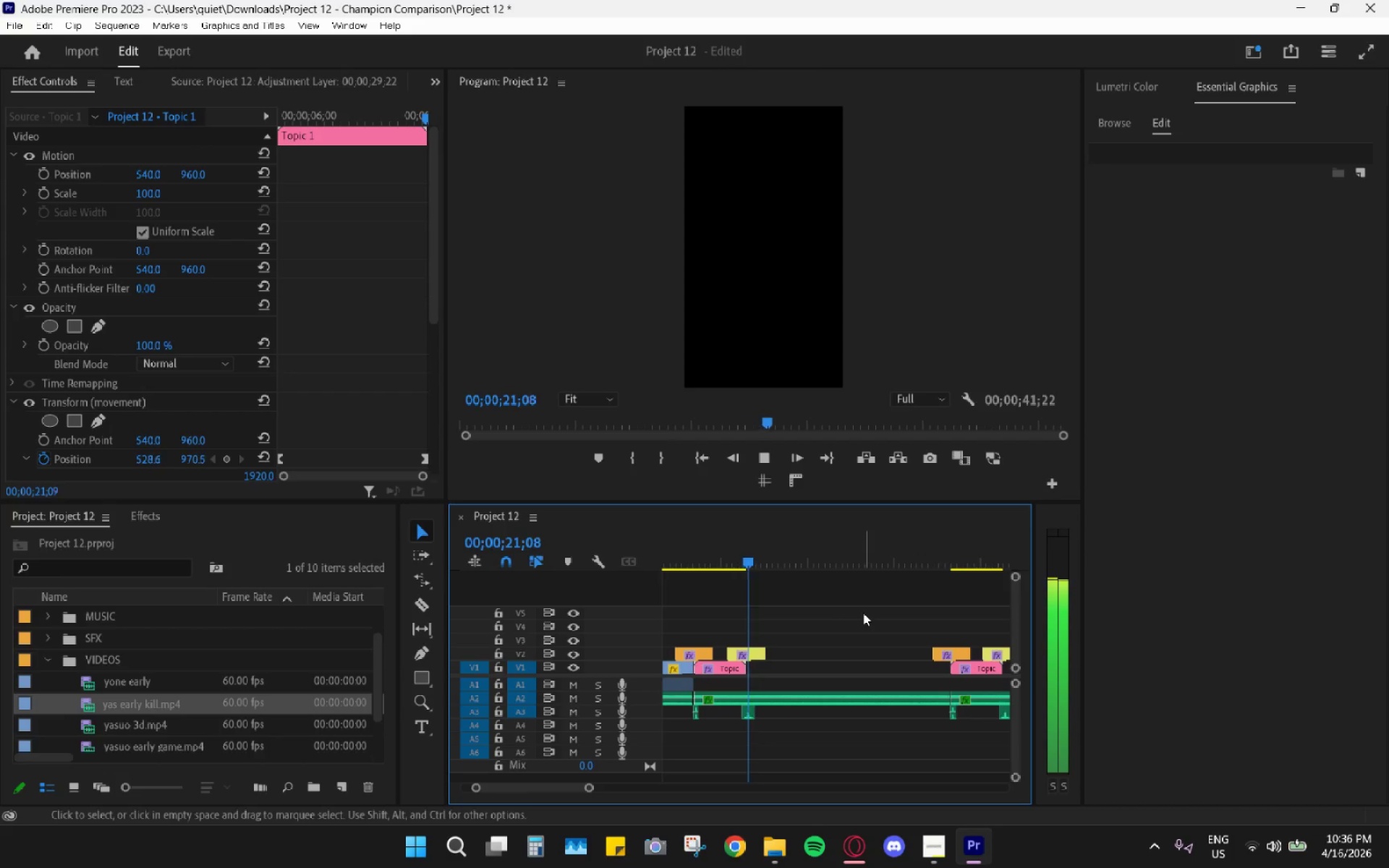 
key(Alt+AltLeft)
 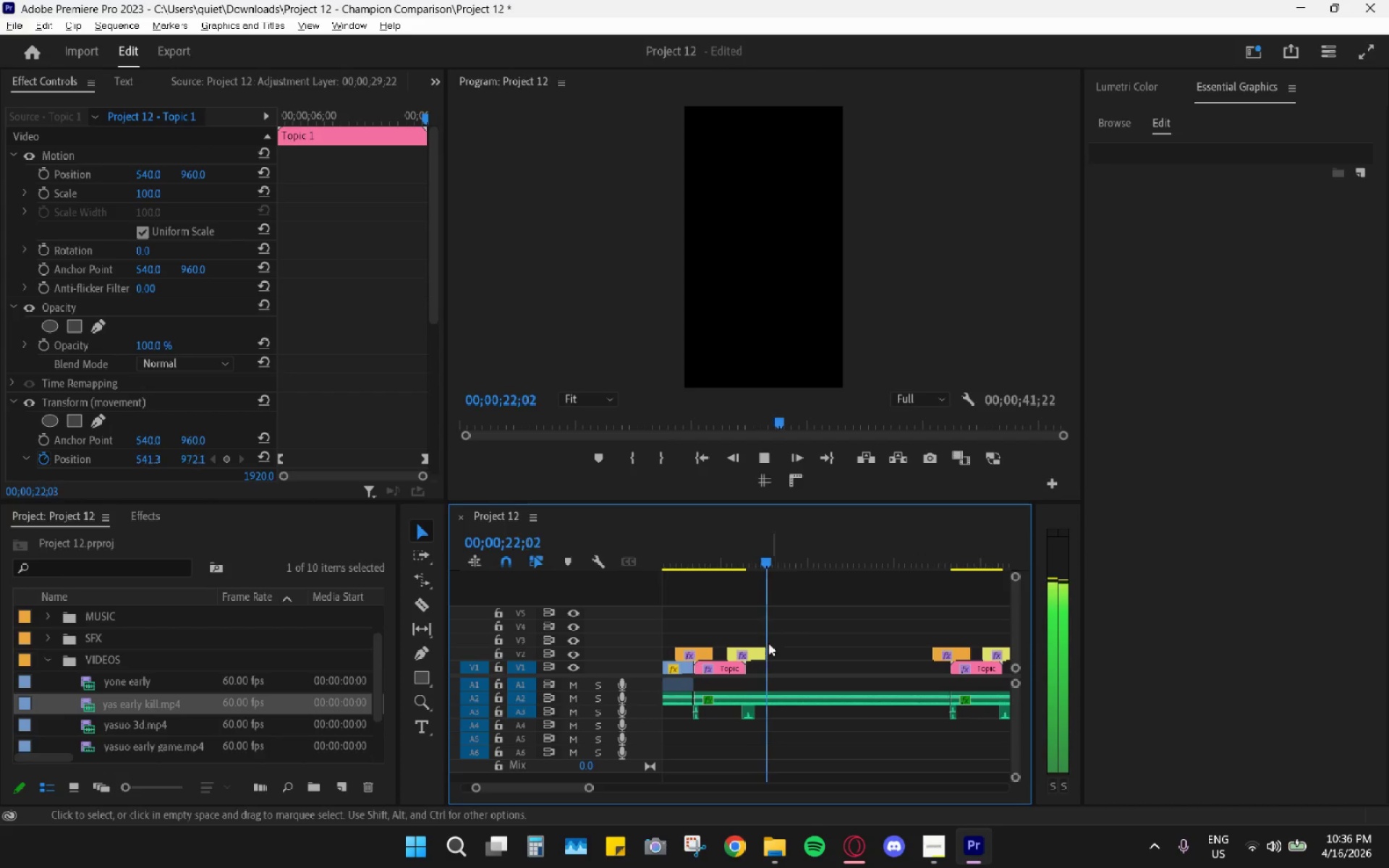 
key(Space)
 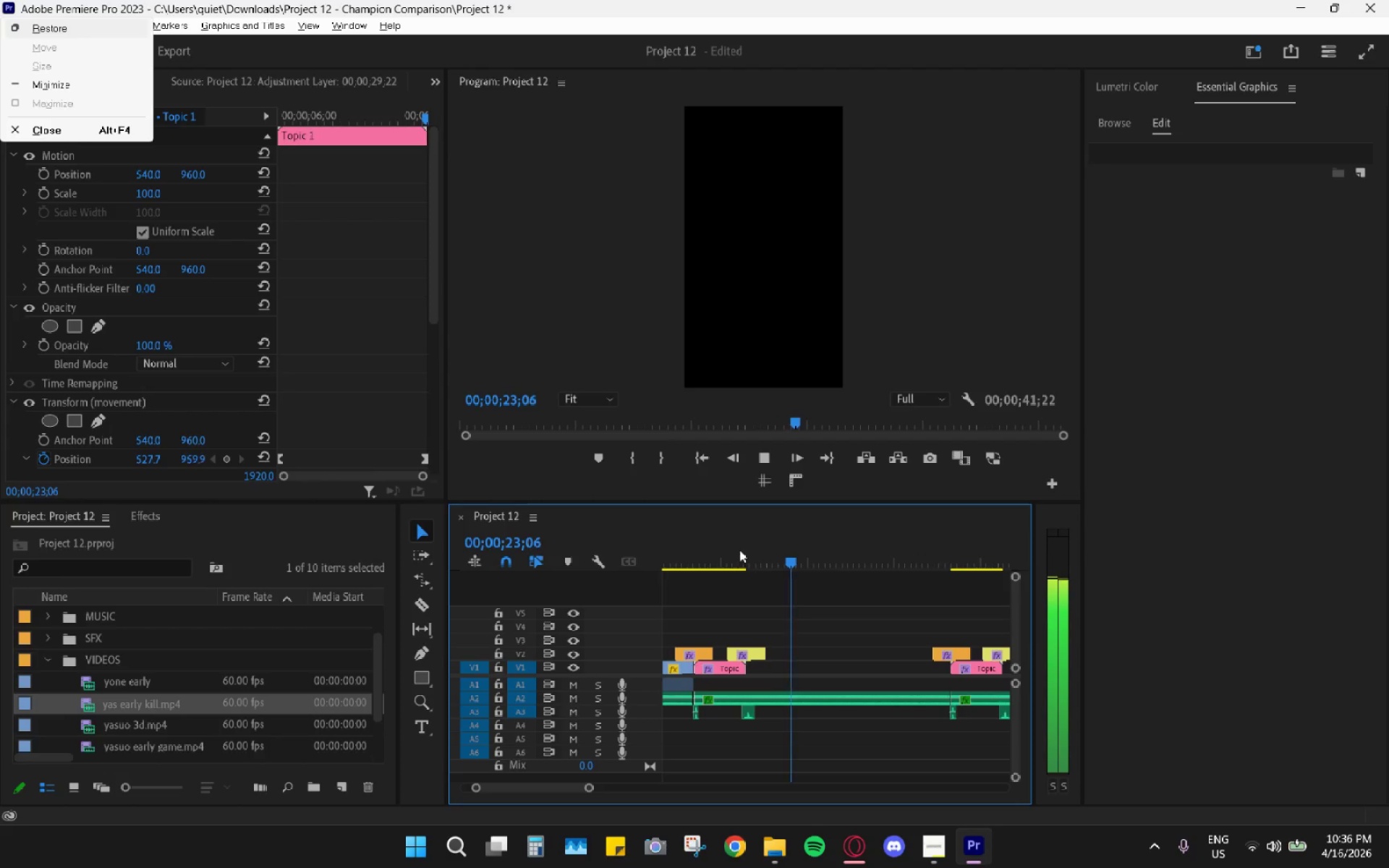 
key(Space)
 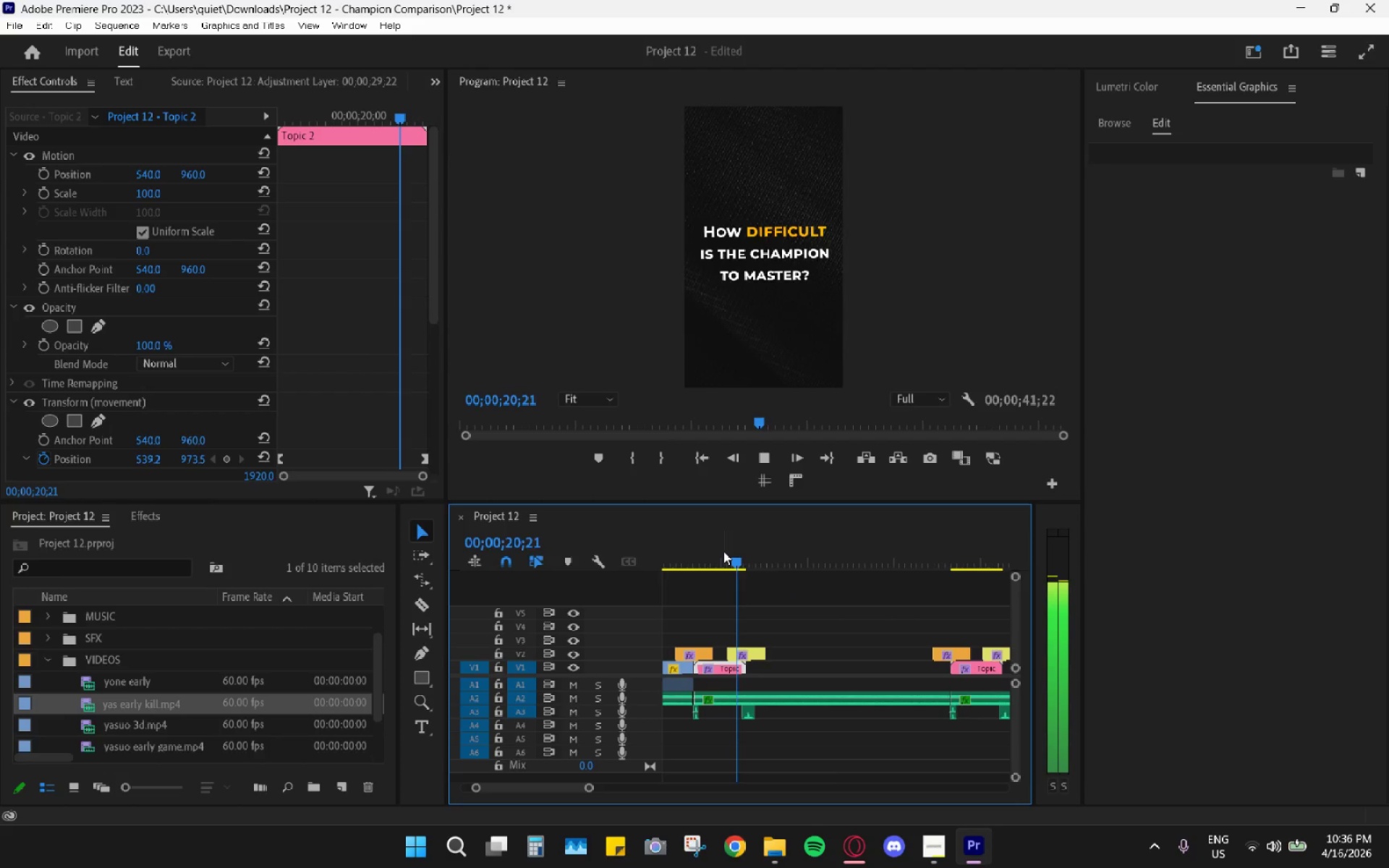 
key(Space)
 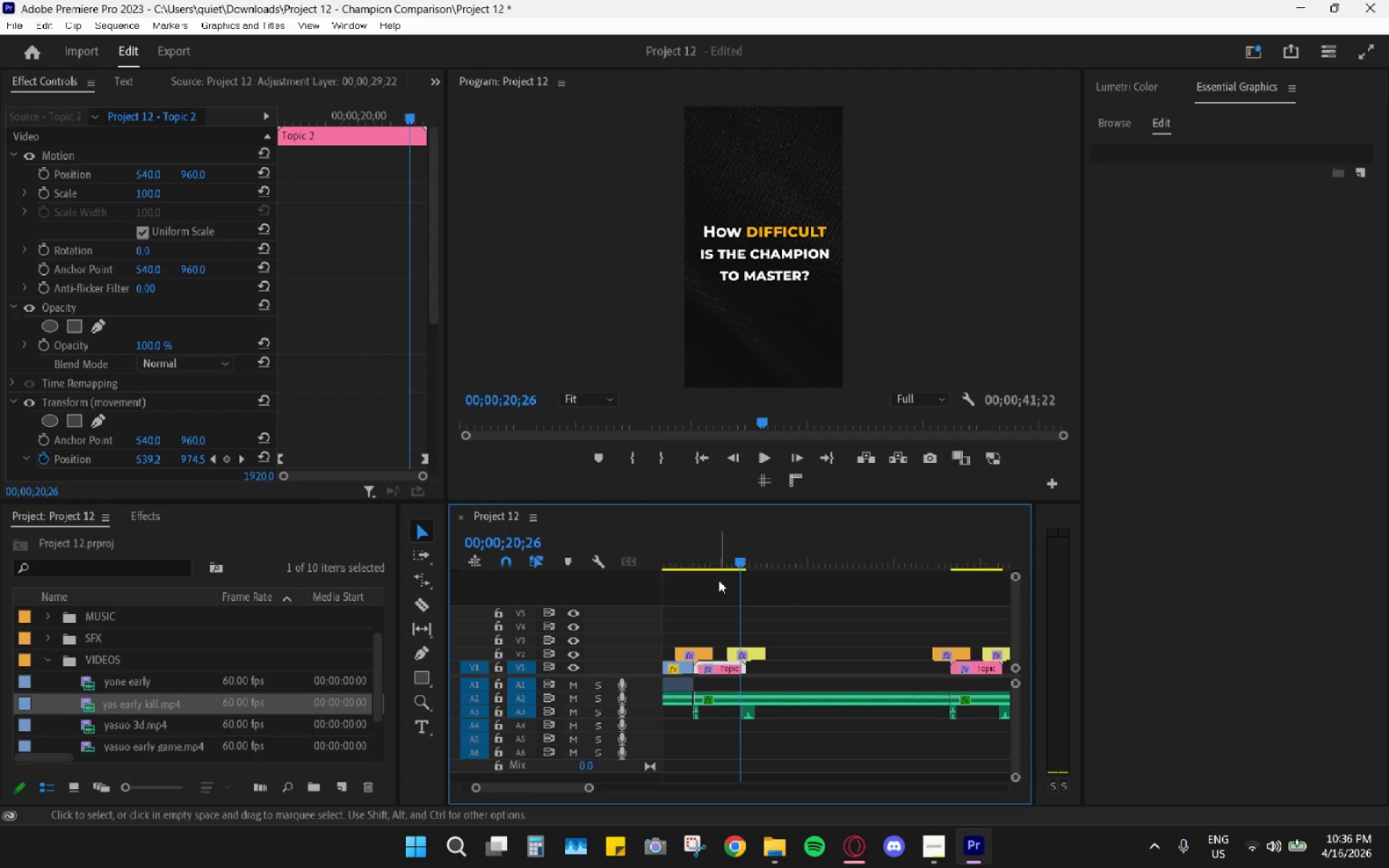 
hold_key(key=AltLeft, duration=0.58)
scroll: coordinate [682, 677], scroll_direction: up, amount: 10.0
 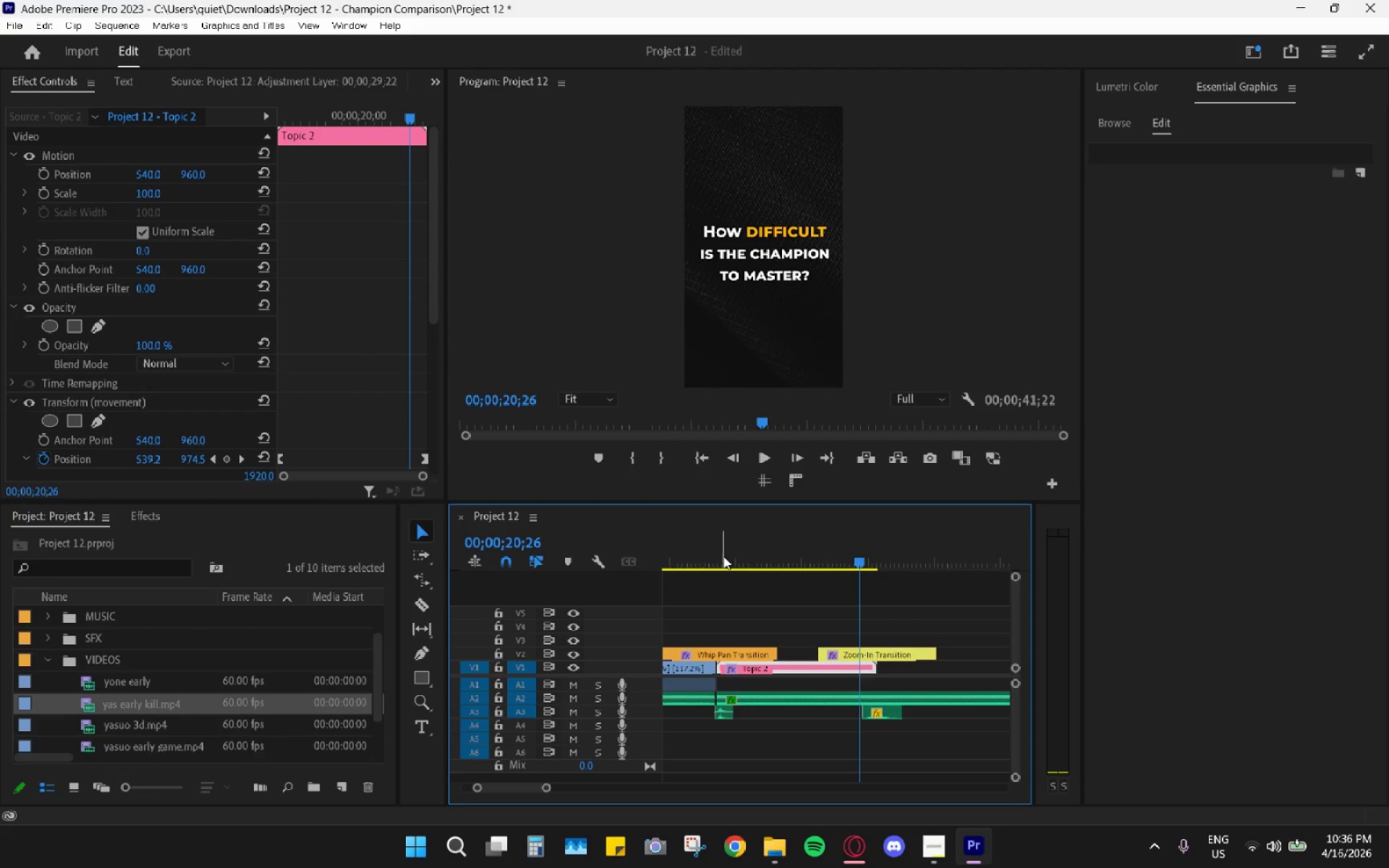 
double_click([716, 553])
 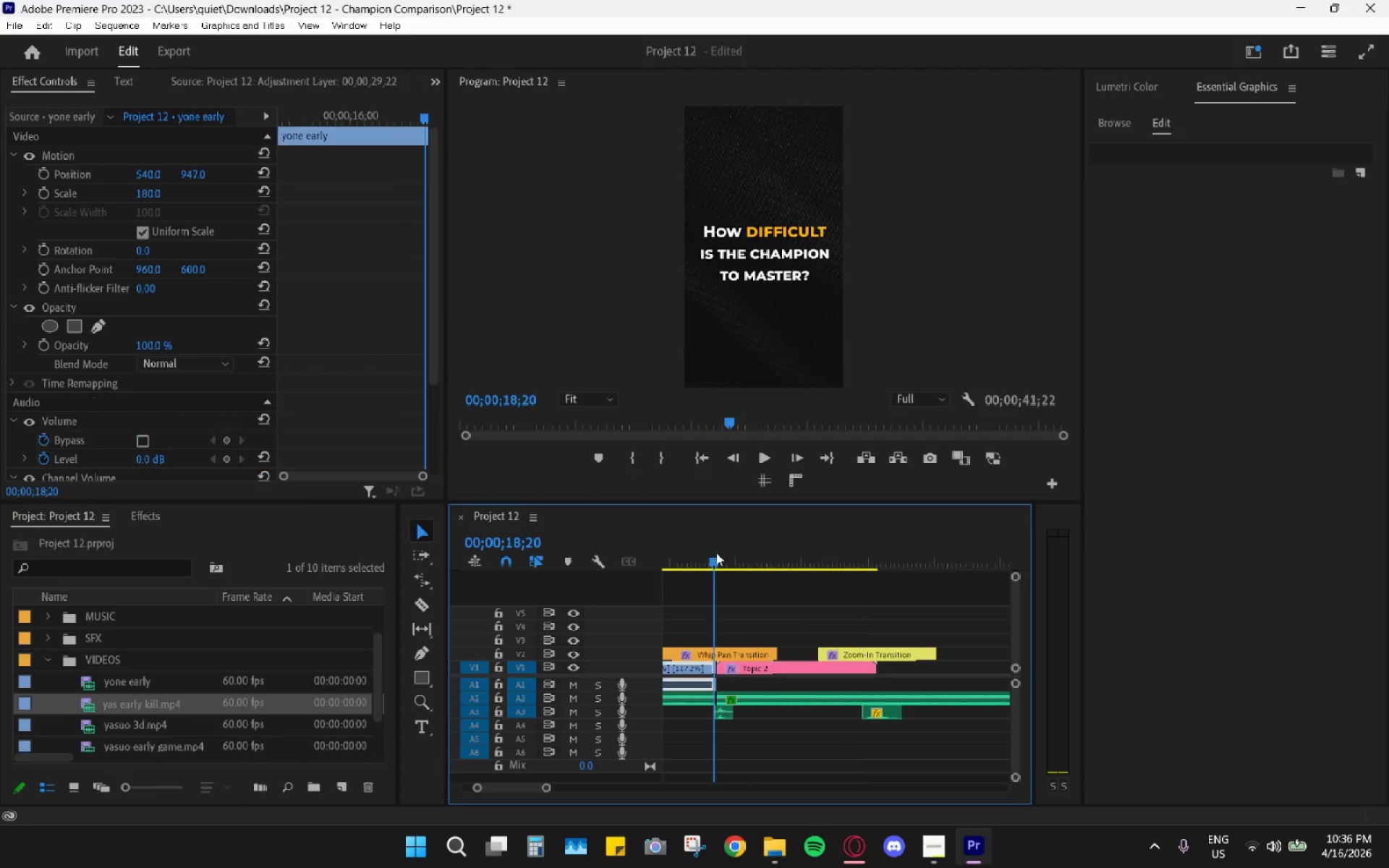 
key(Space)
 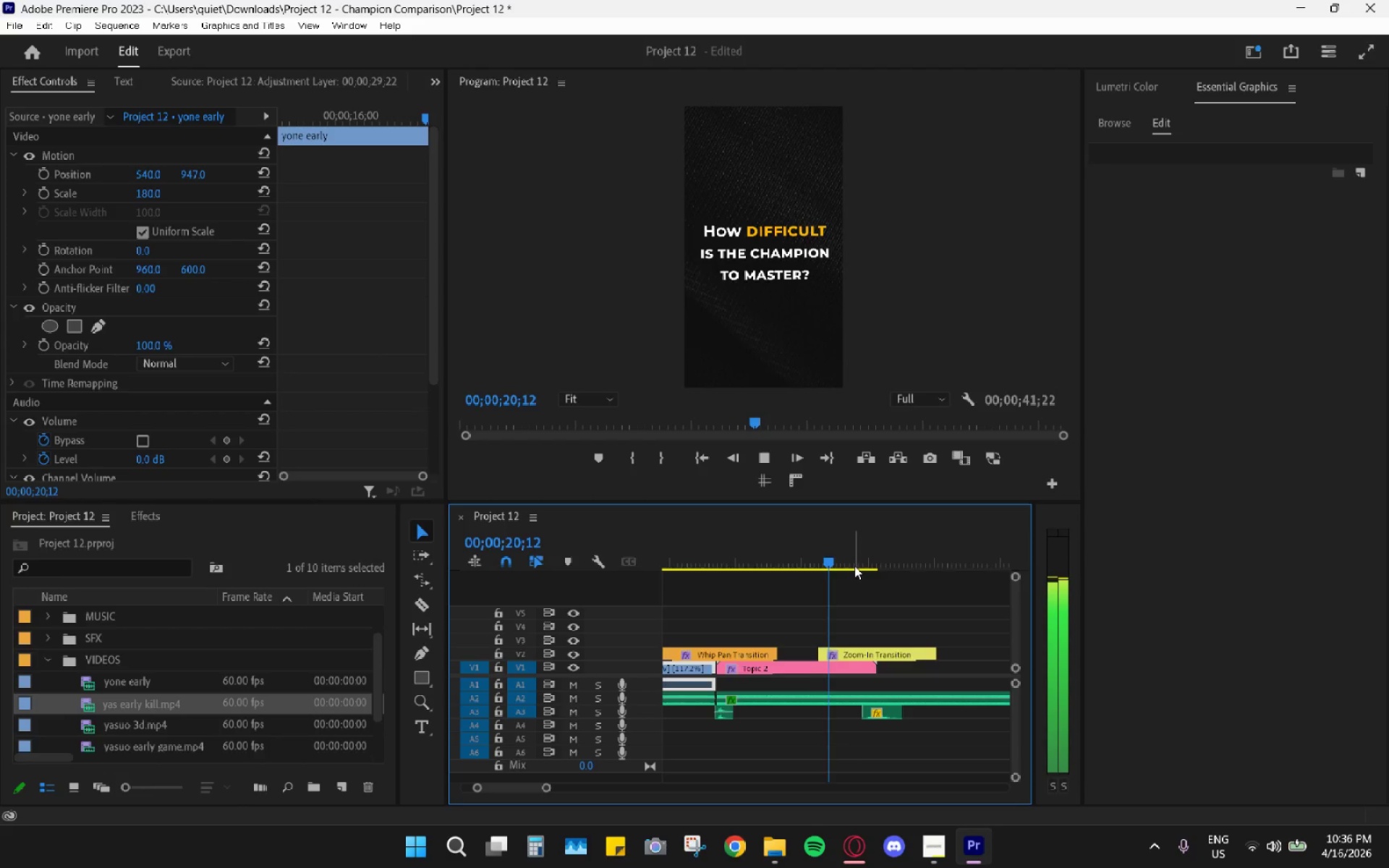 
key(Space)
 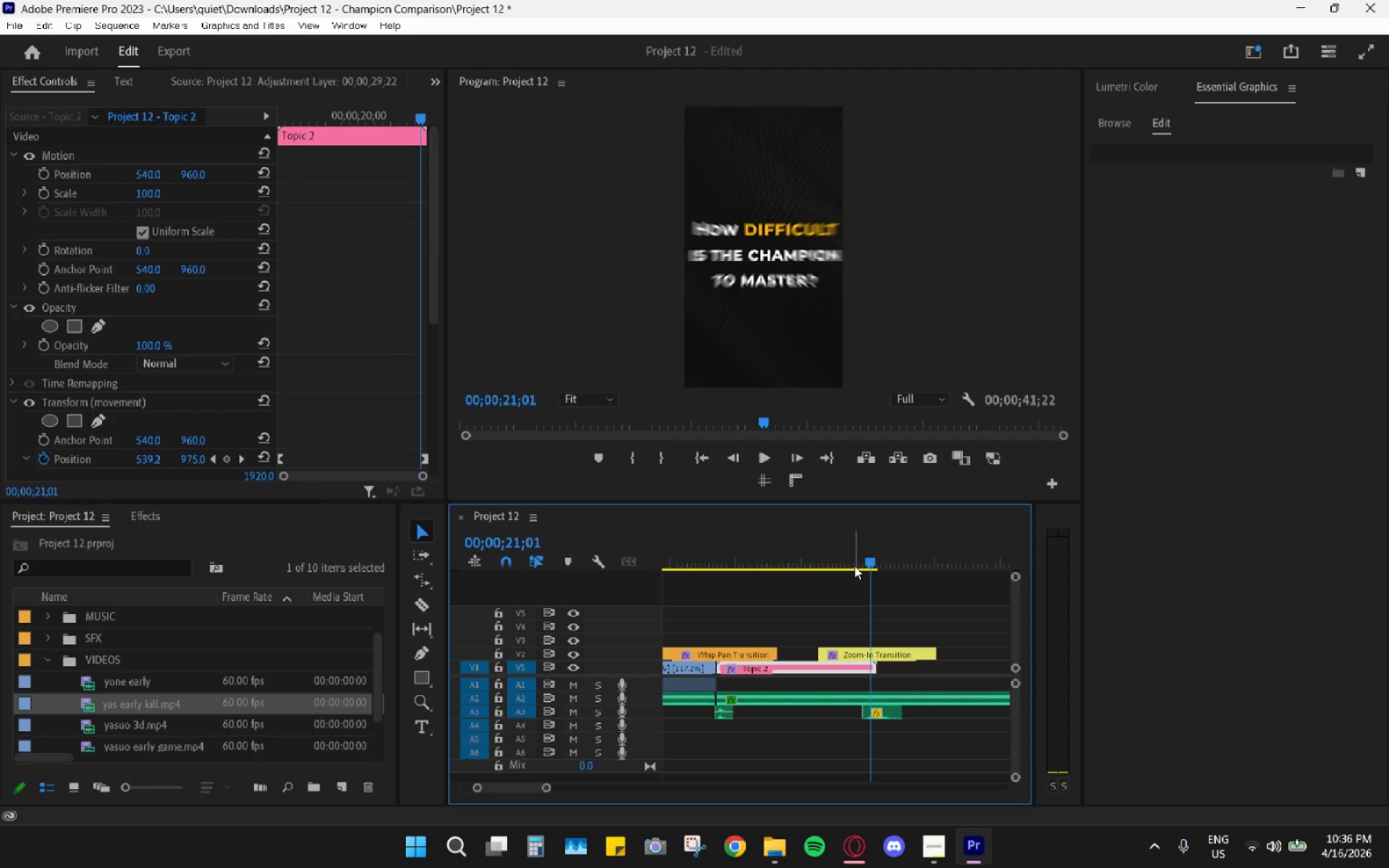 
left_click_drag(start_coordinate=[854, 566], to_coordinate=[862, 571])
 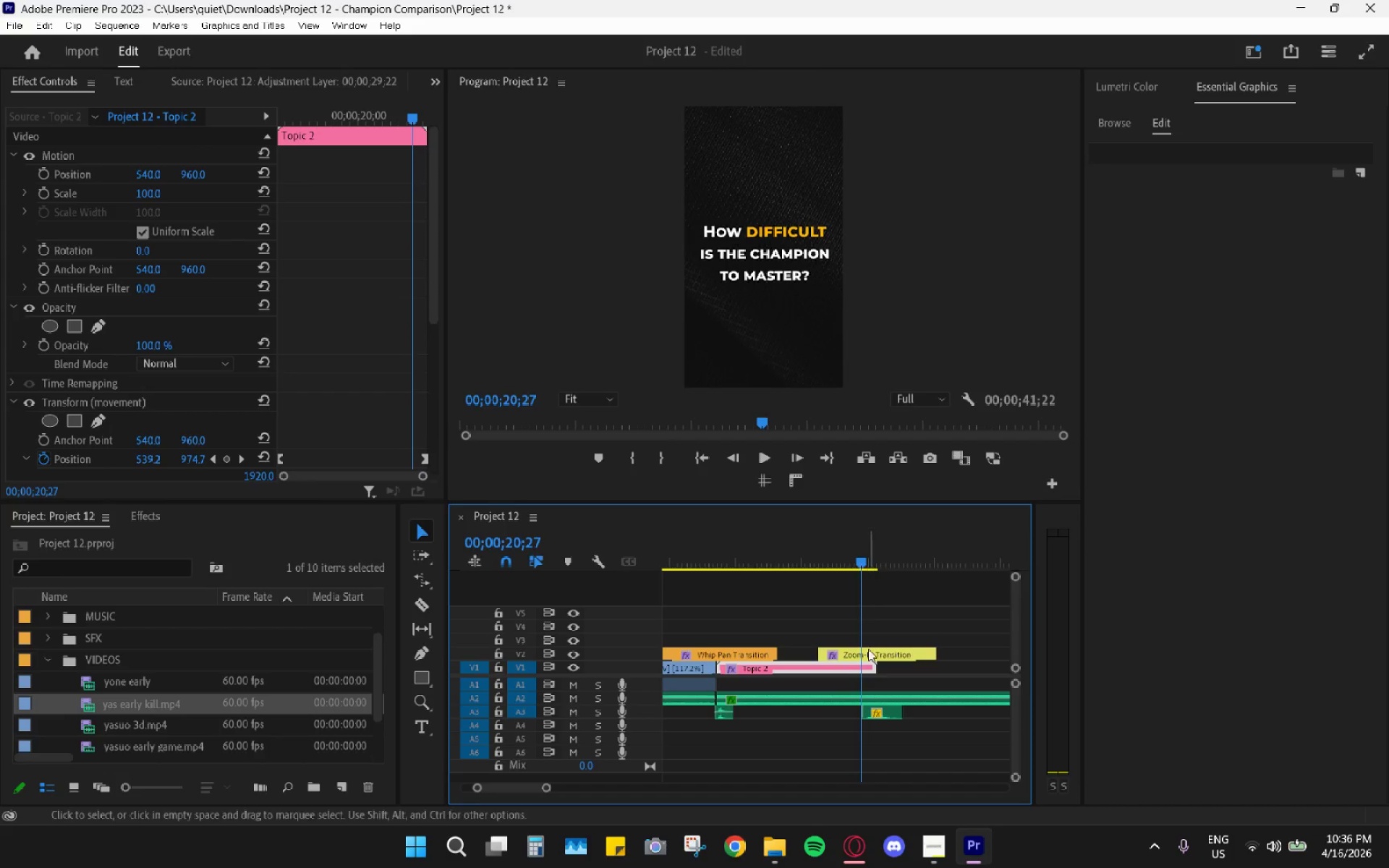 
type(cv)
 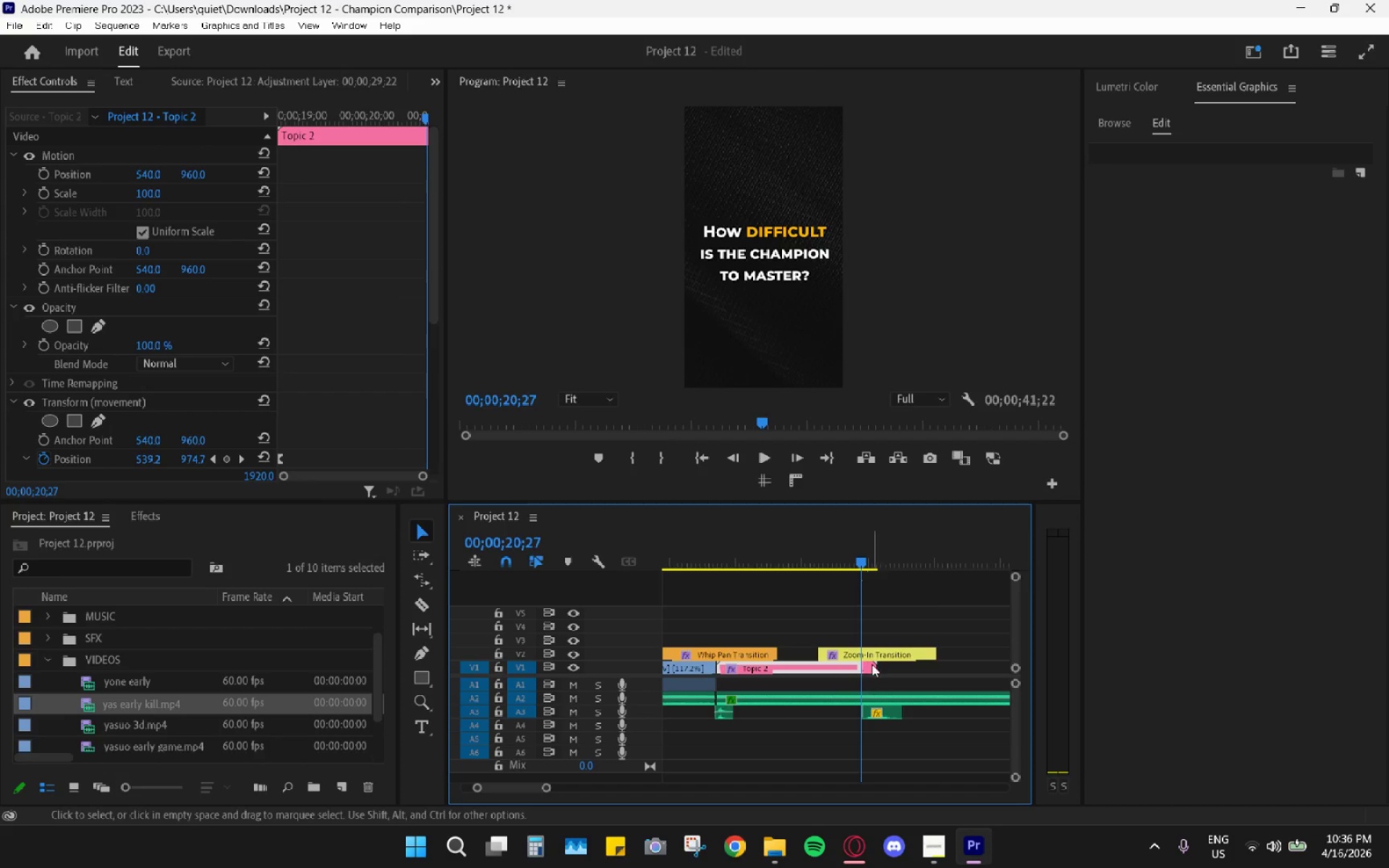 
double_click([871, 663])
 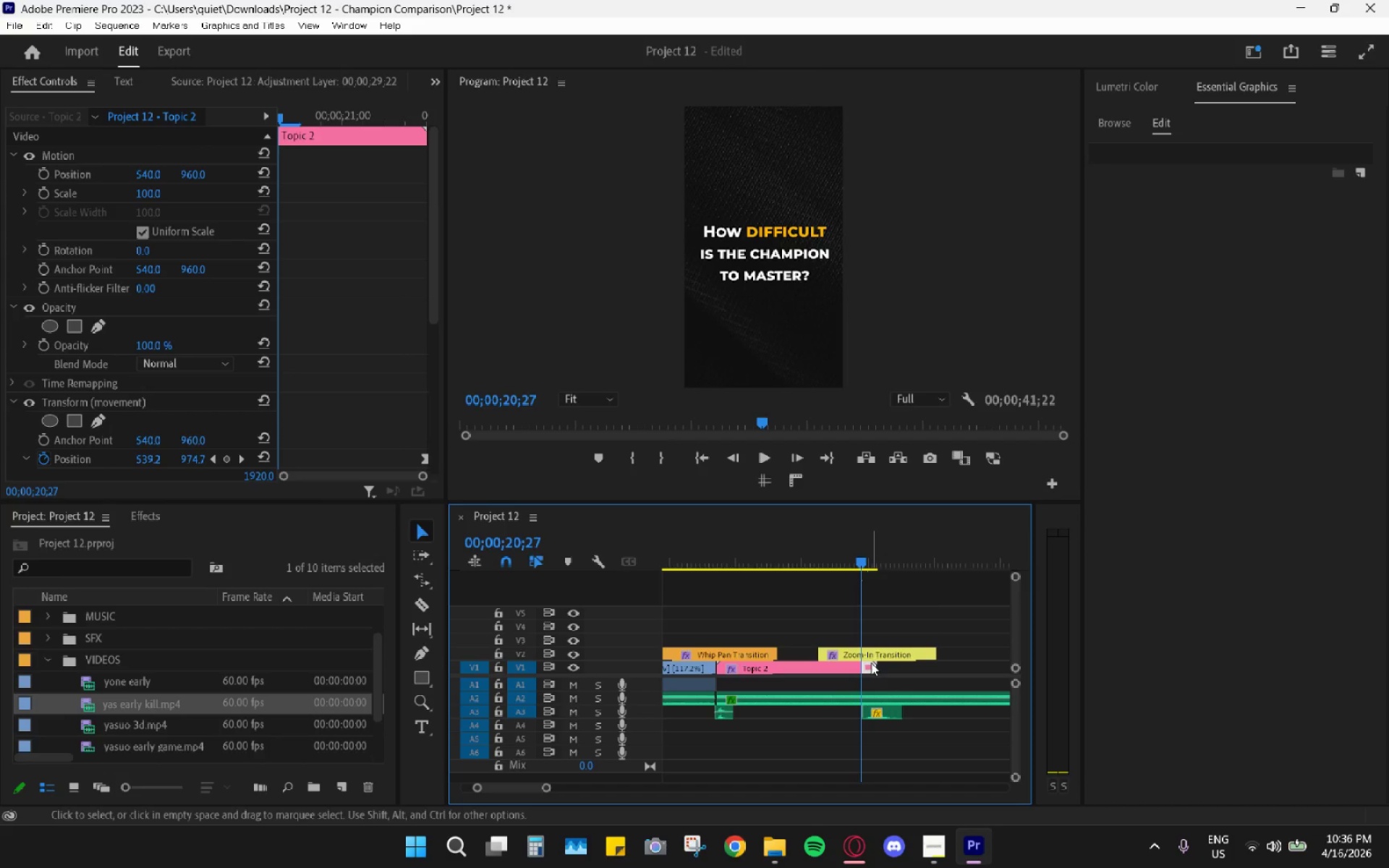 
key(H)
 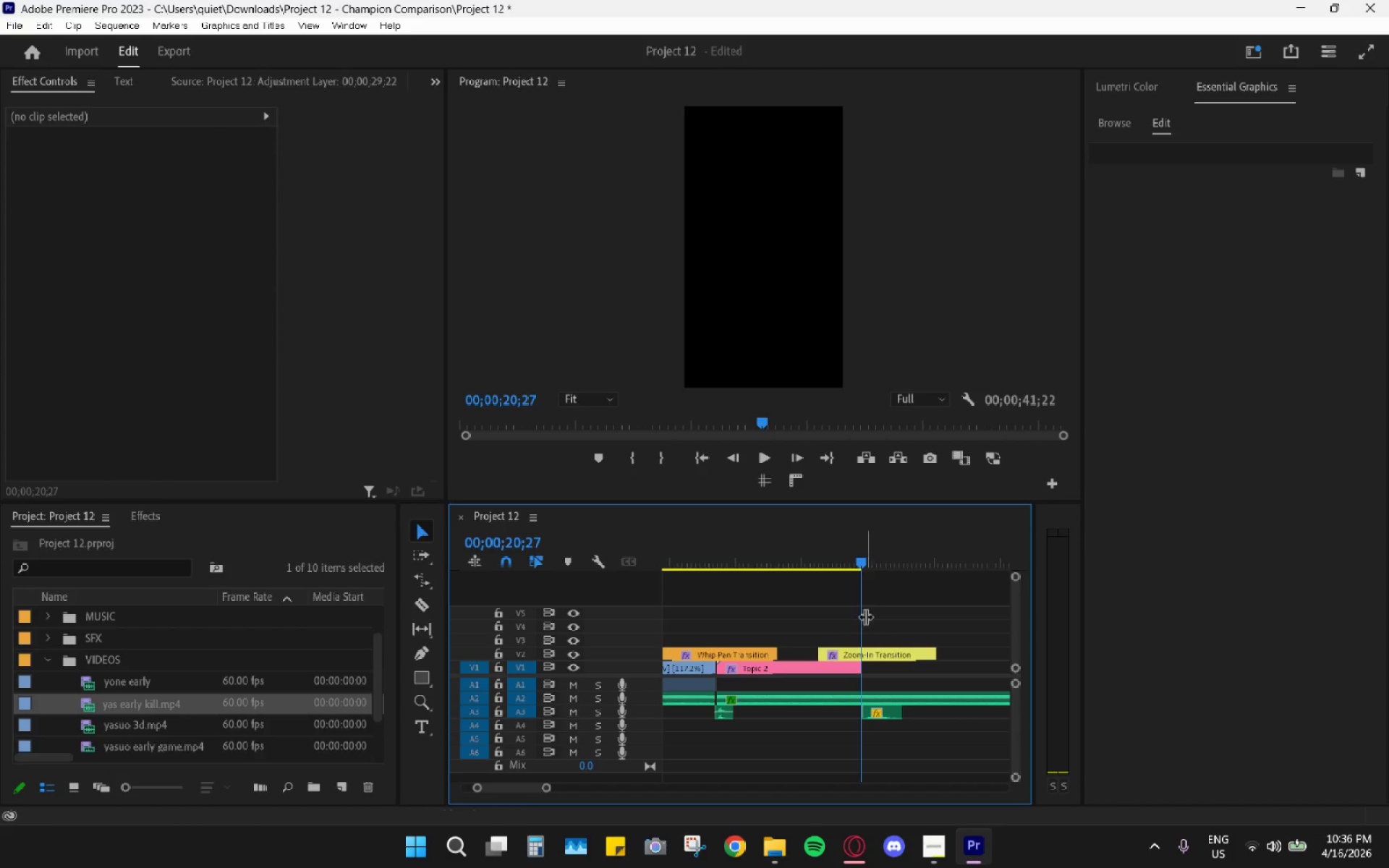 
hold_key(key=Space, duration=0.47)
 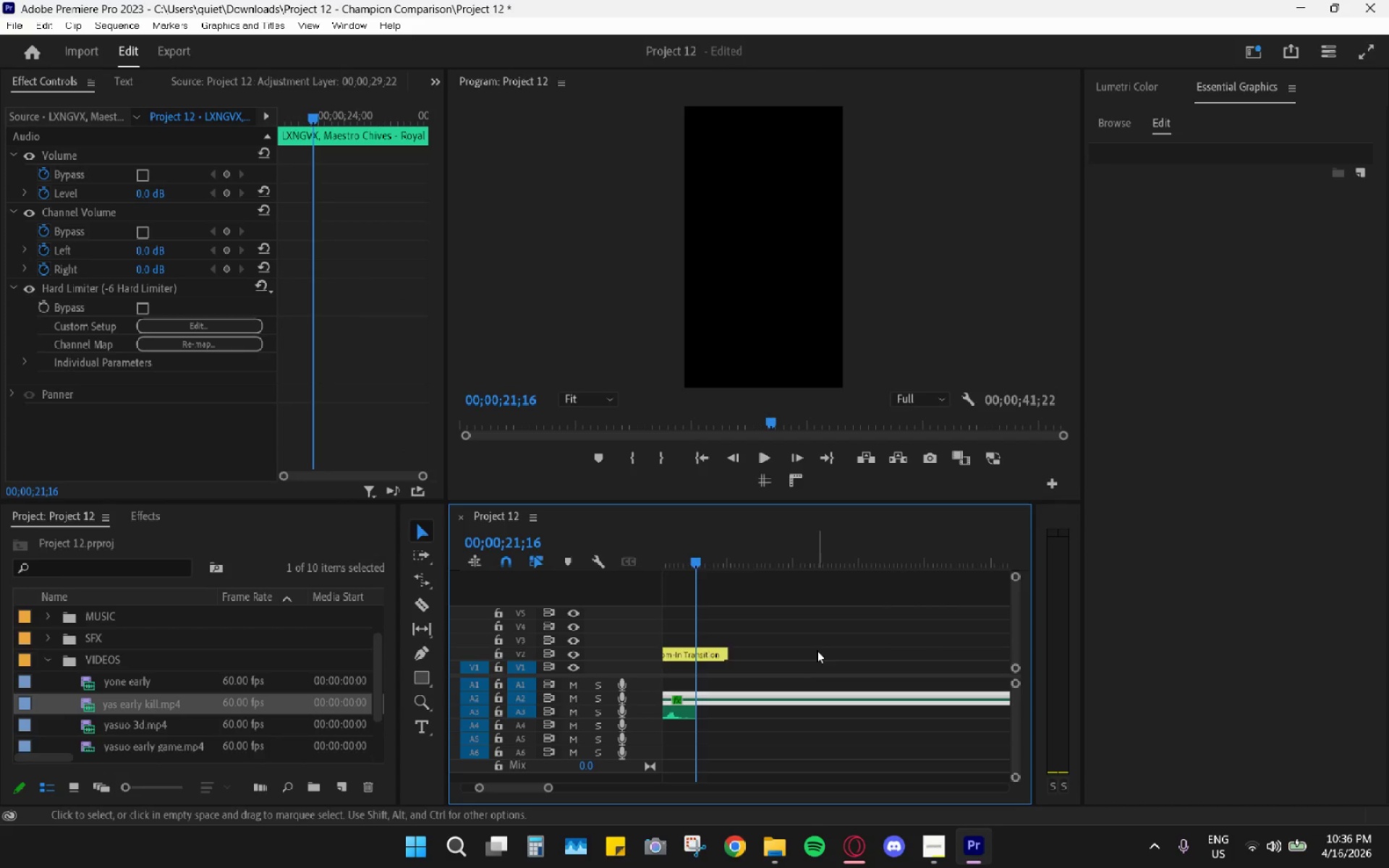 
scroll: coordinate [828, 647], scroll_direction: up, amount: 4.0
 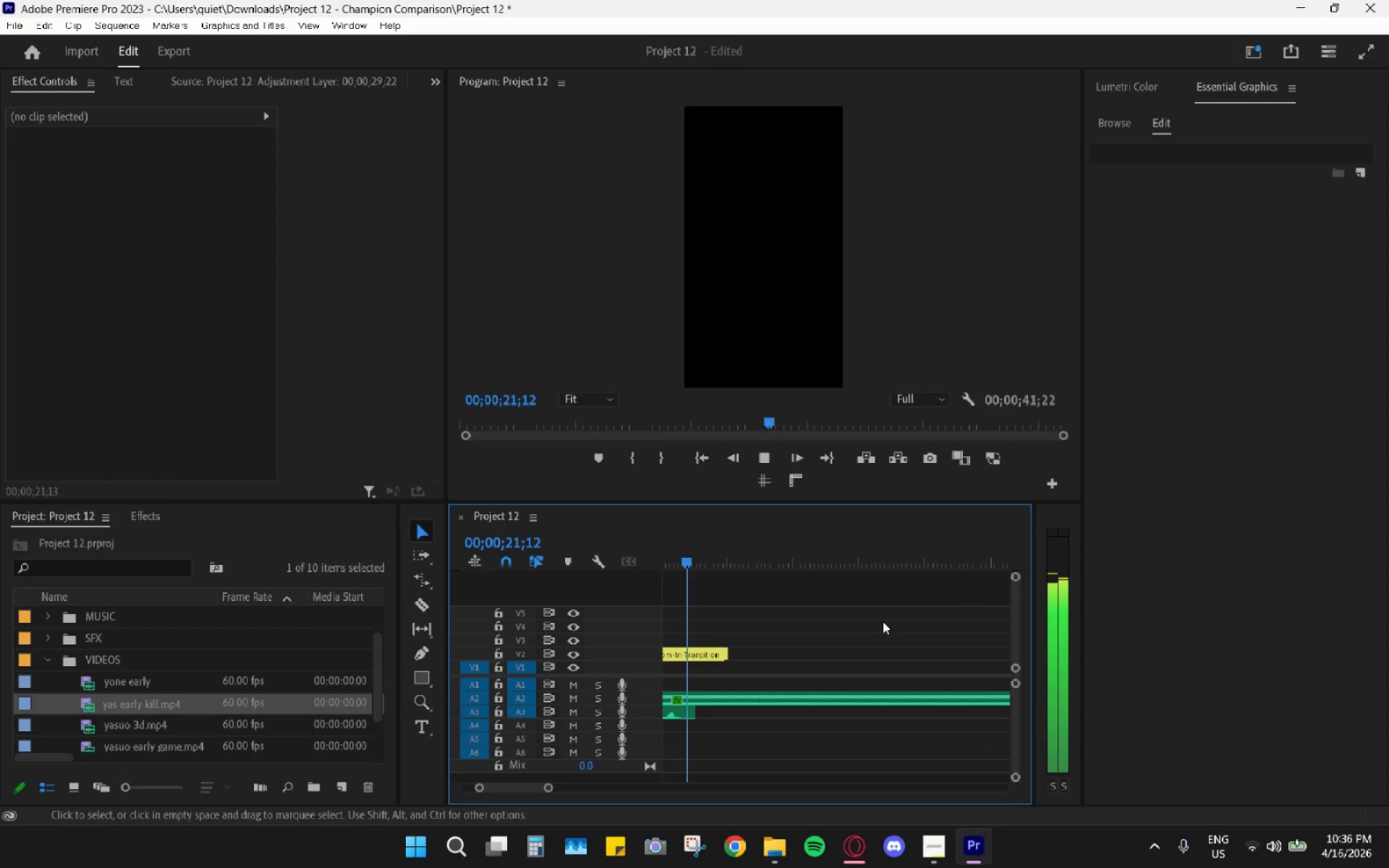 
key(Space)
 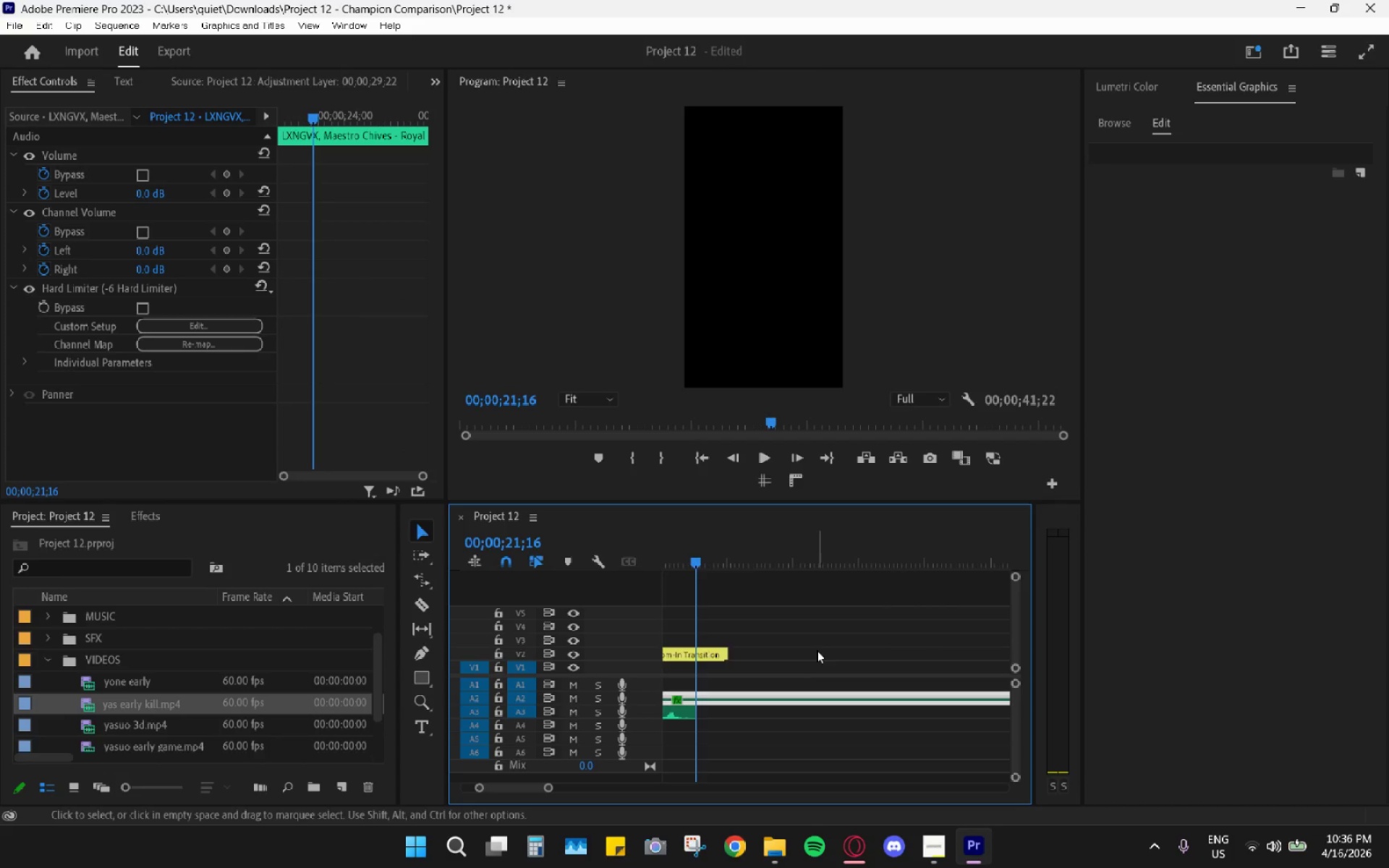 
scroll: coordinate [815, 650], scroll_direction: up, amount: 5.0
 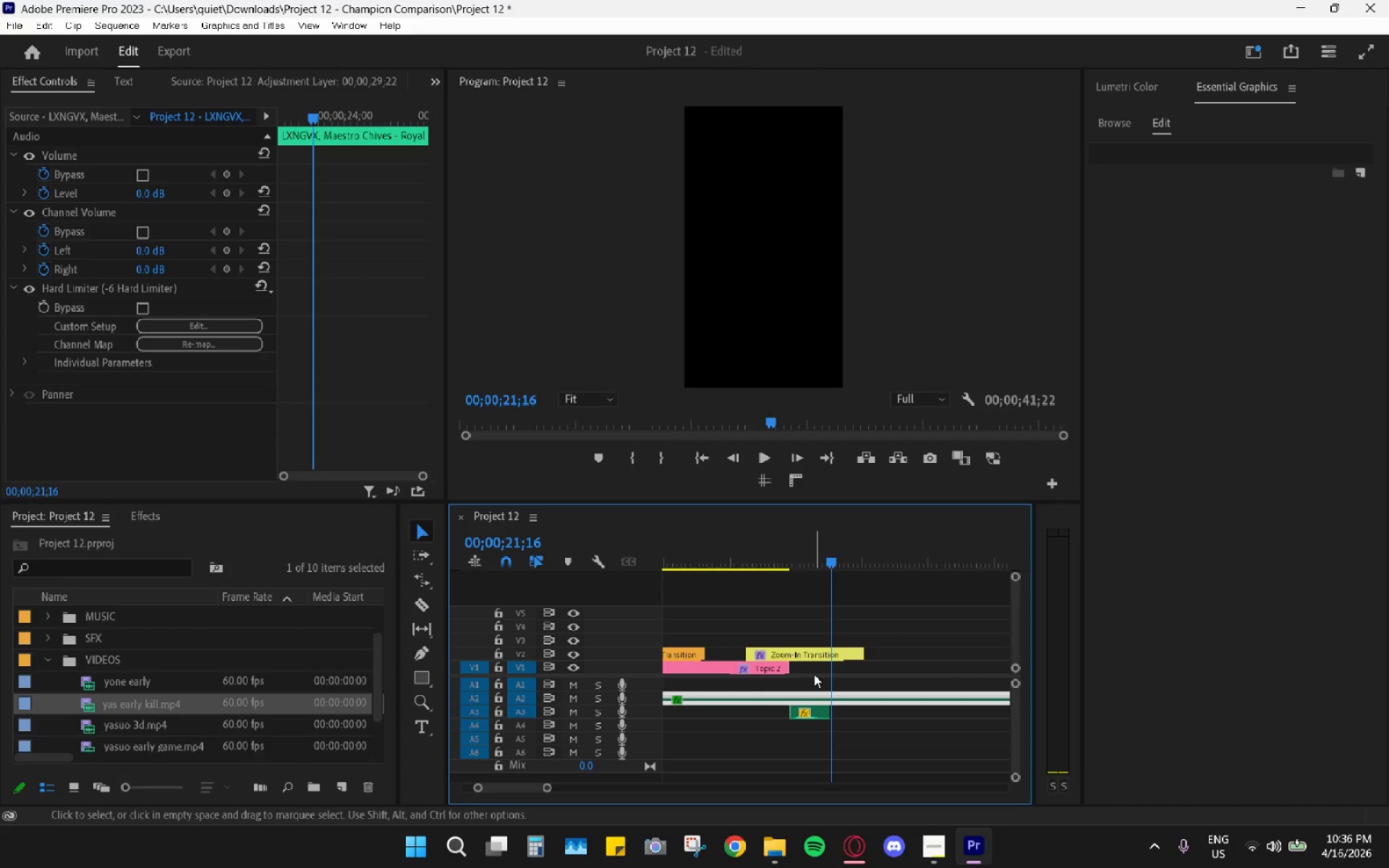 
hold_key(key=AltLeft, duration=0.48)
scroll: coordinate [814, 674], scroll_direction: up, amount: 4.0
 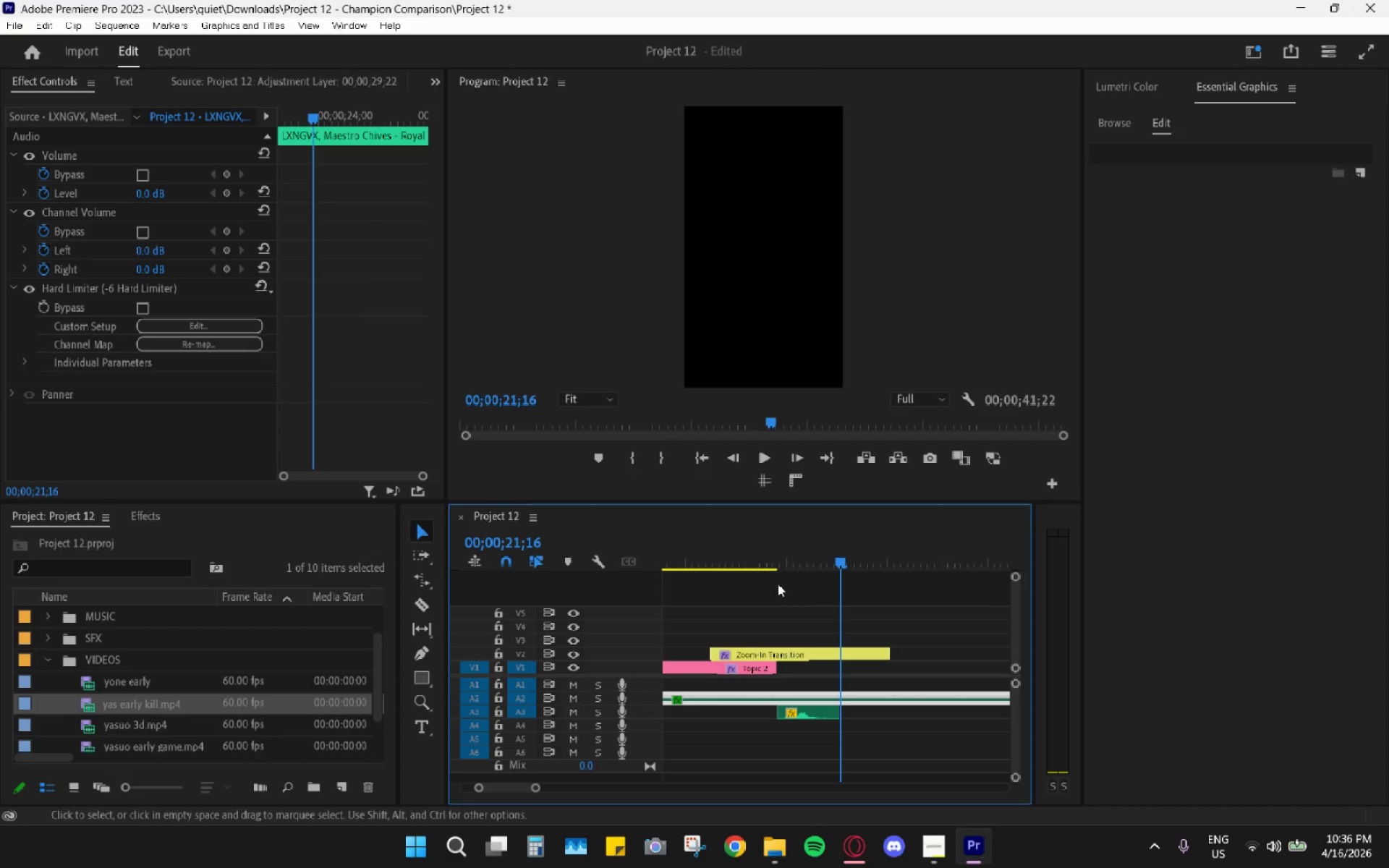 
left_click_drag(start_coordinate=[773, 559], to_coordinate=[780, 560])
 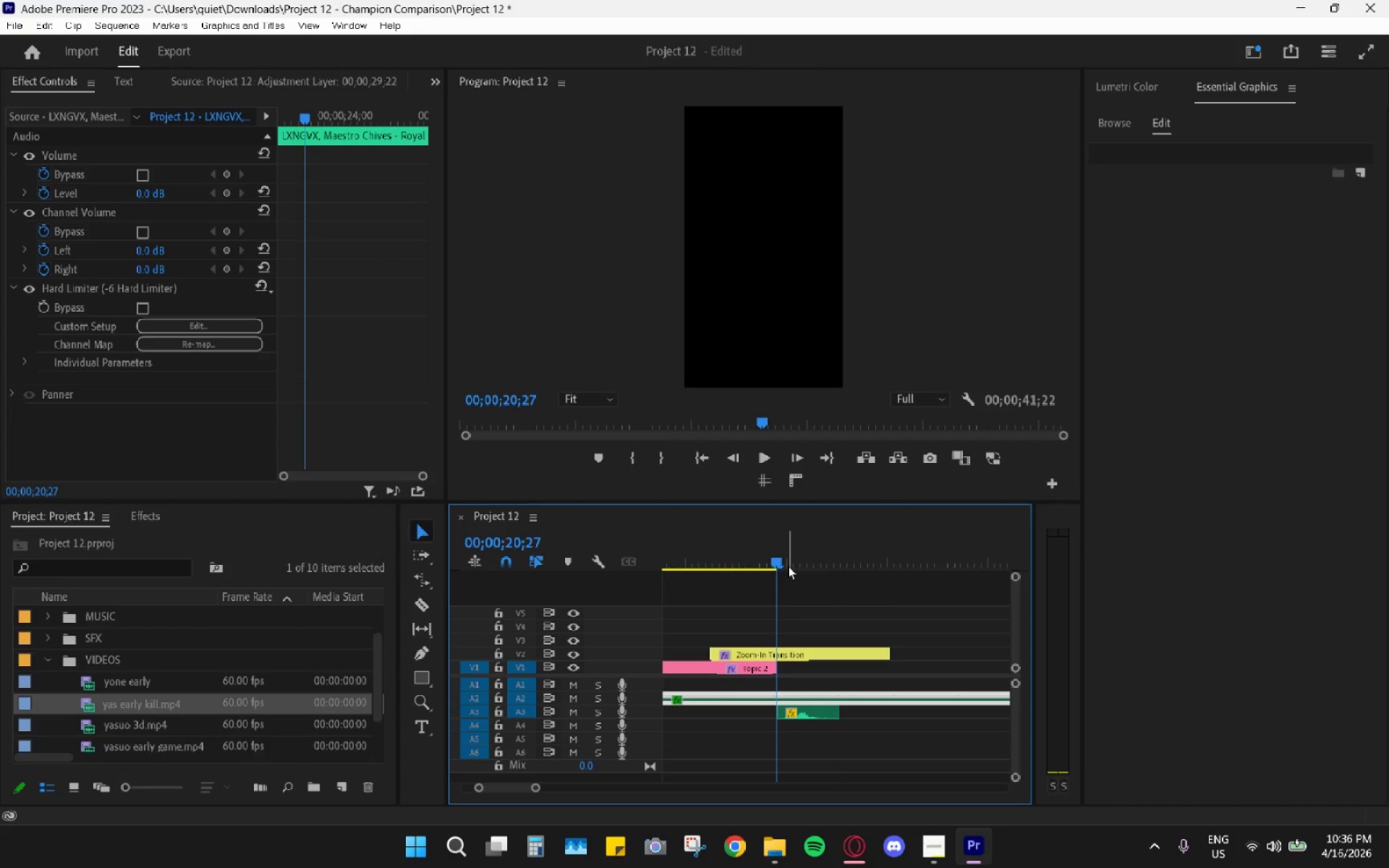 
key(ArrowLeft)
 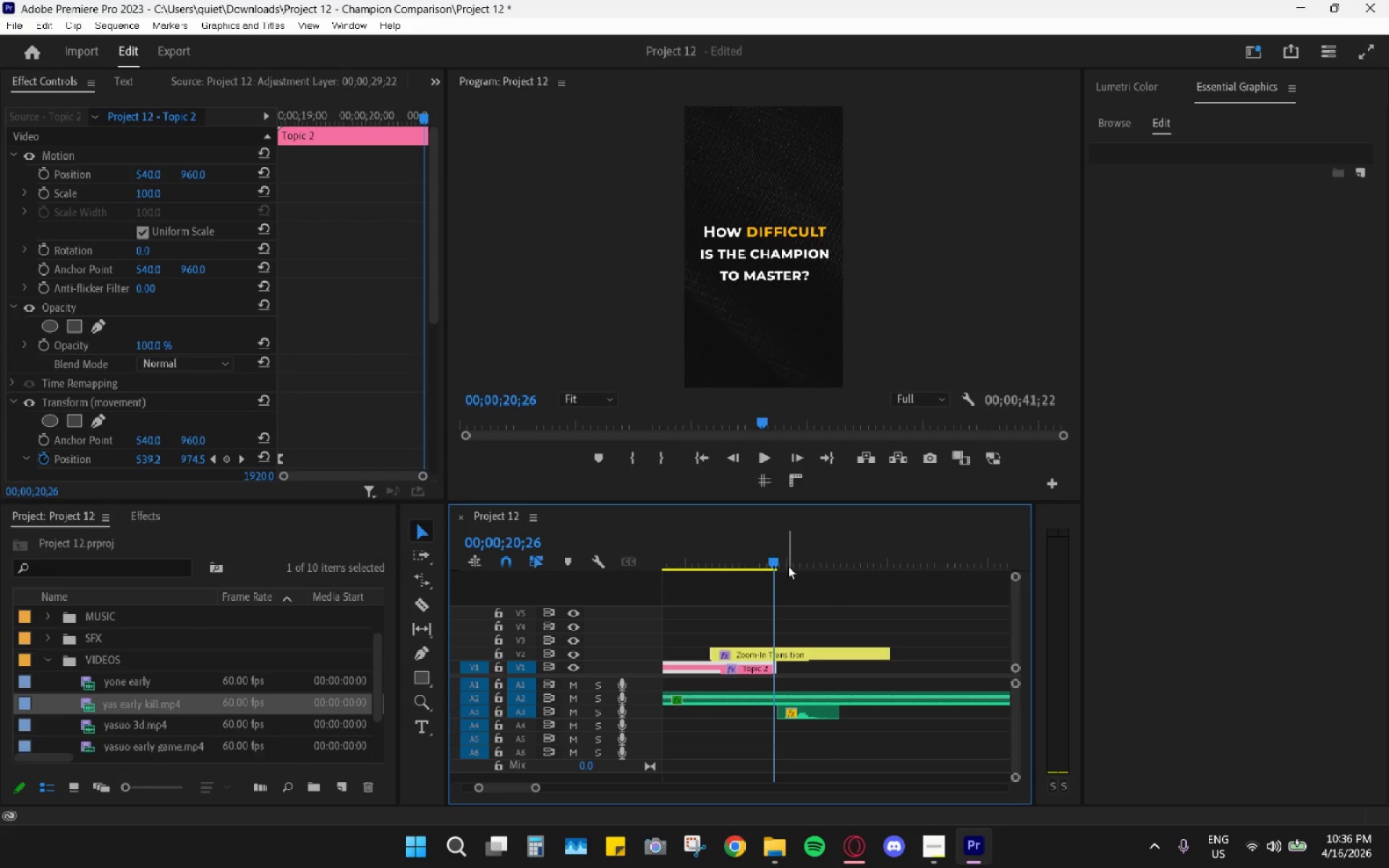 
hold_key(key=AltLeft, duration=0.86)
scroll: coordinate [812, 699], scroll_direction: up, amount: 7.0
 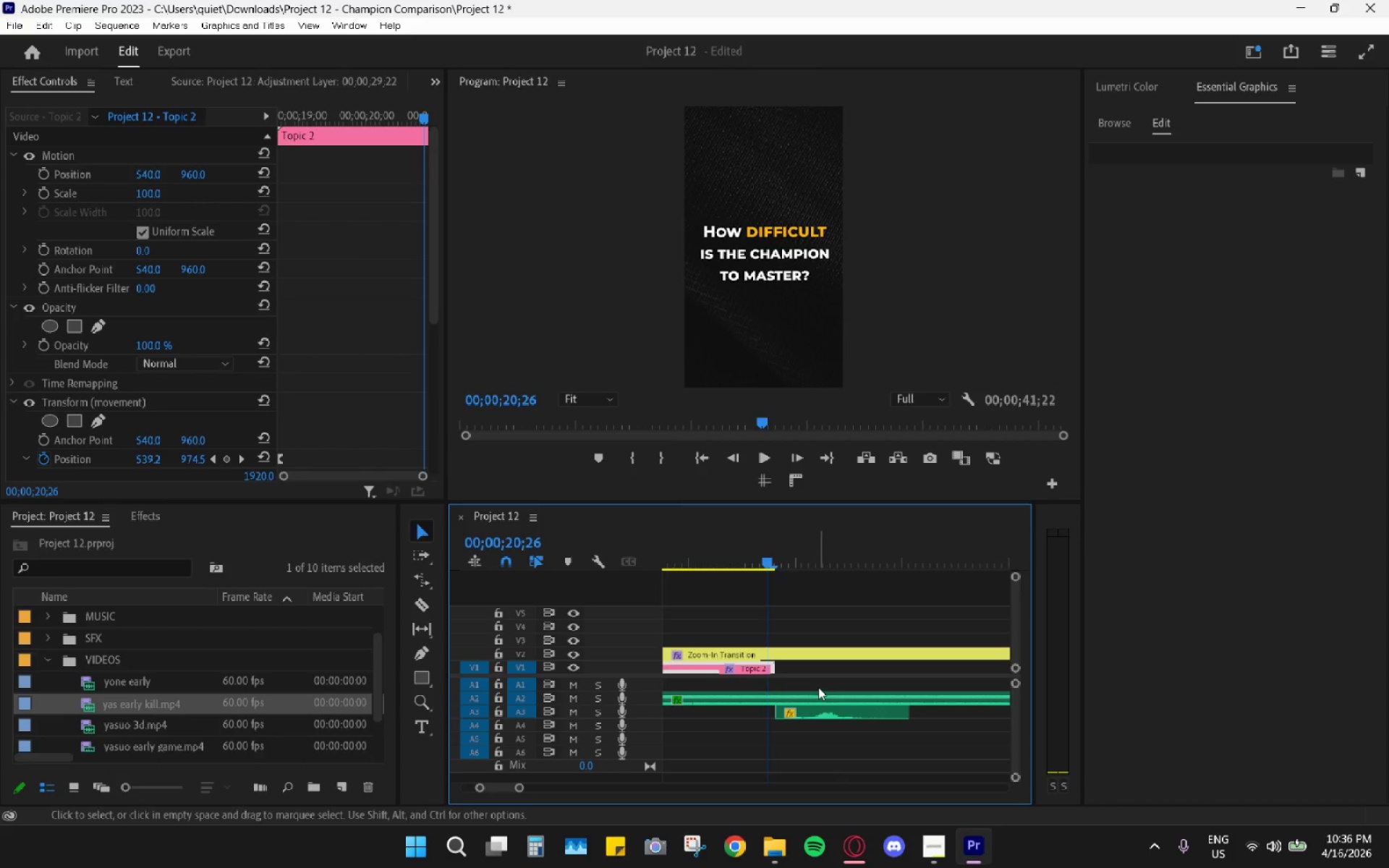 
left_click_drag(start_coordinate=[827, 708], to_coordinate=[815, 708])
 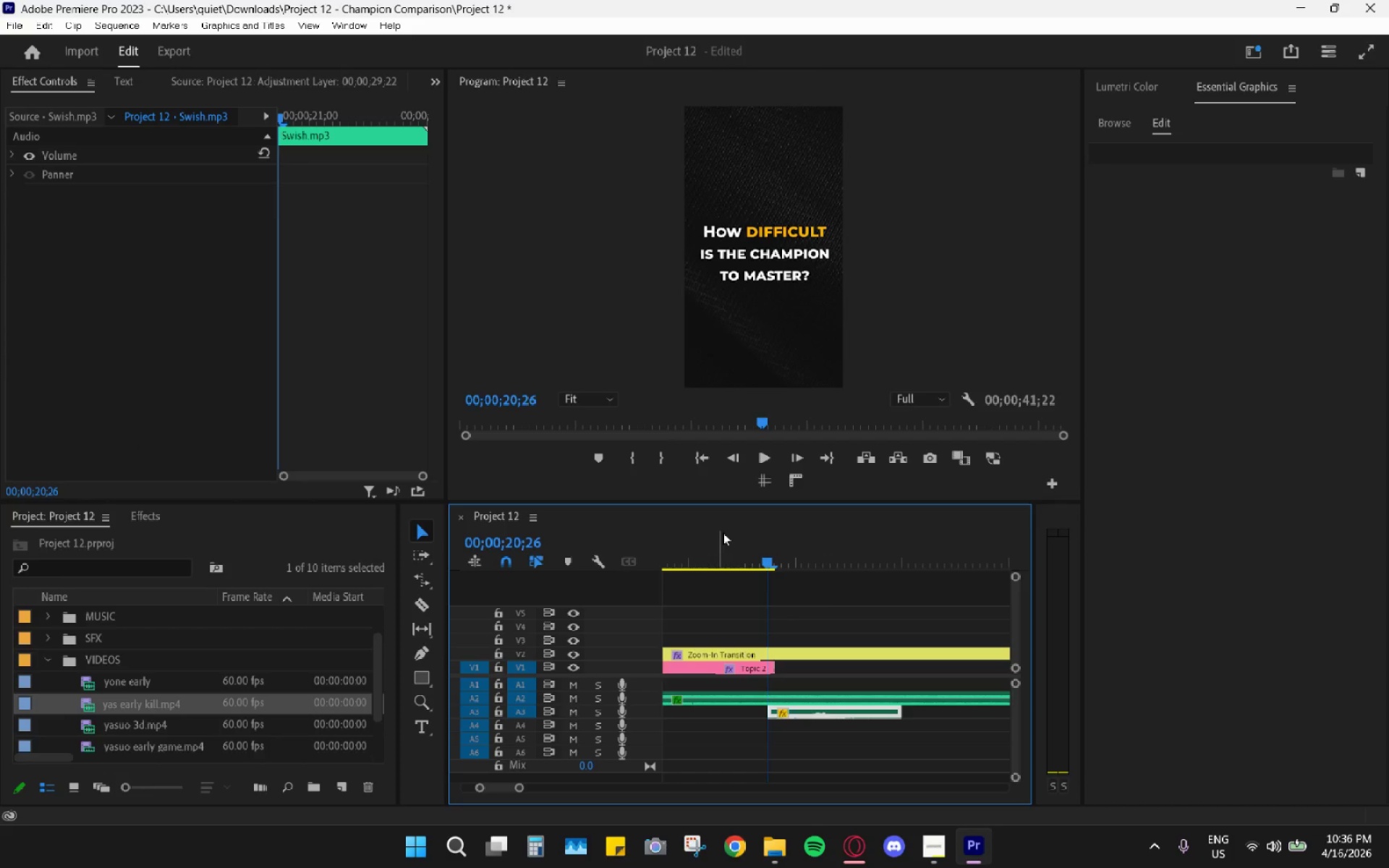 
hold_key(key=AltLeft, duration=0.69)
scroll: coordinate [755, 557], scroll_direction: down, amount: 5.0
 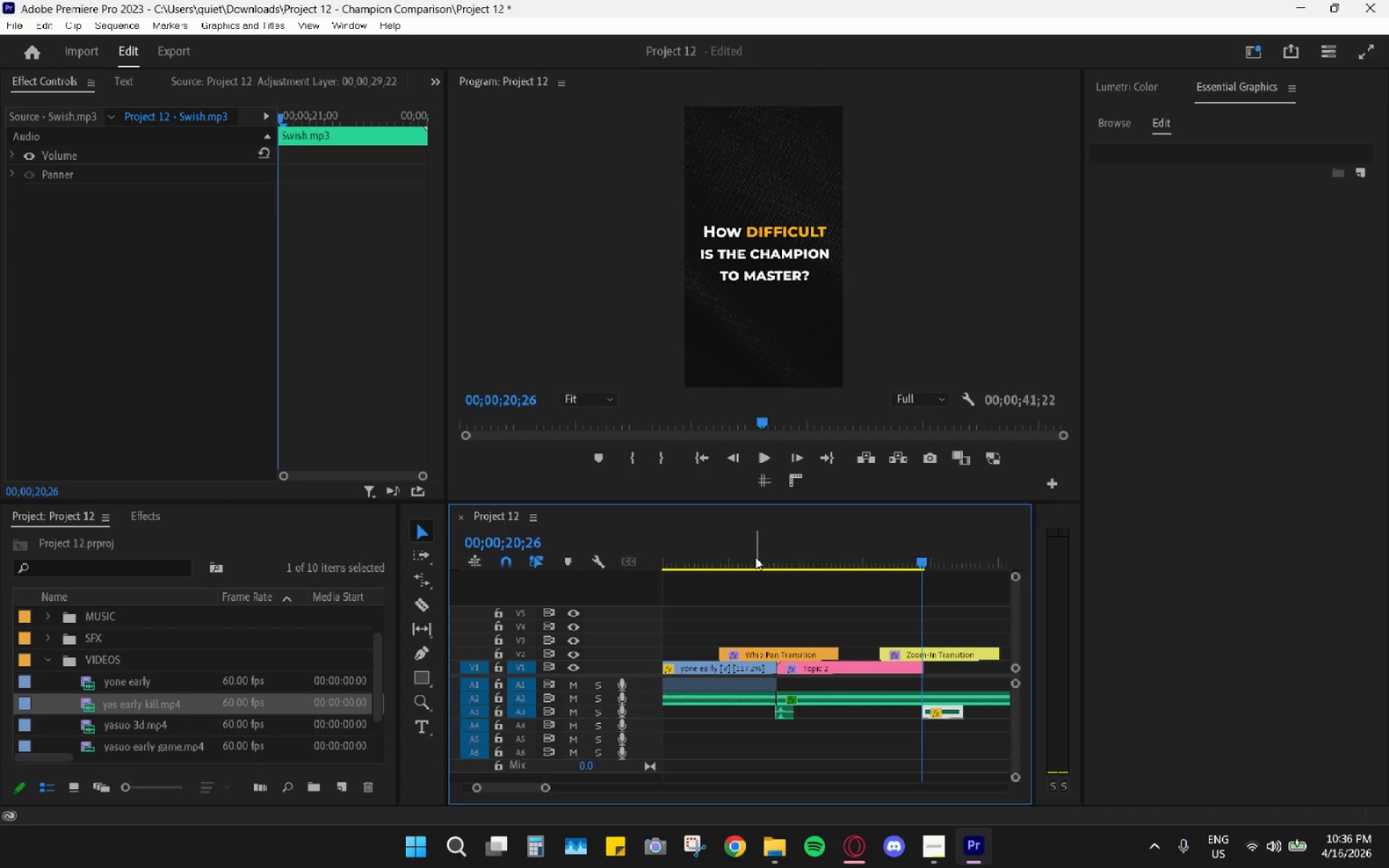 
hold_key(key=AltLeft, duration=2.16)
 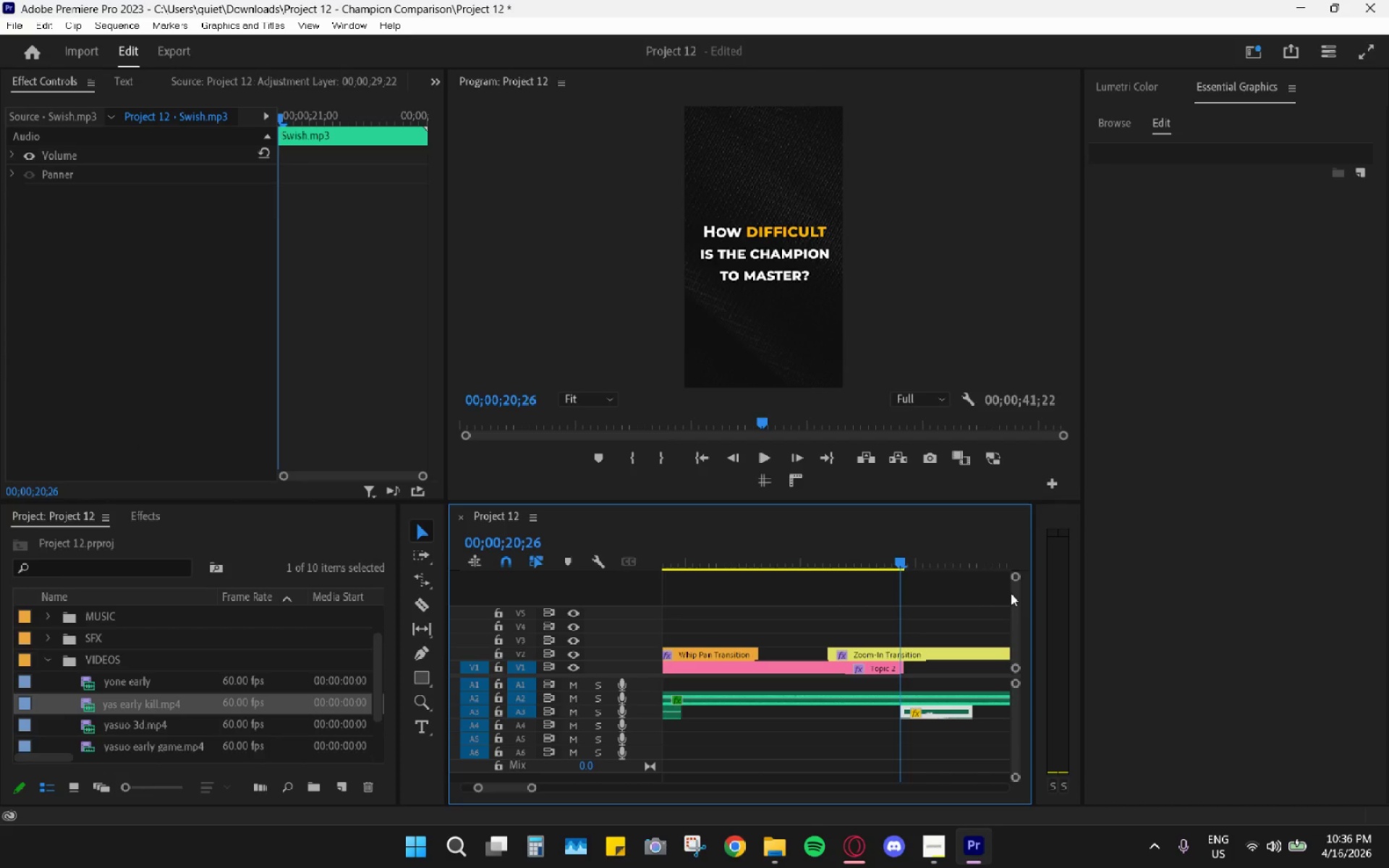 
hold_key(key=AltLeft, duration=1.28)
 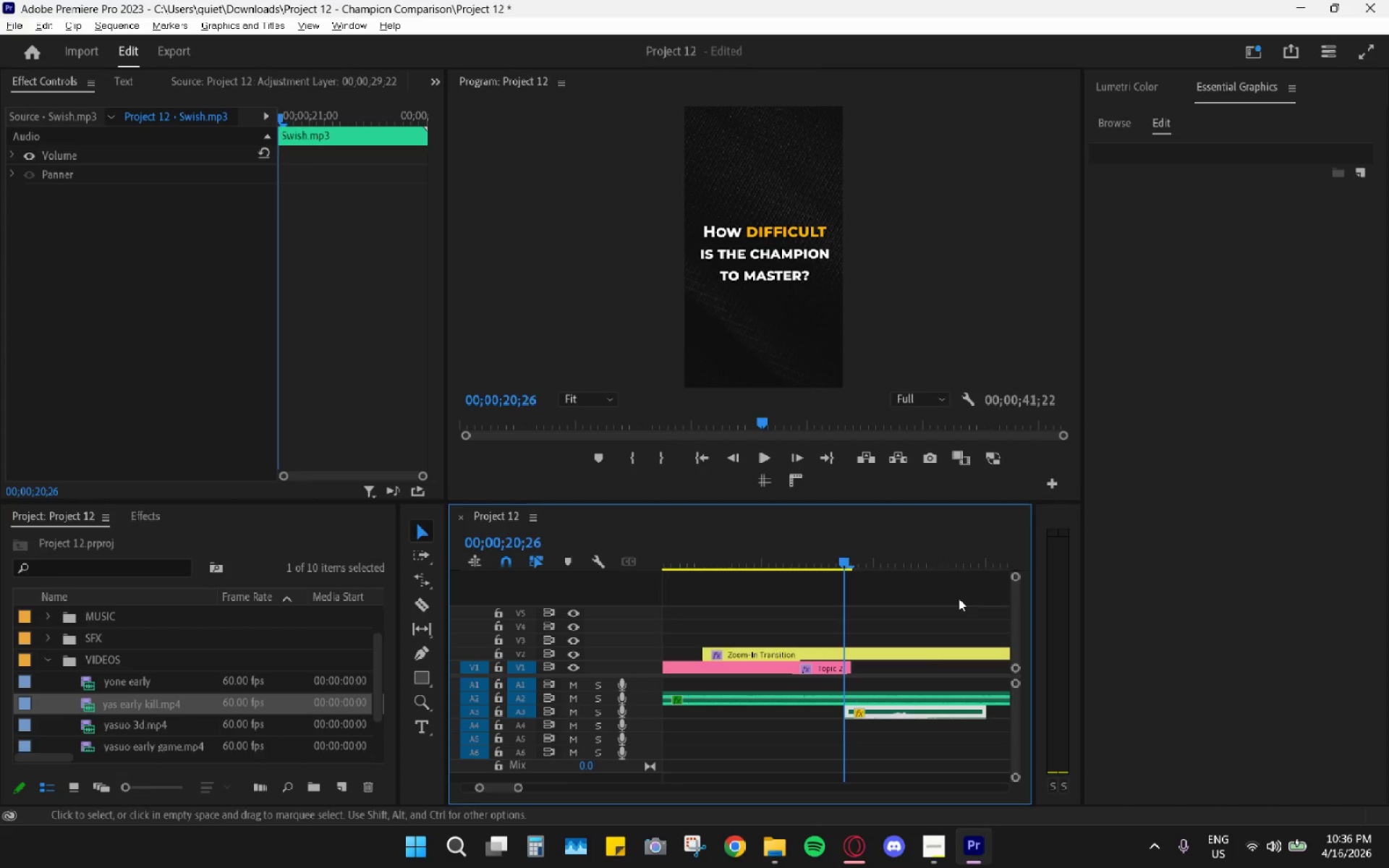 
scroll: coordinate [959, 598], scroll_direction: up, amount: 11.0
 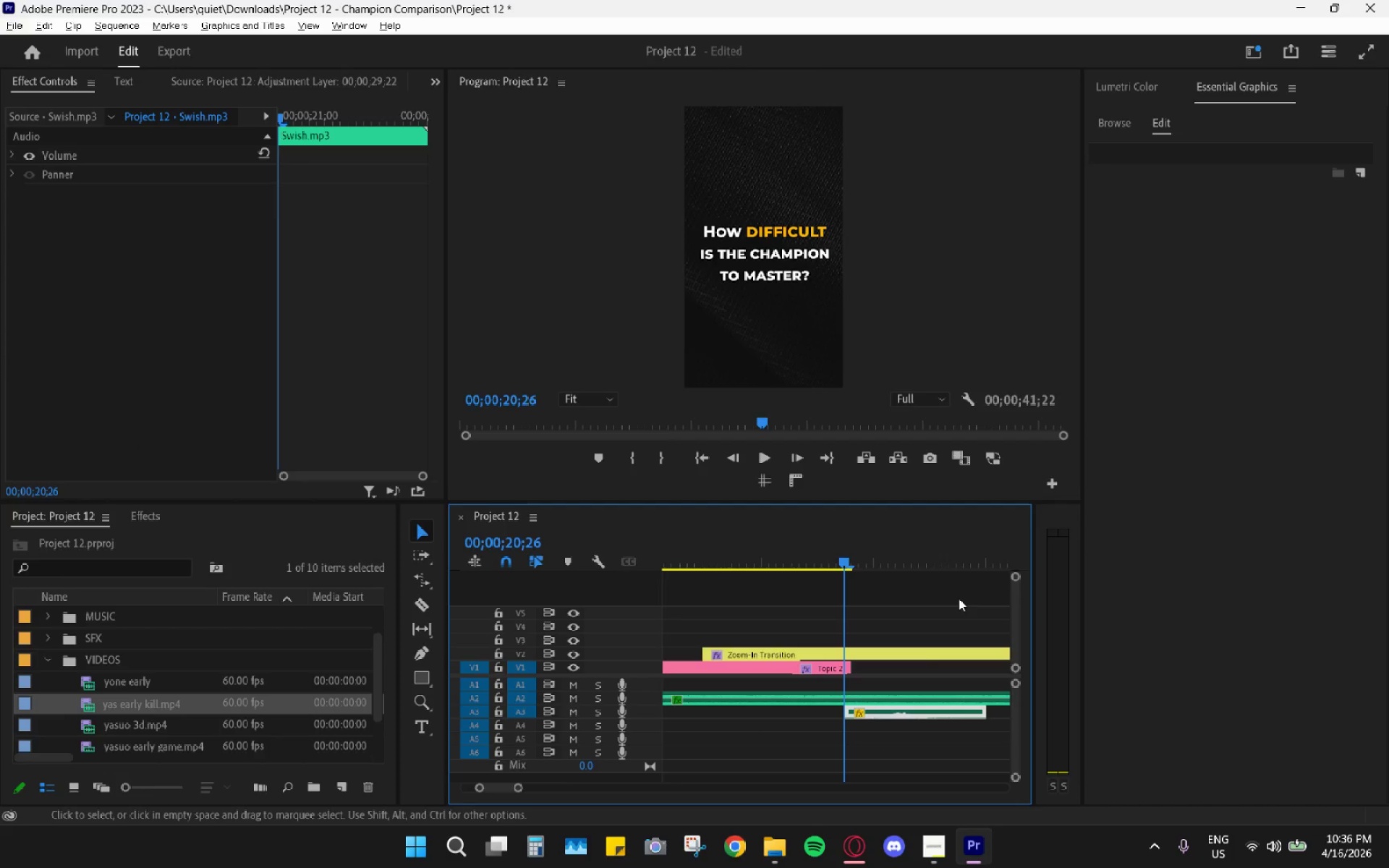 
key(ArrowRight)
 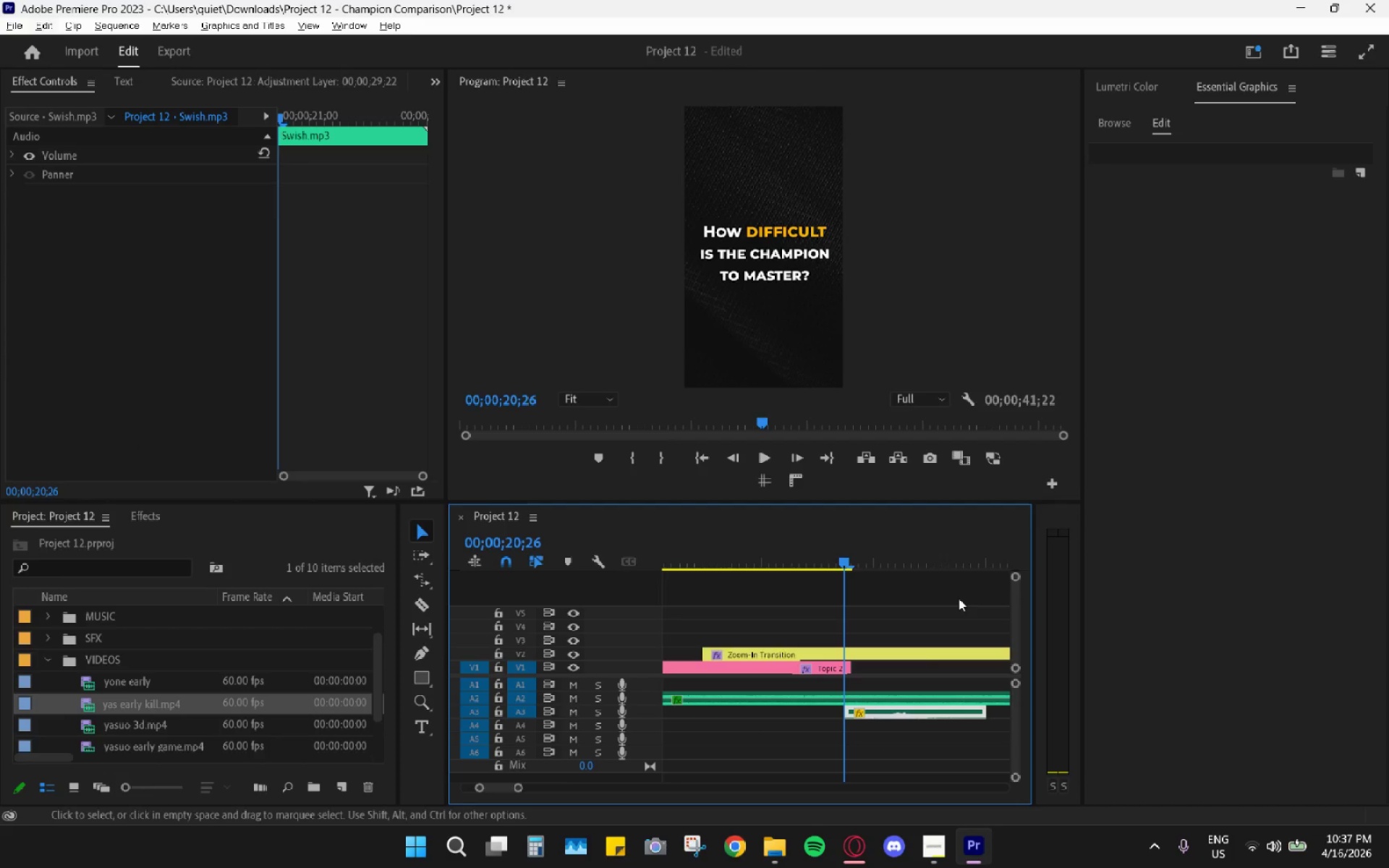 
key(ArrowRight)
 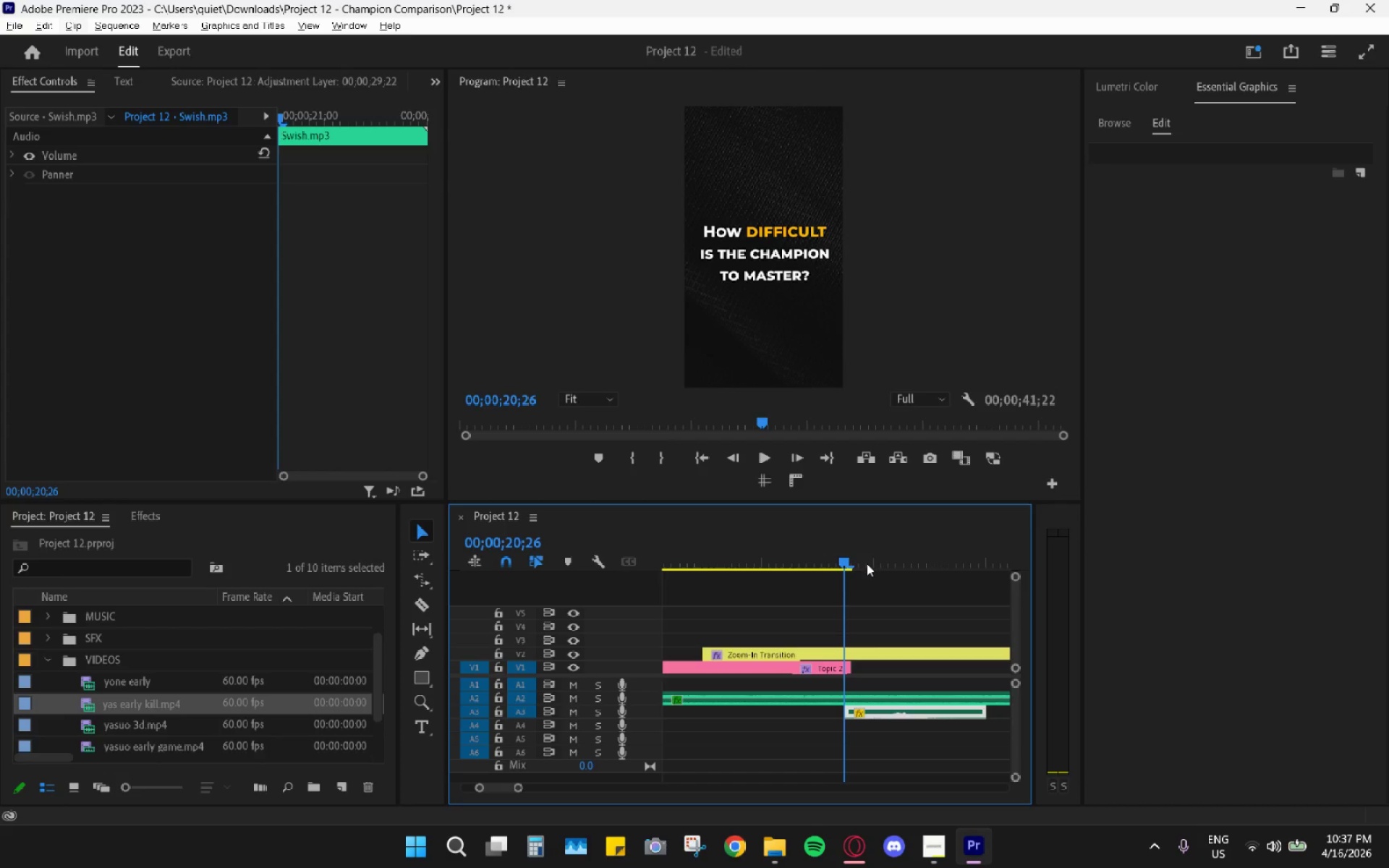 
left_click_drag(start_coordinate=[848, 563], to_coordinate=[854, 564])
 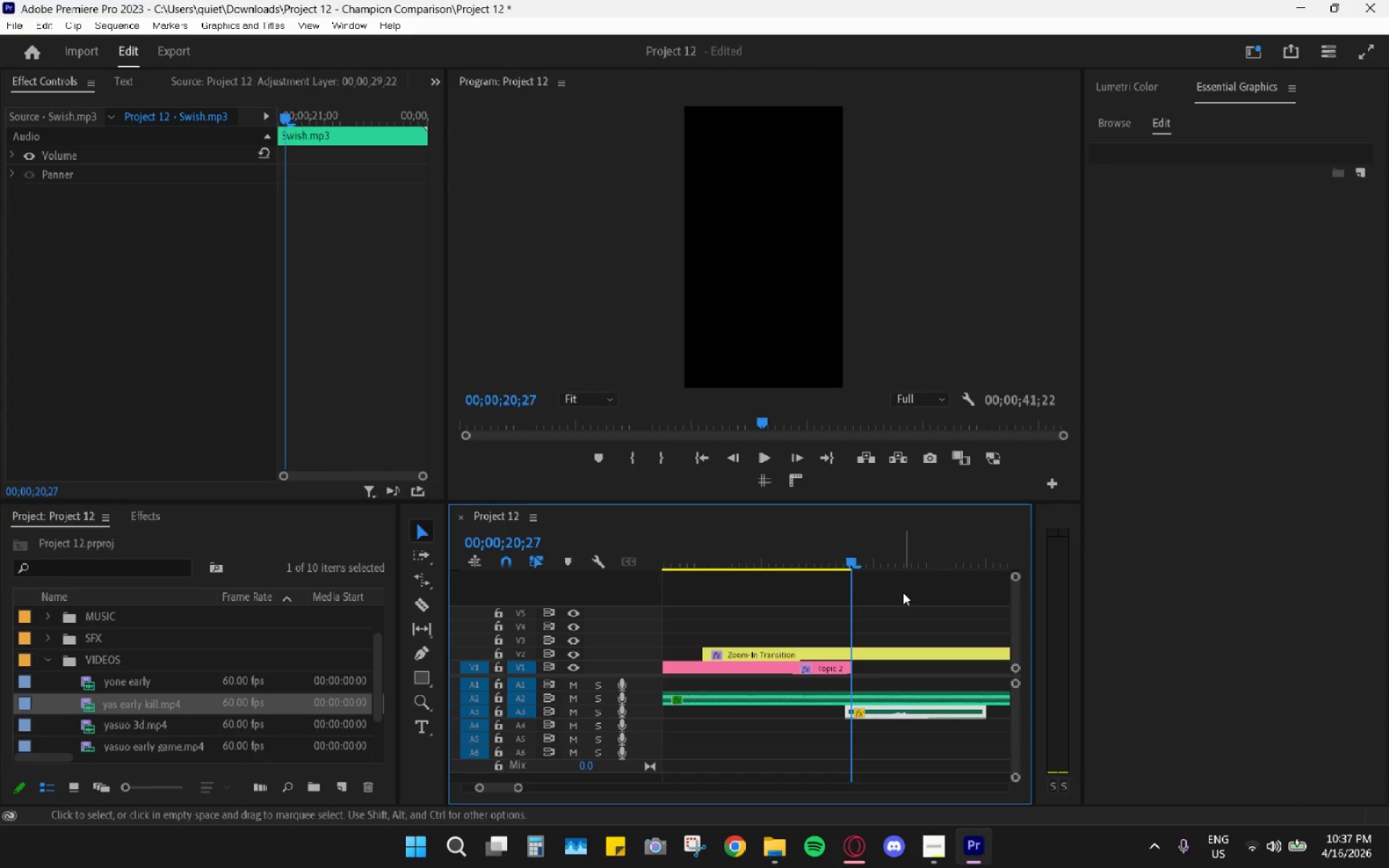 
key(ArrowLeft)
 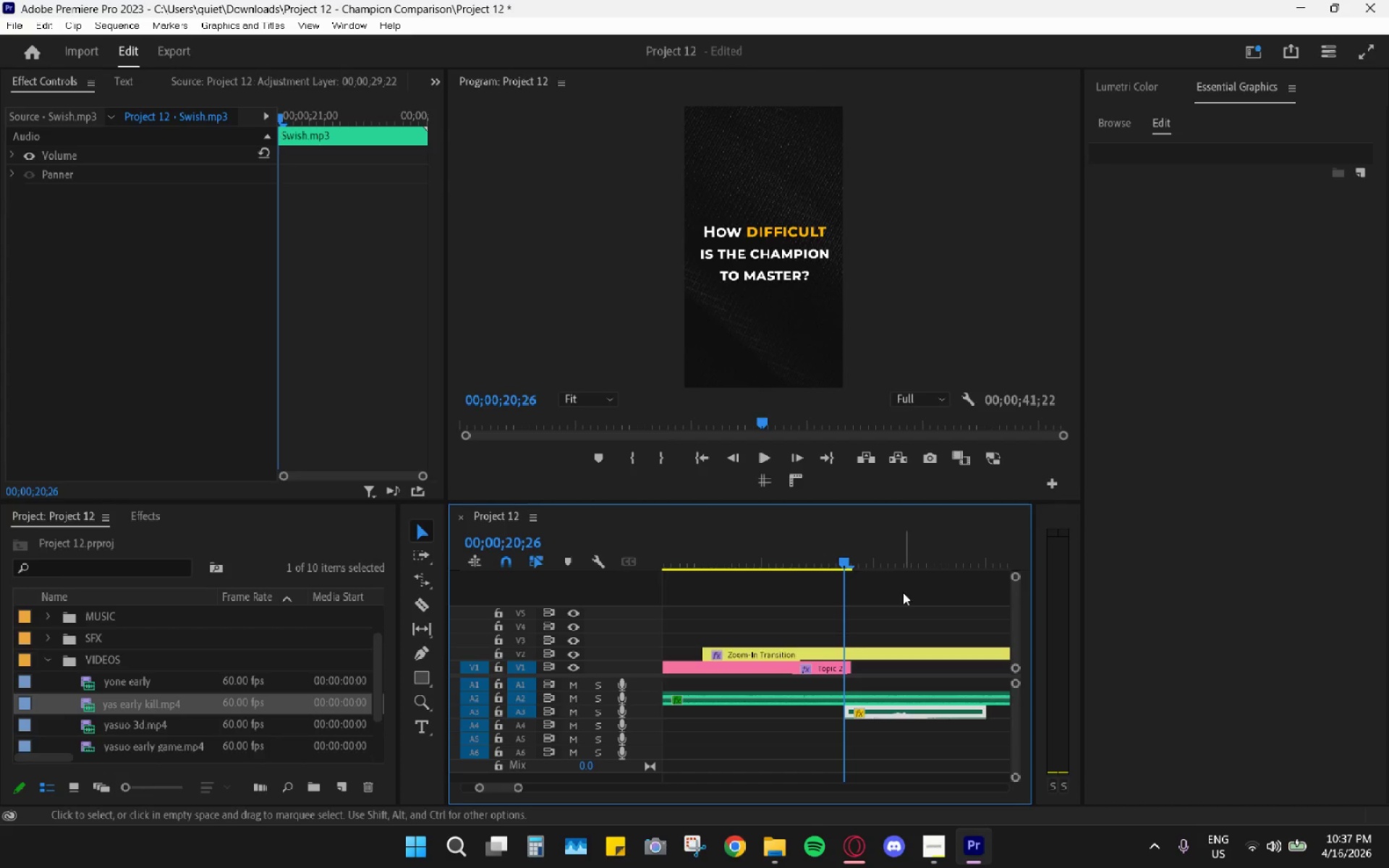 
key(ArrowLeft)
 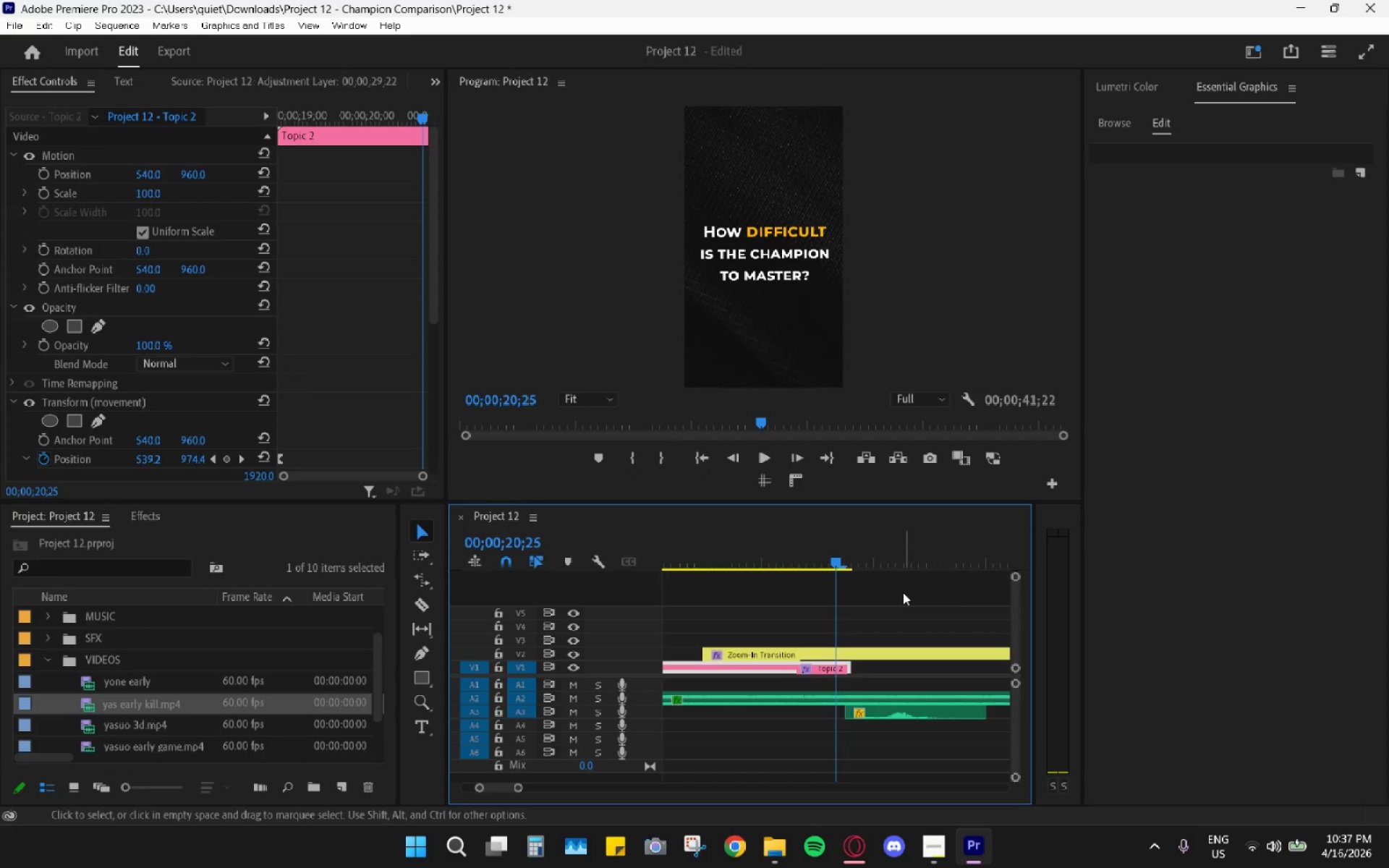 
key(ArrowLeft)
 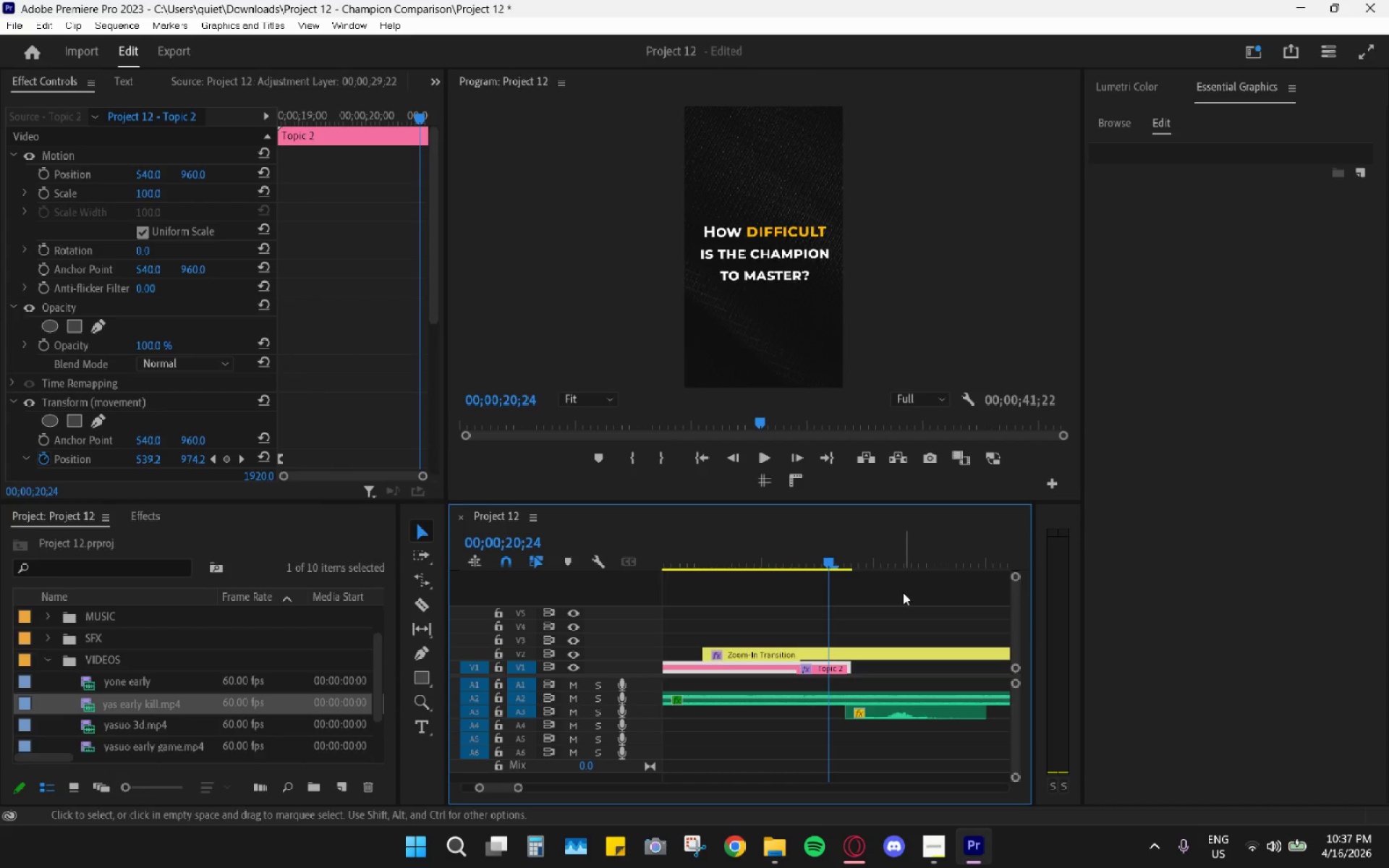 
key(ArrowLeft)
 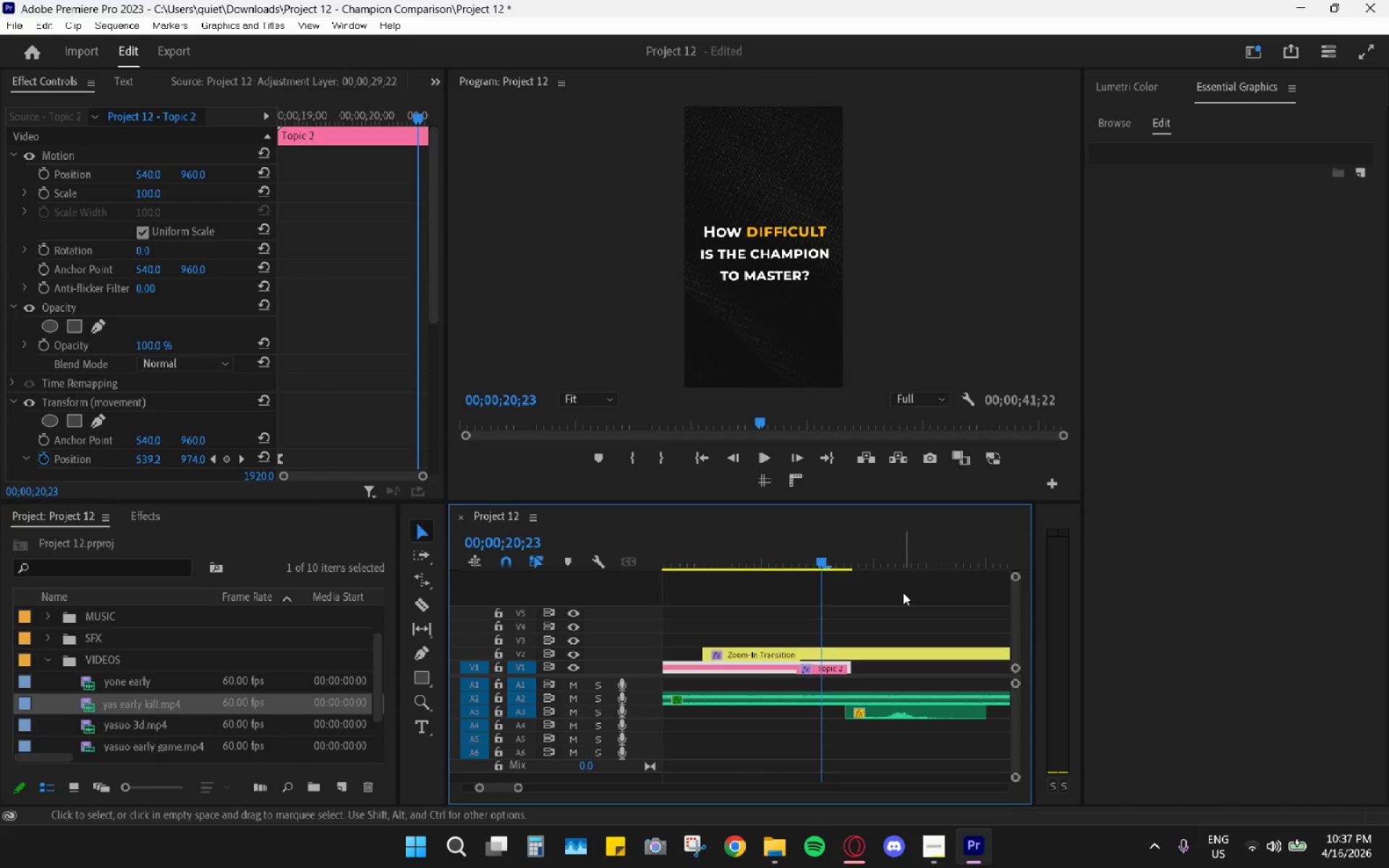 
key(ArrowLeft)
 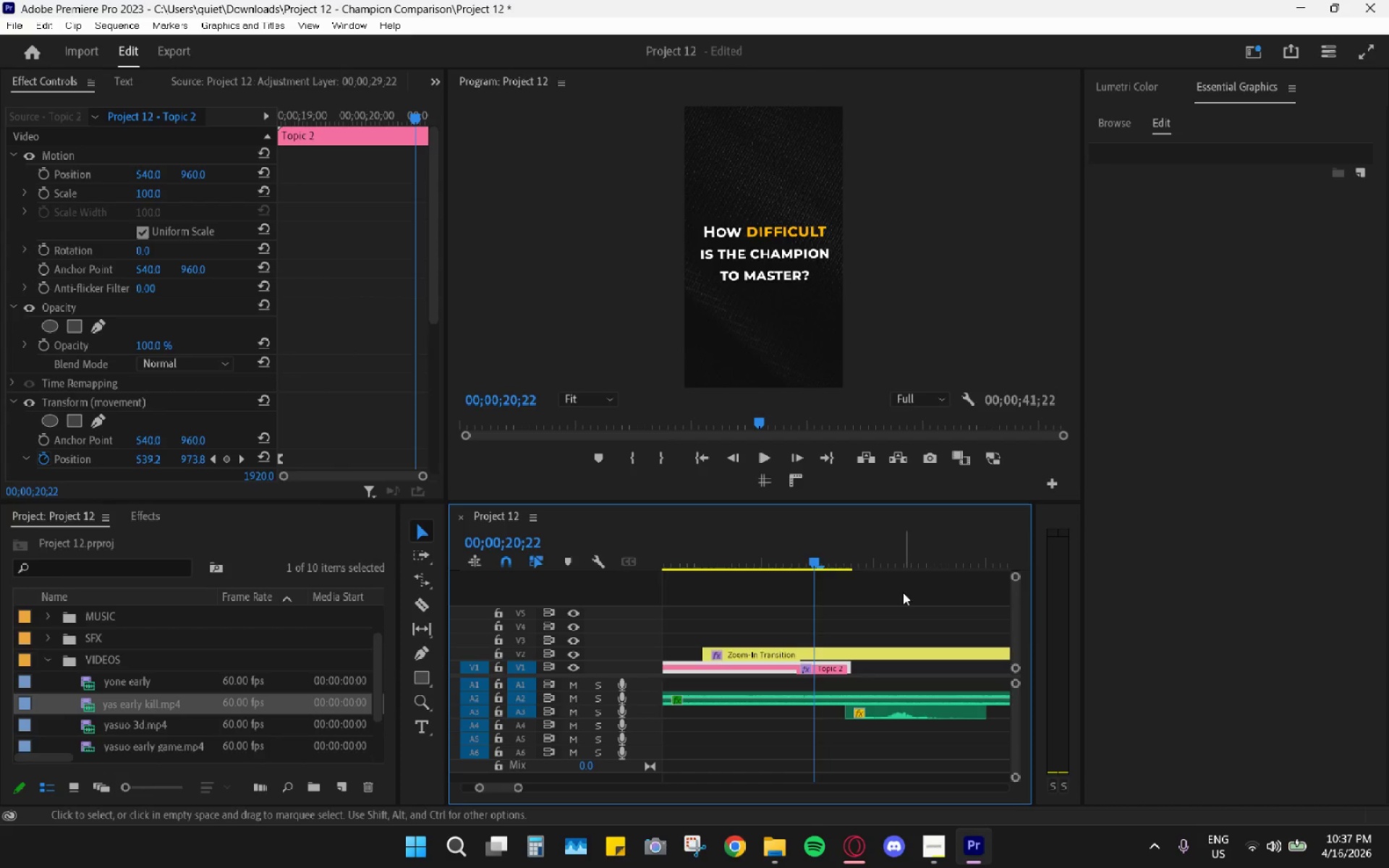 
key(ArrowLeft)
 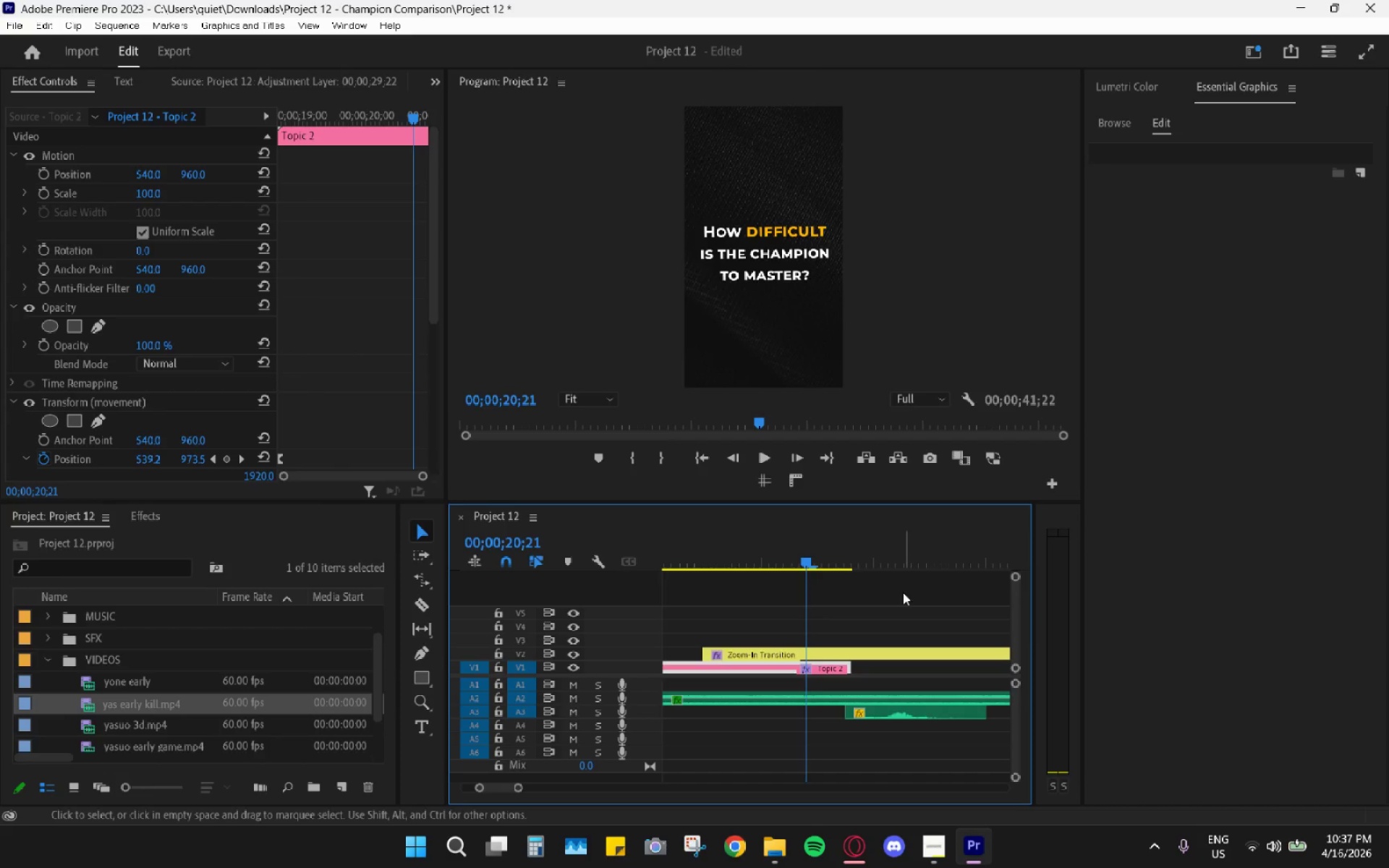 
key(ArrowLeft)
 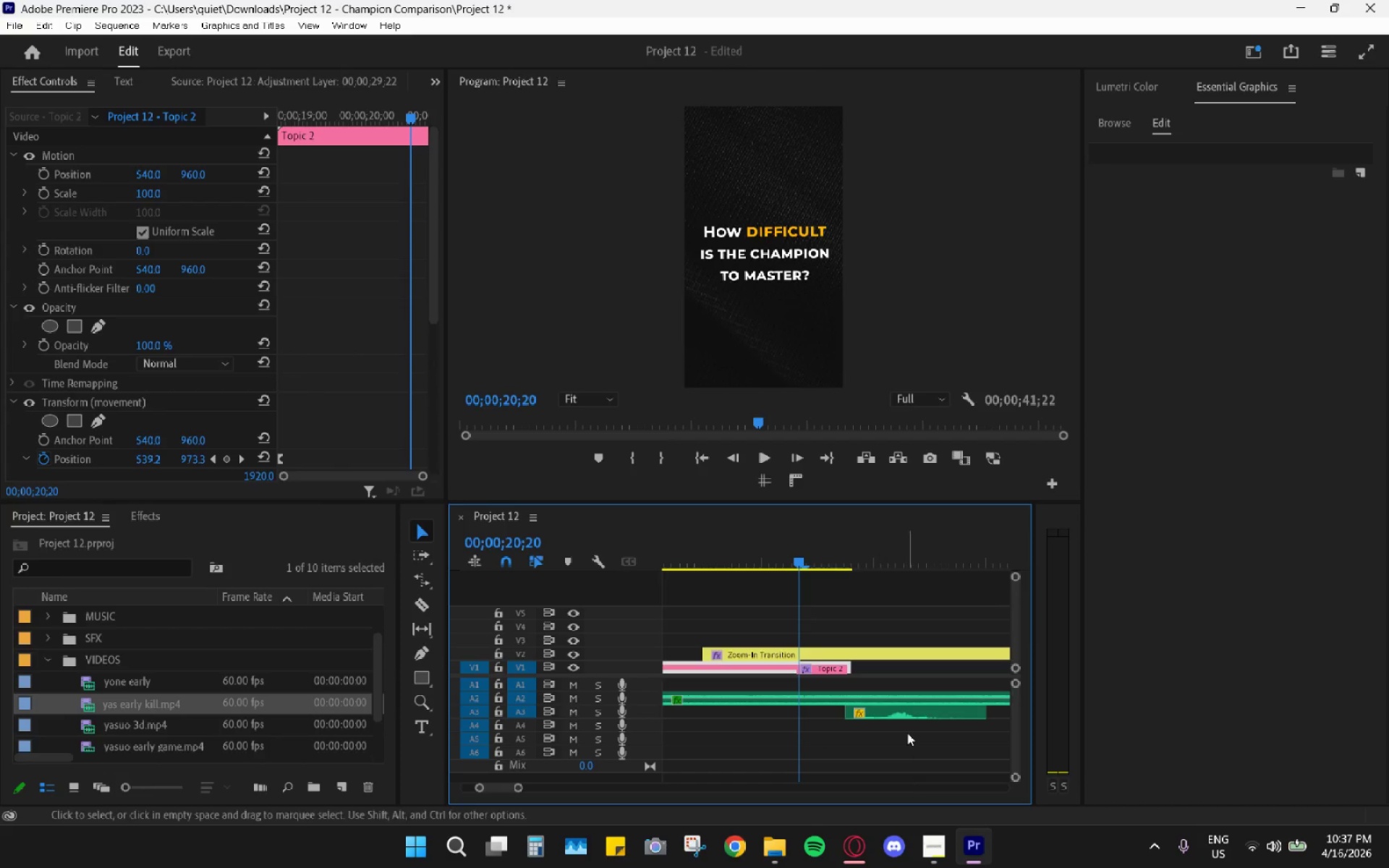 
left_click_drag(start_coordinate=[902, 709], to_coordinate=[854, 705])
 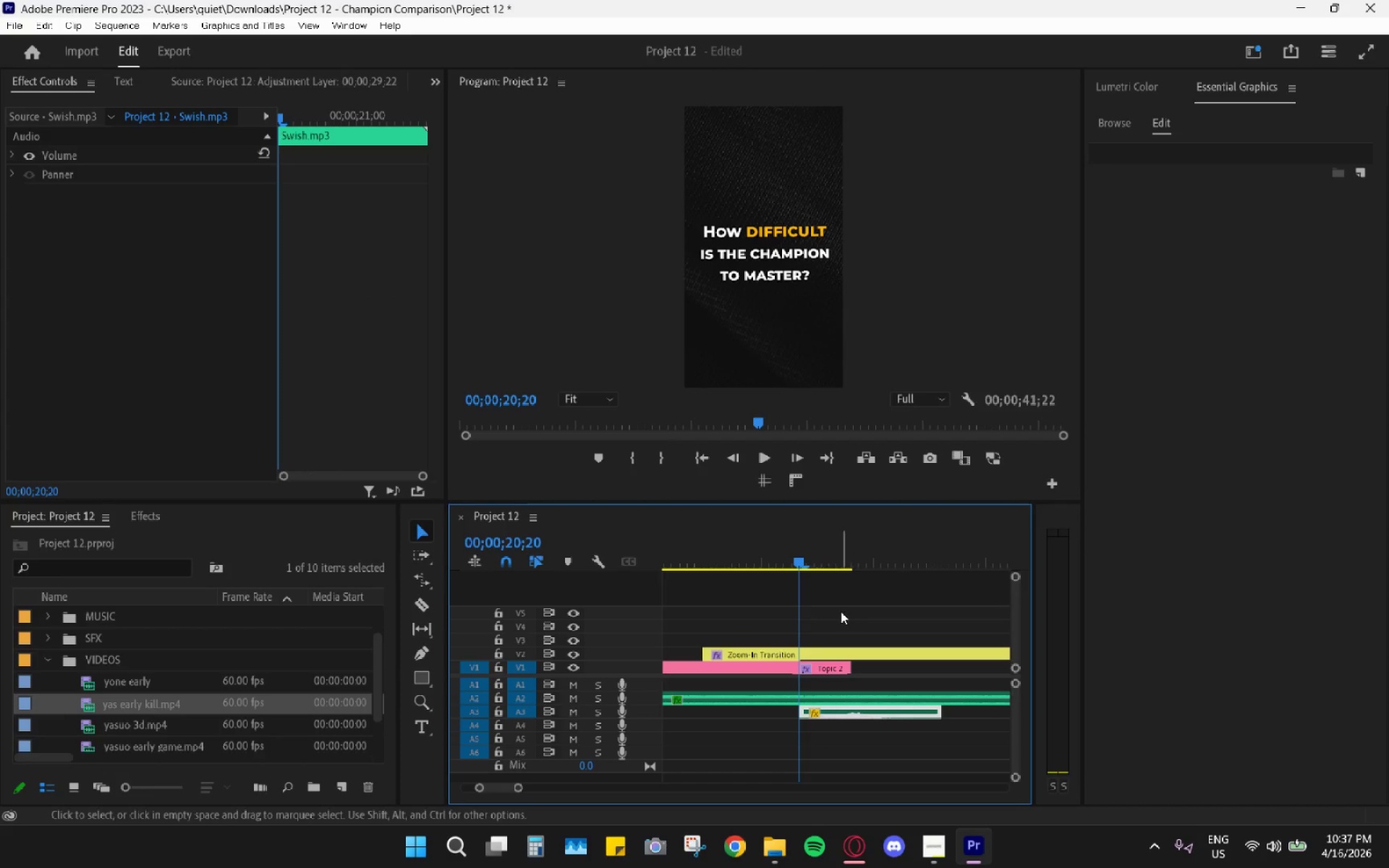 
left_click_drag(start_coordinate=[827, 542], to_coordinate=[849, 549])
 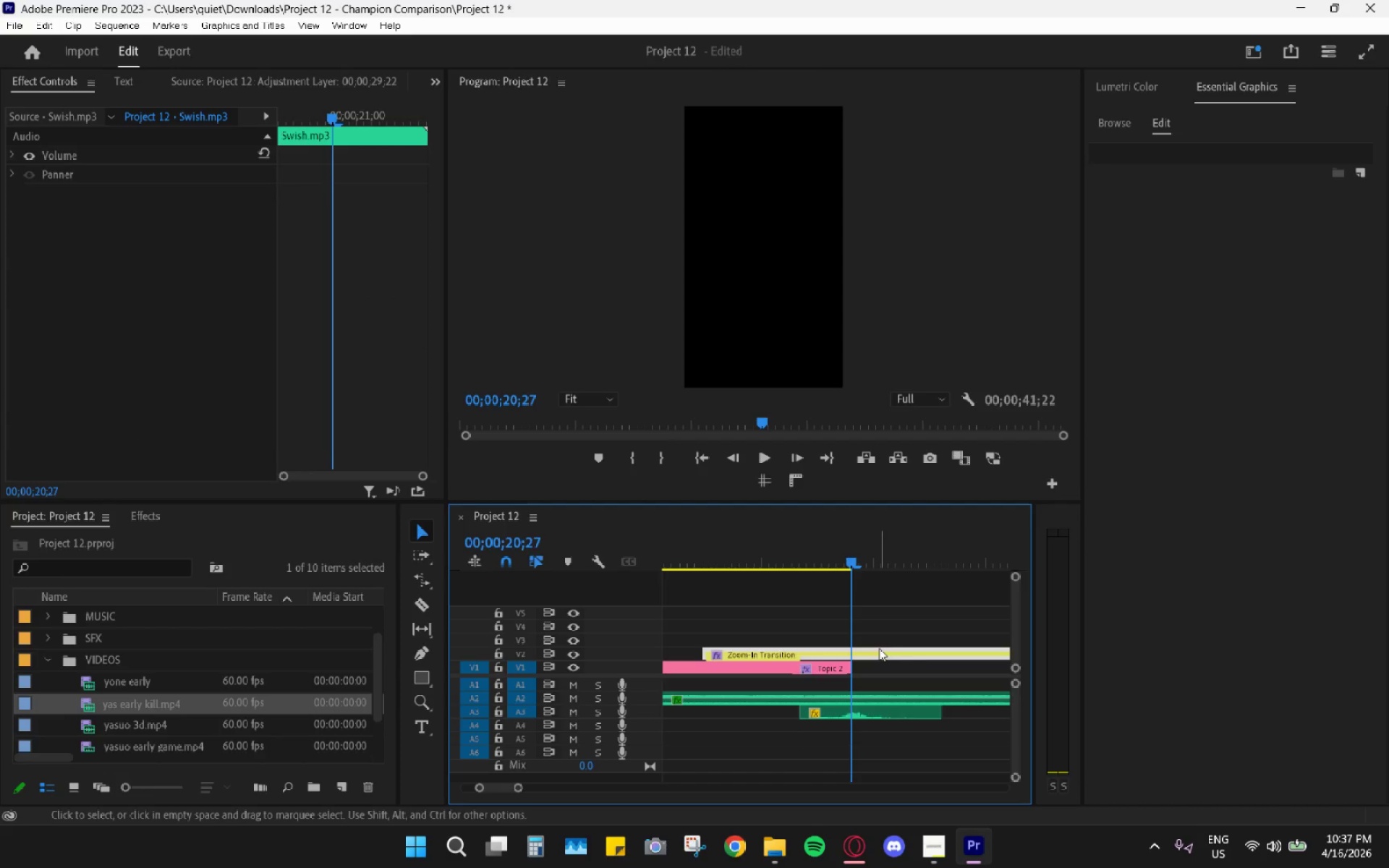 
double_click([883, 663])
 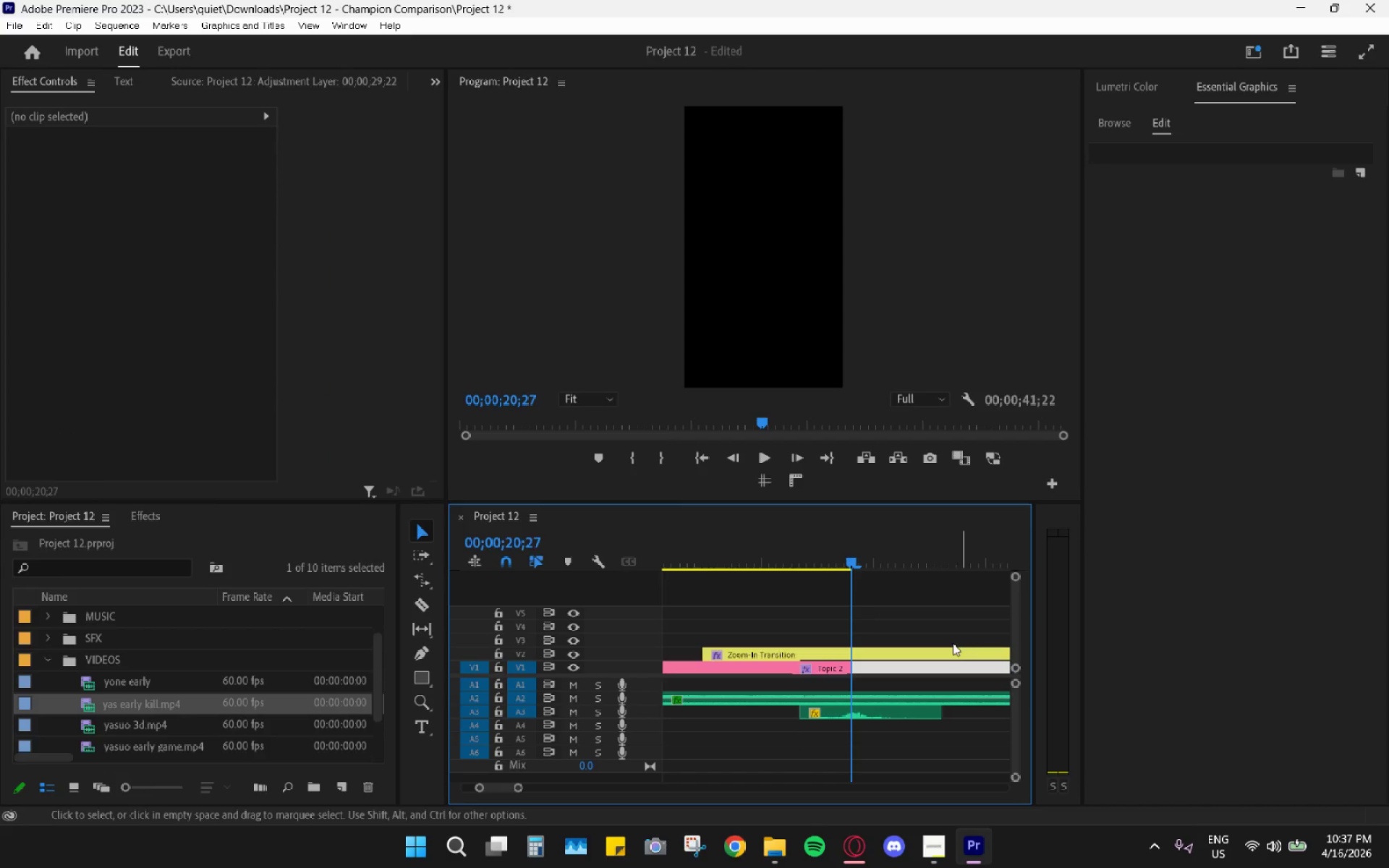 
hold_key(key=AltLeft, duration=1.11)
scroll: coordinate [824, 645], scroll_direction: down, amount: 11.0
 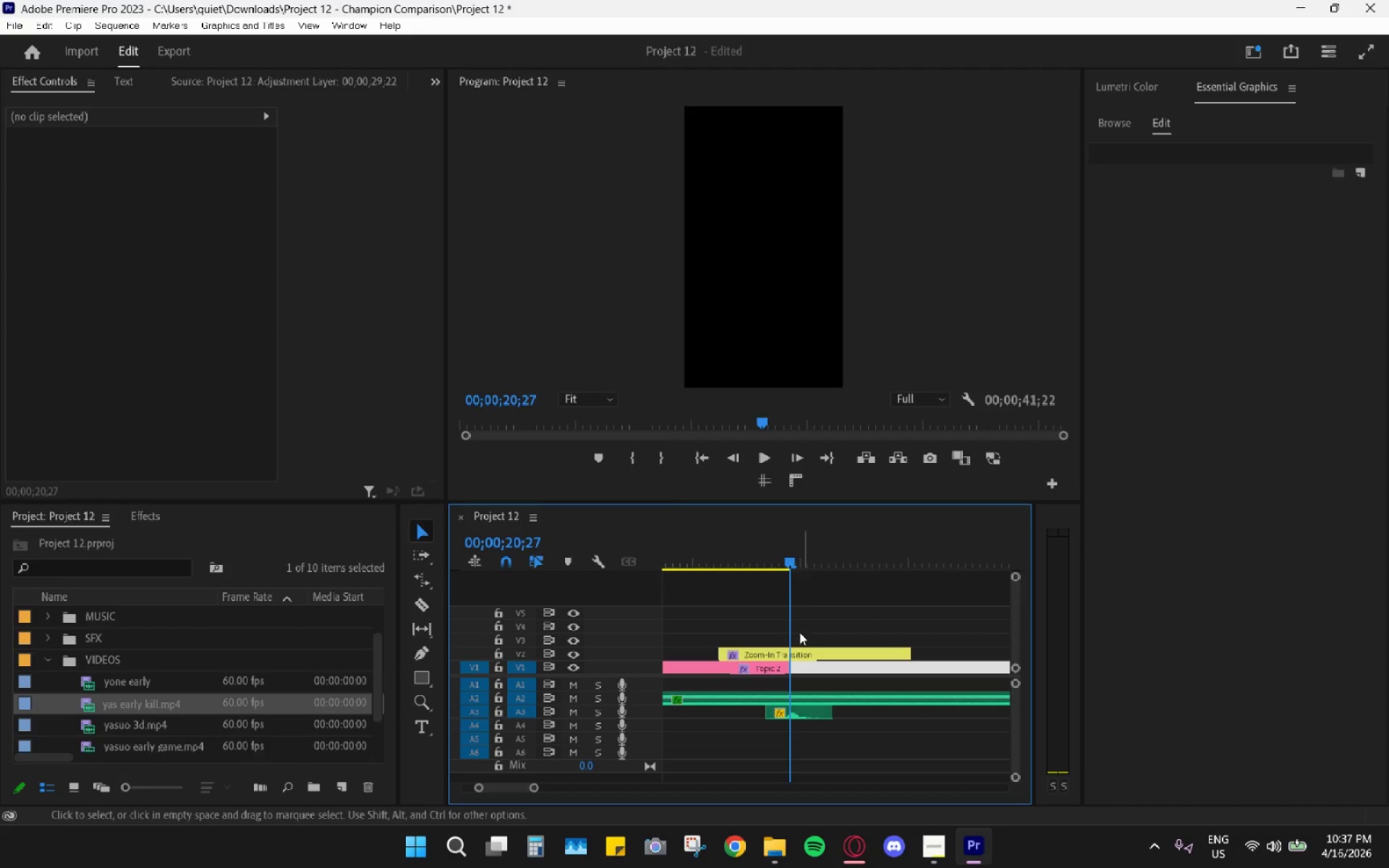 
double_click([783, 558])
 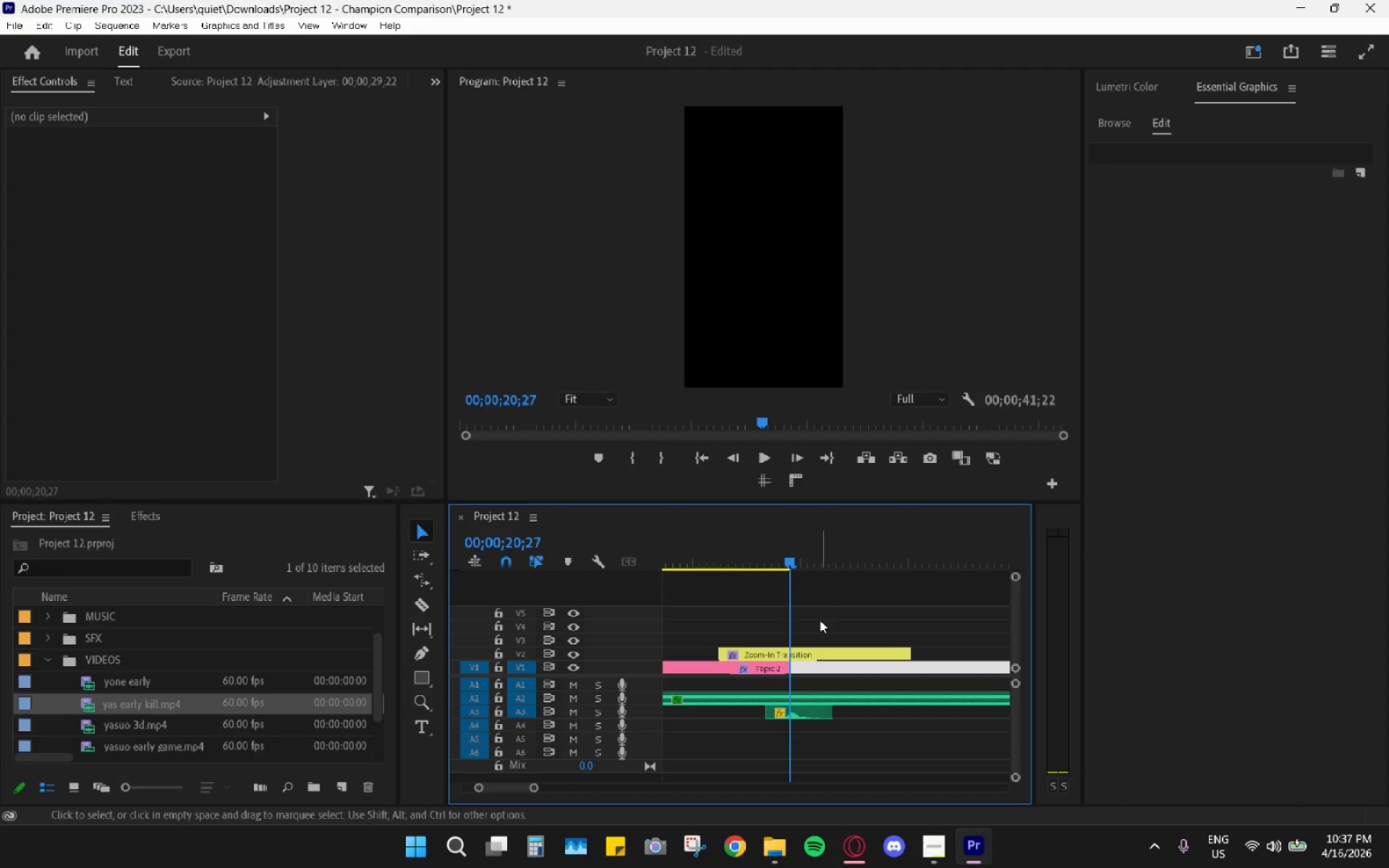 
triple_click([820, 620])
 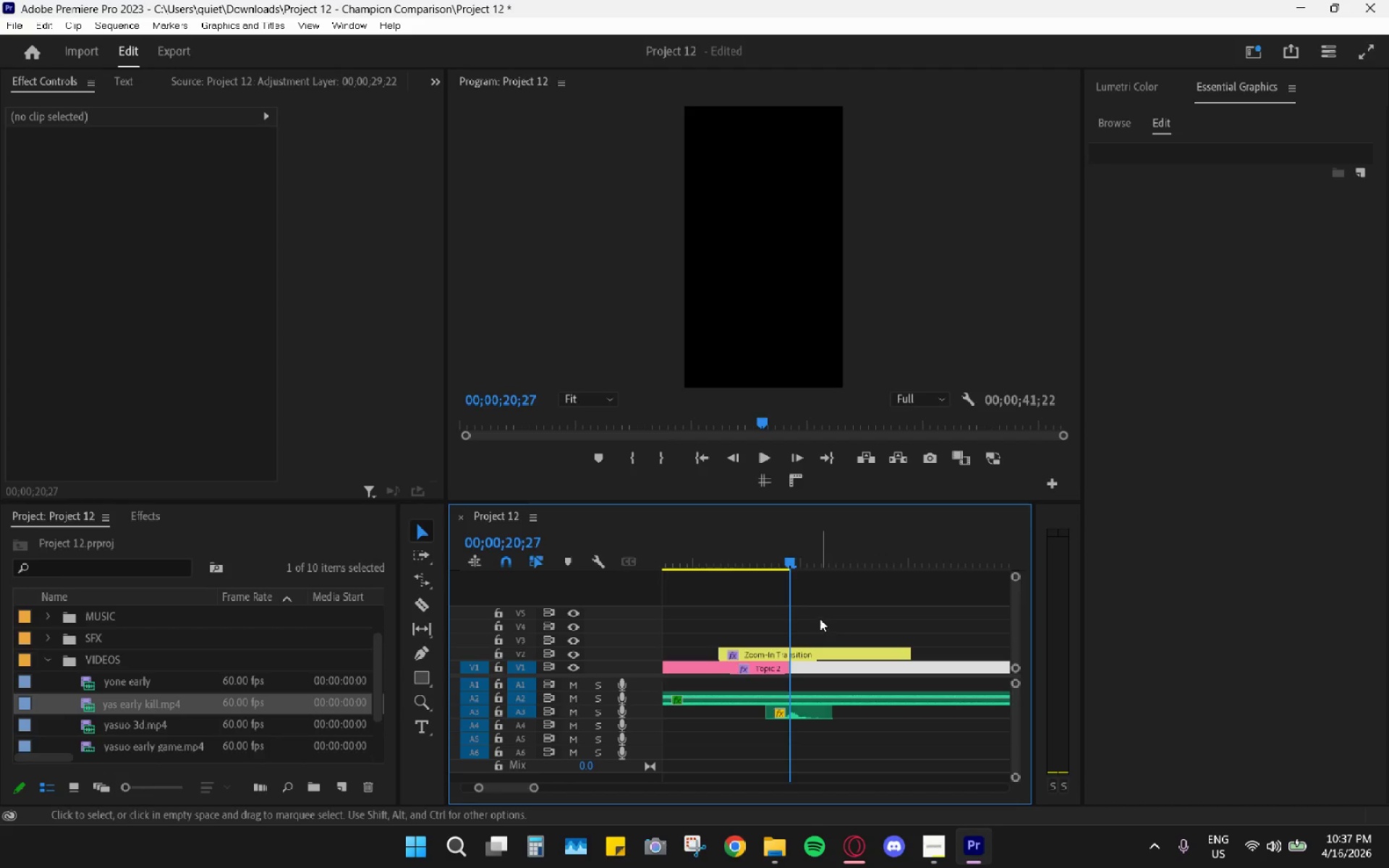 
left_click_drag(start_coordinate=[832, 634], to_coordinate=[837, 638])
 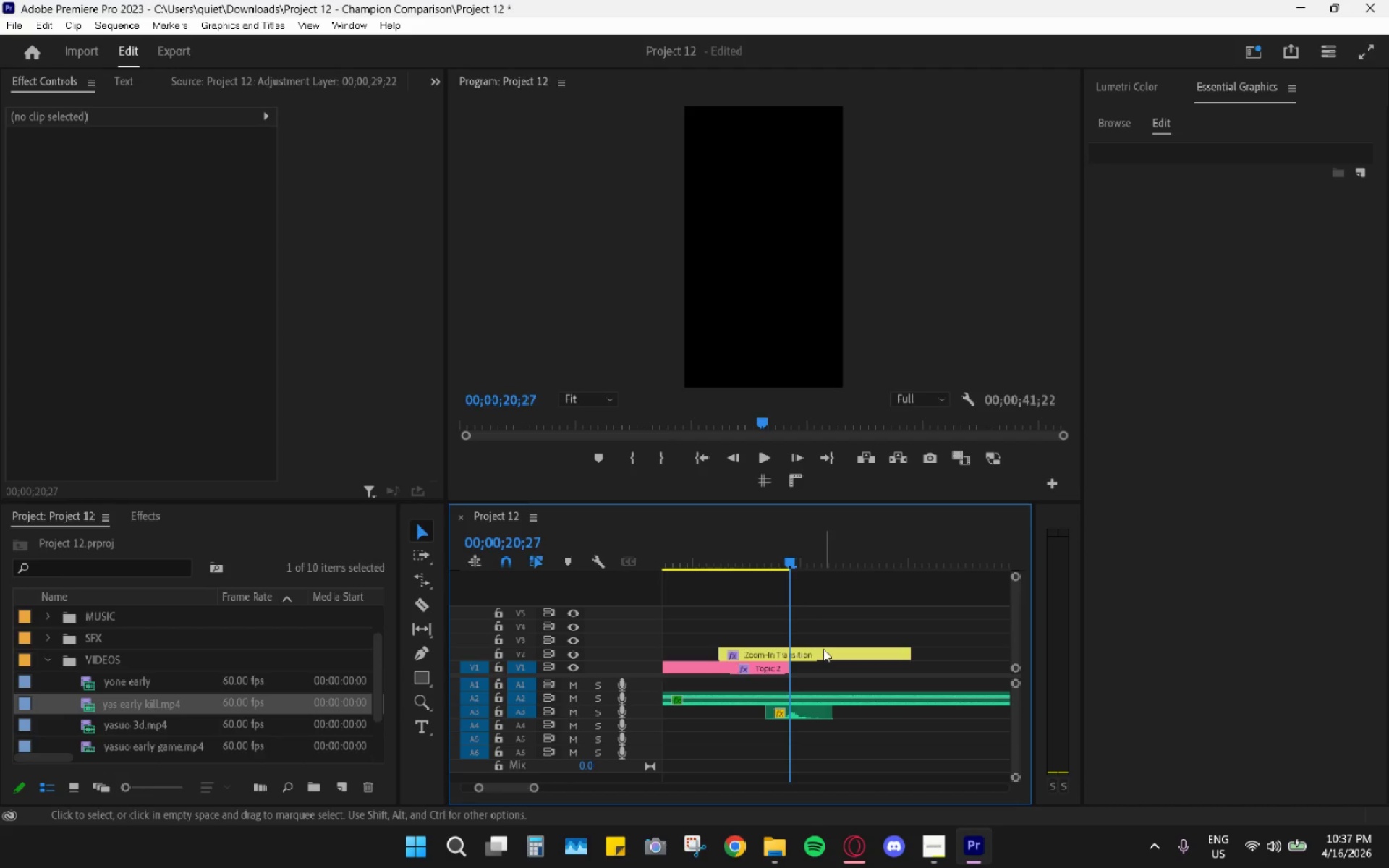 
left_click_drag(start_coordinate=[823, 649], to_coordinate=[806, 650])
 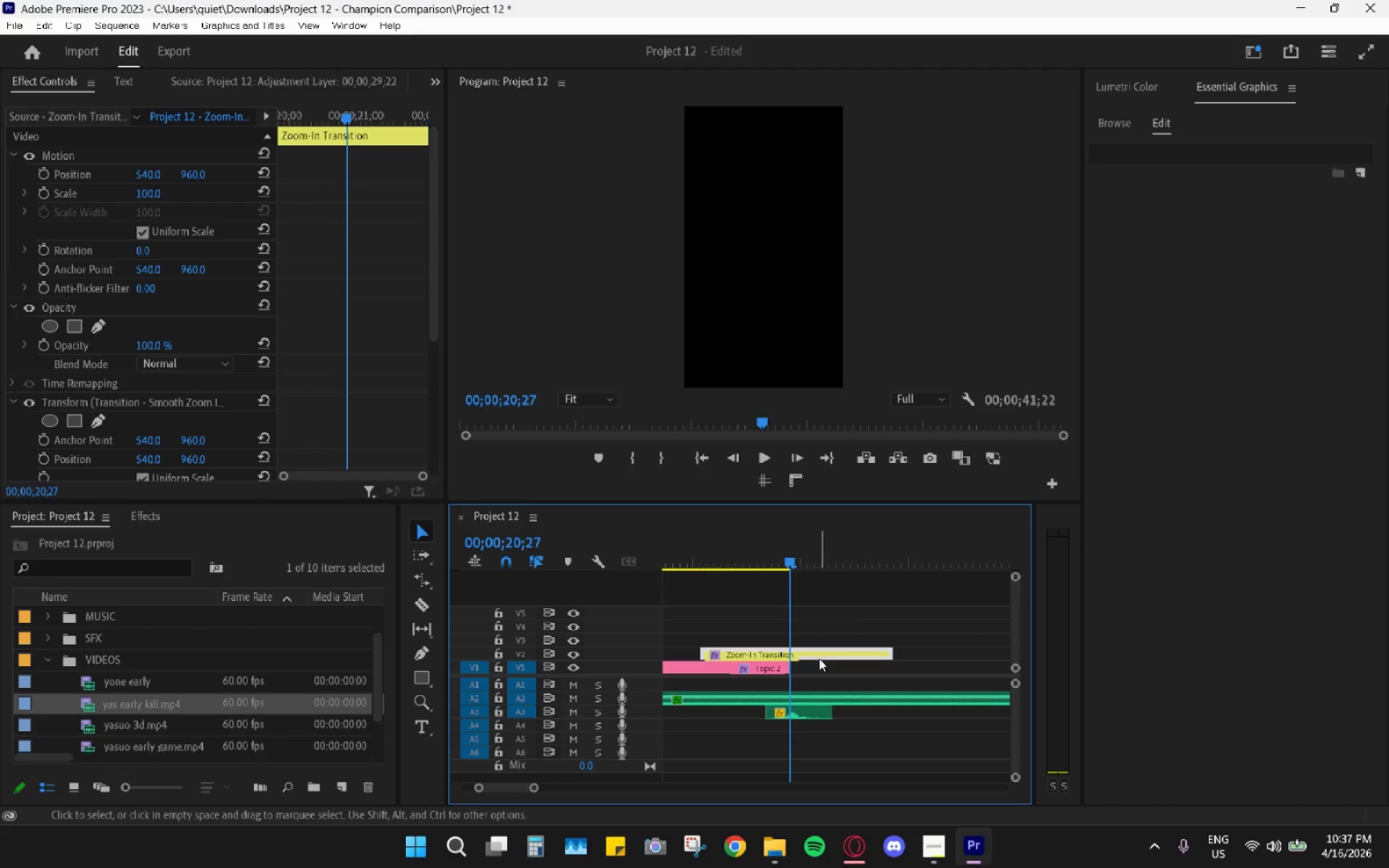 
left_click_drag(start_coordinate=[818, 658], to_coordinate=[812, 657])
 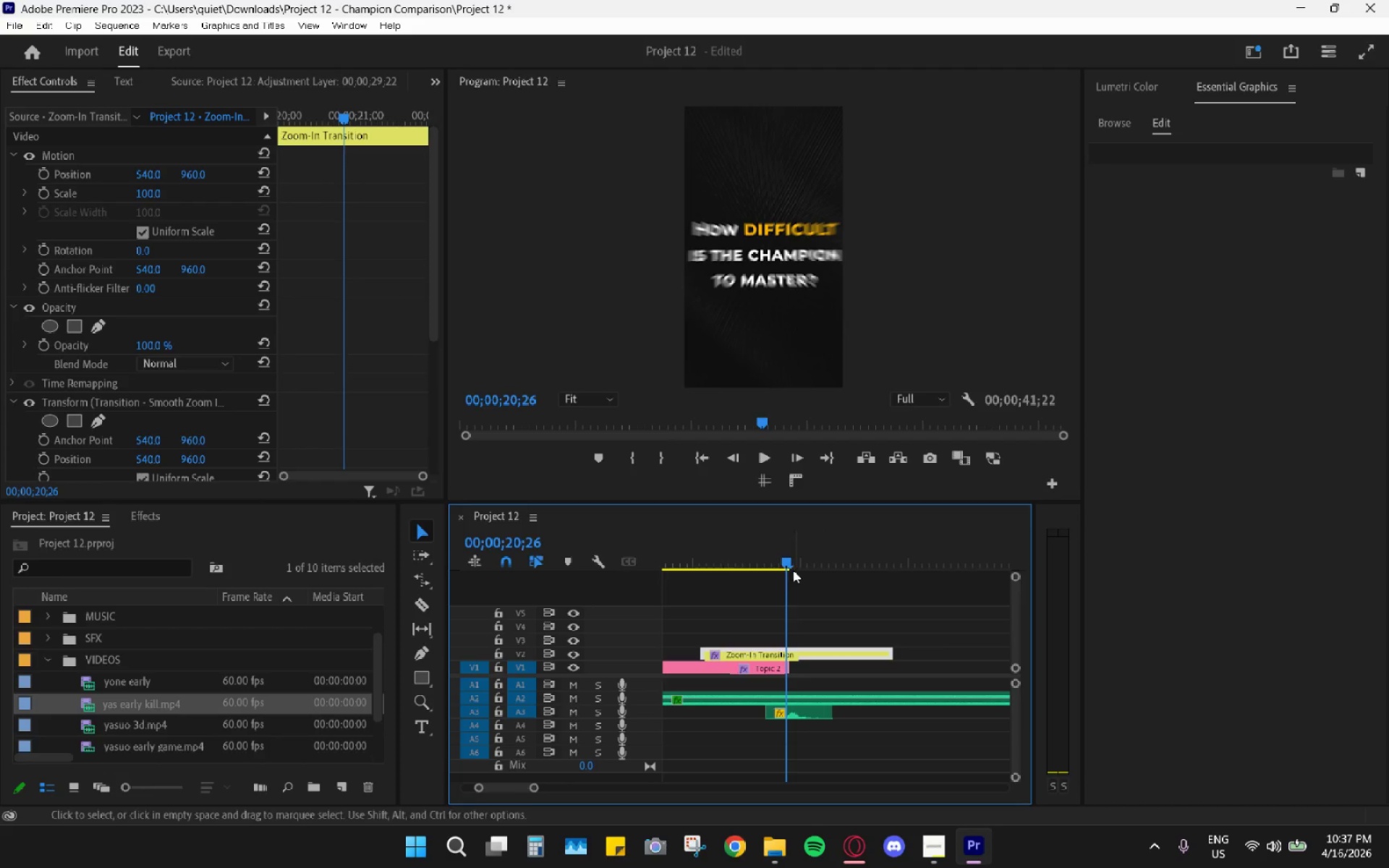 
hold_key(key=AltLeft, duration=0.83)
scroll: coordinate [807, 688], scroll_direction: up, amount: 8.0
 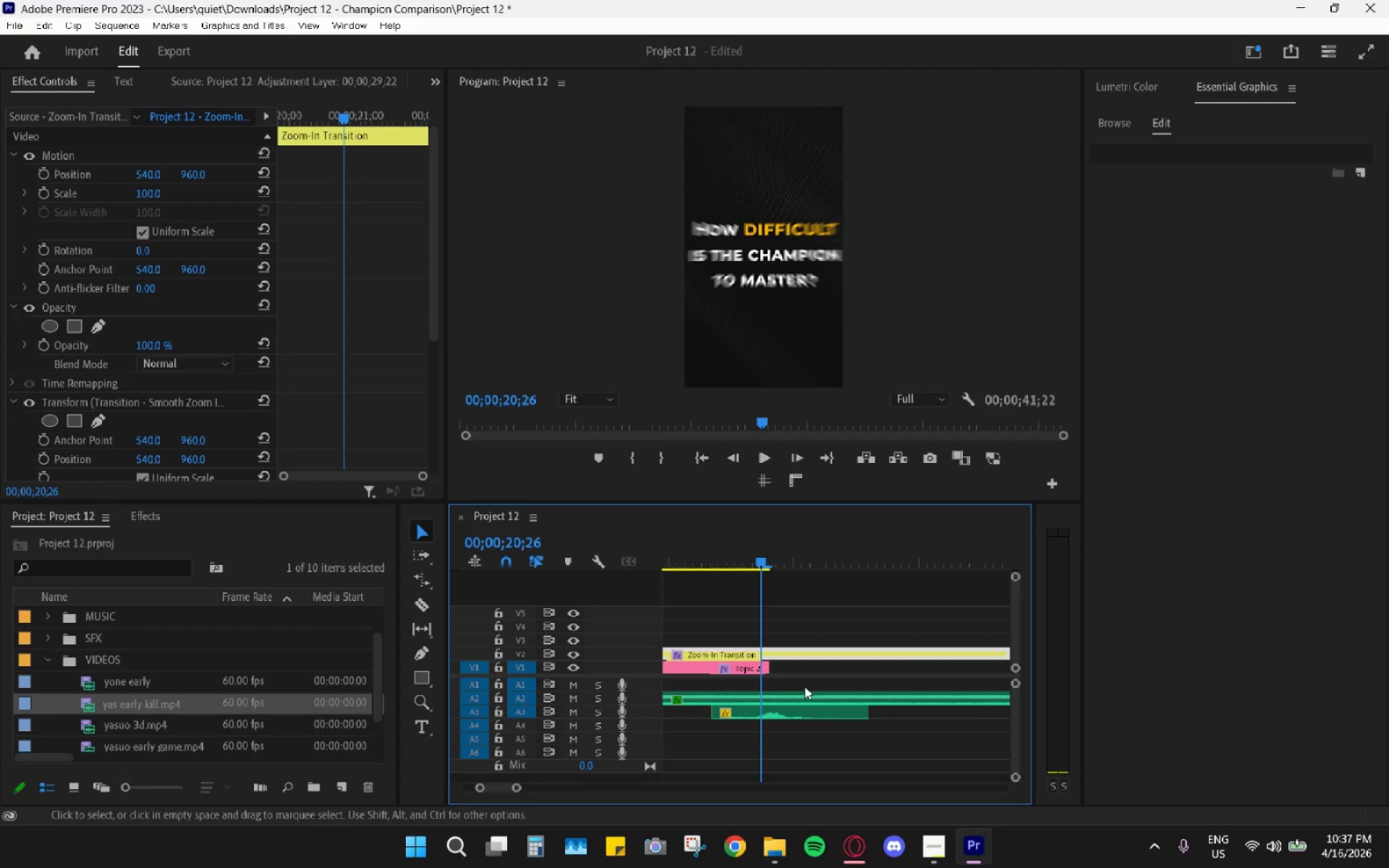 
hold_key(key=Space, duration=0.41)
 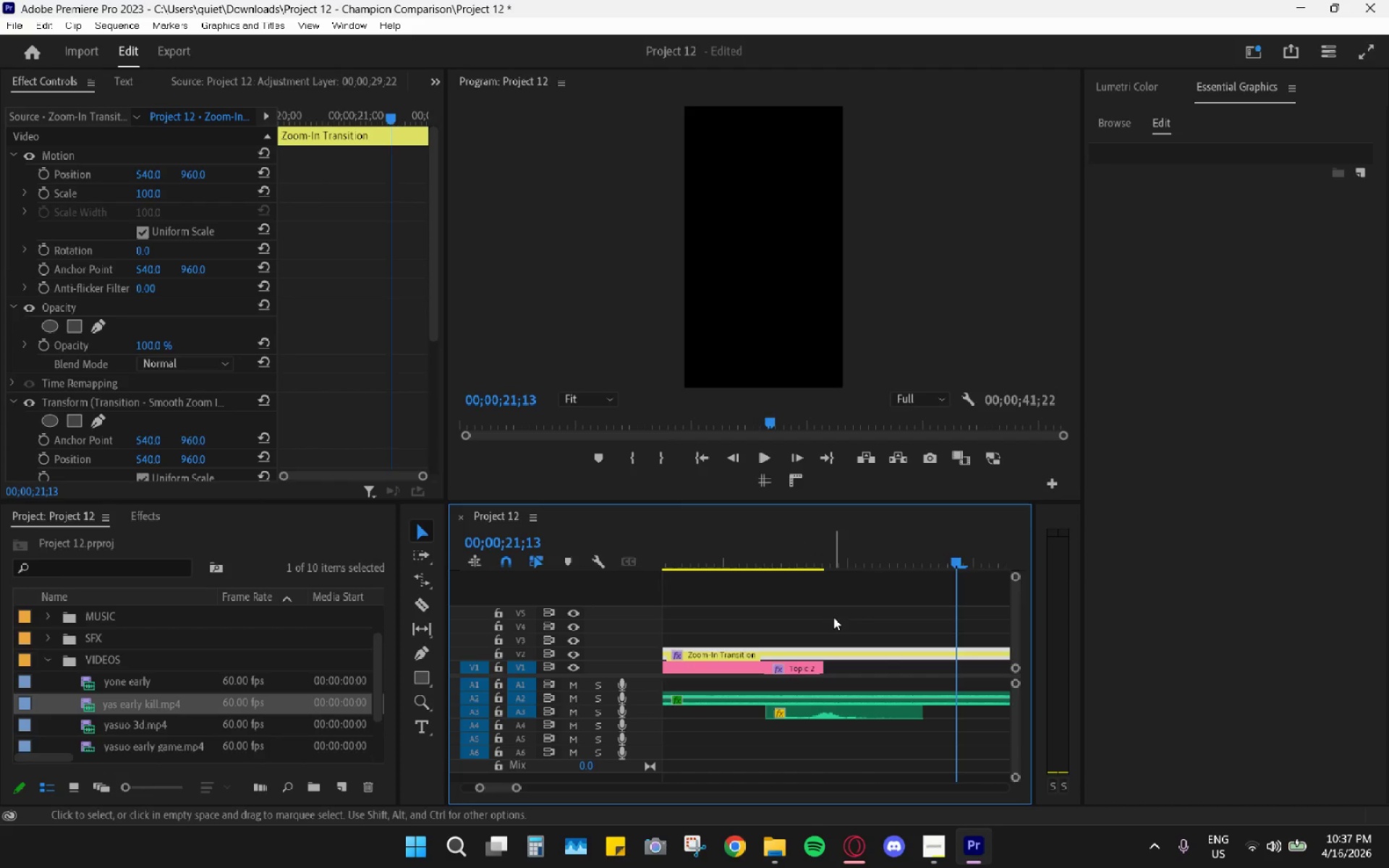 
key(Space)
 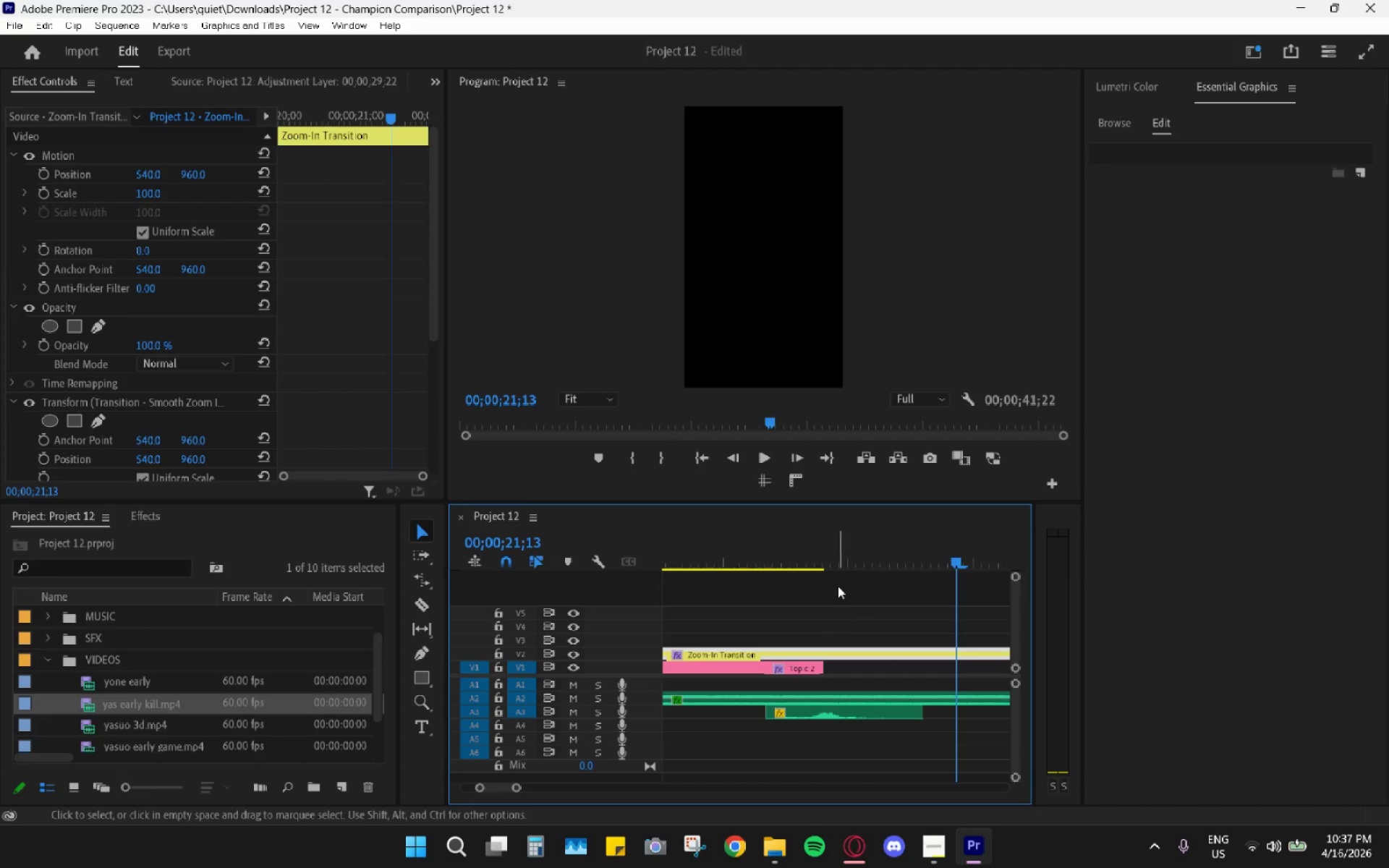 
scroll: coordinate [804, 686], scroll_direction: up, amount: 2.0
 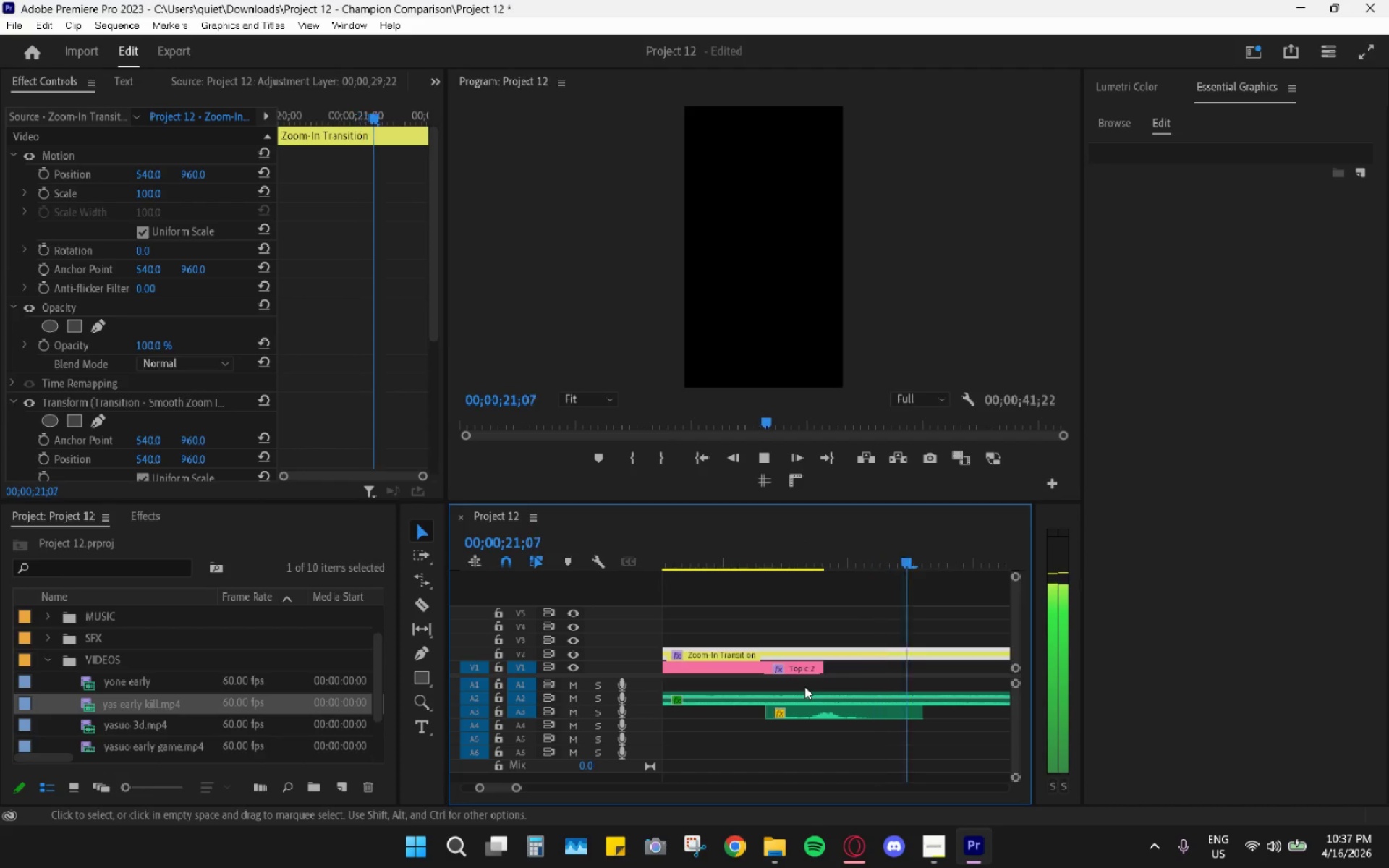 
left_click_drag(start_coordinate=[819, 547], to_coordinate=[825, 553])
 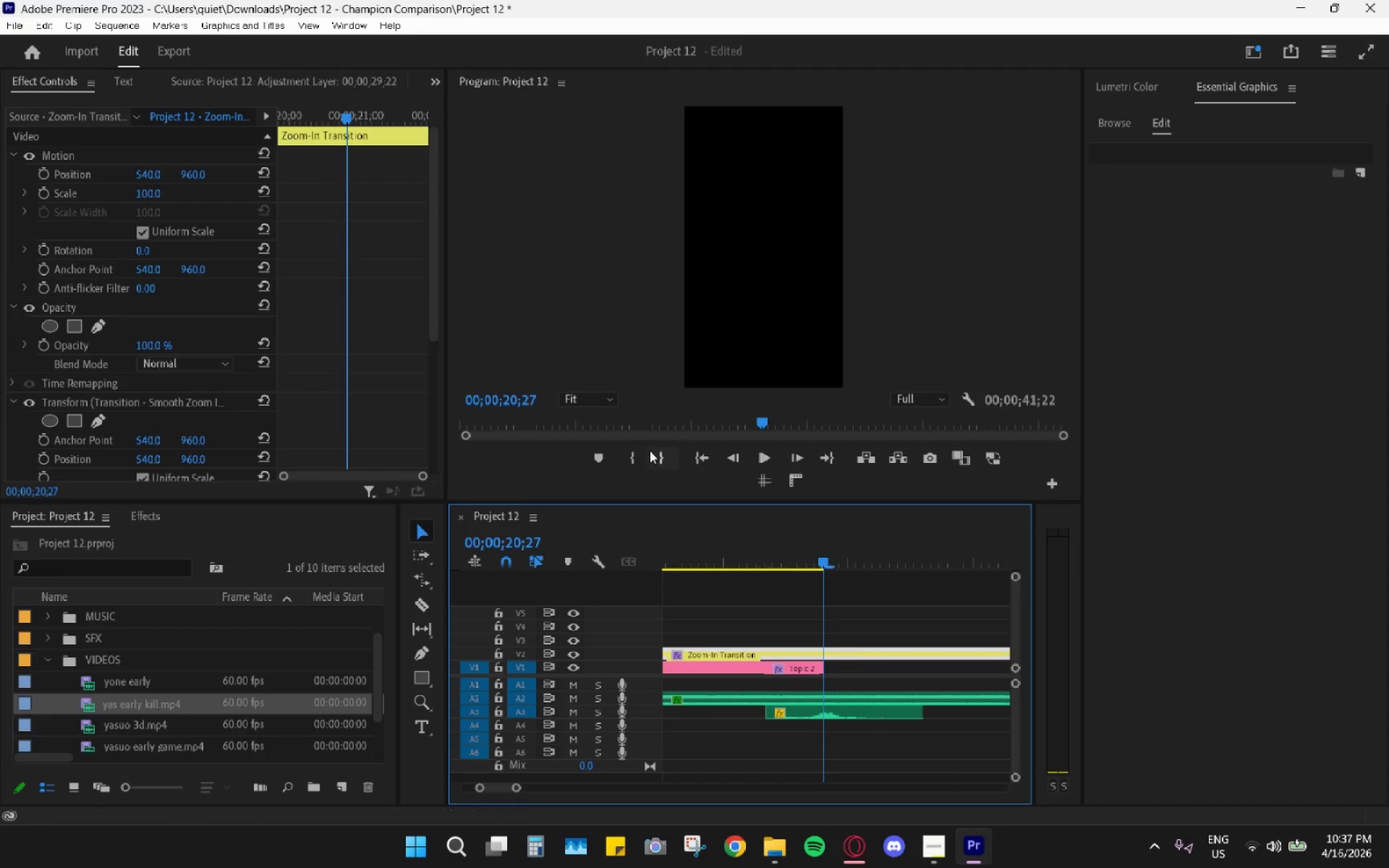 
scroll: coordinate [383, 386], scroll_direction: down, amount: 9.0
 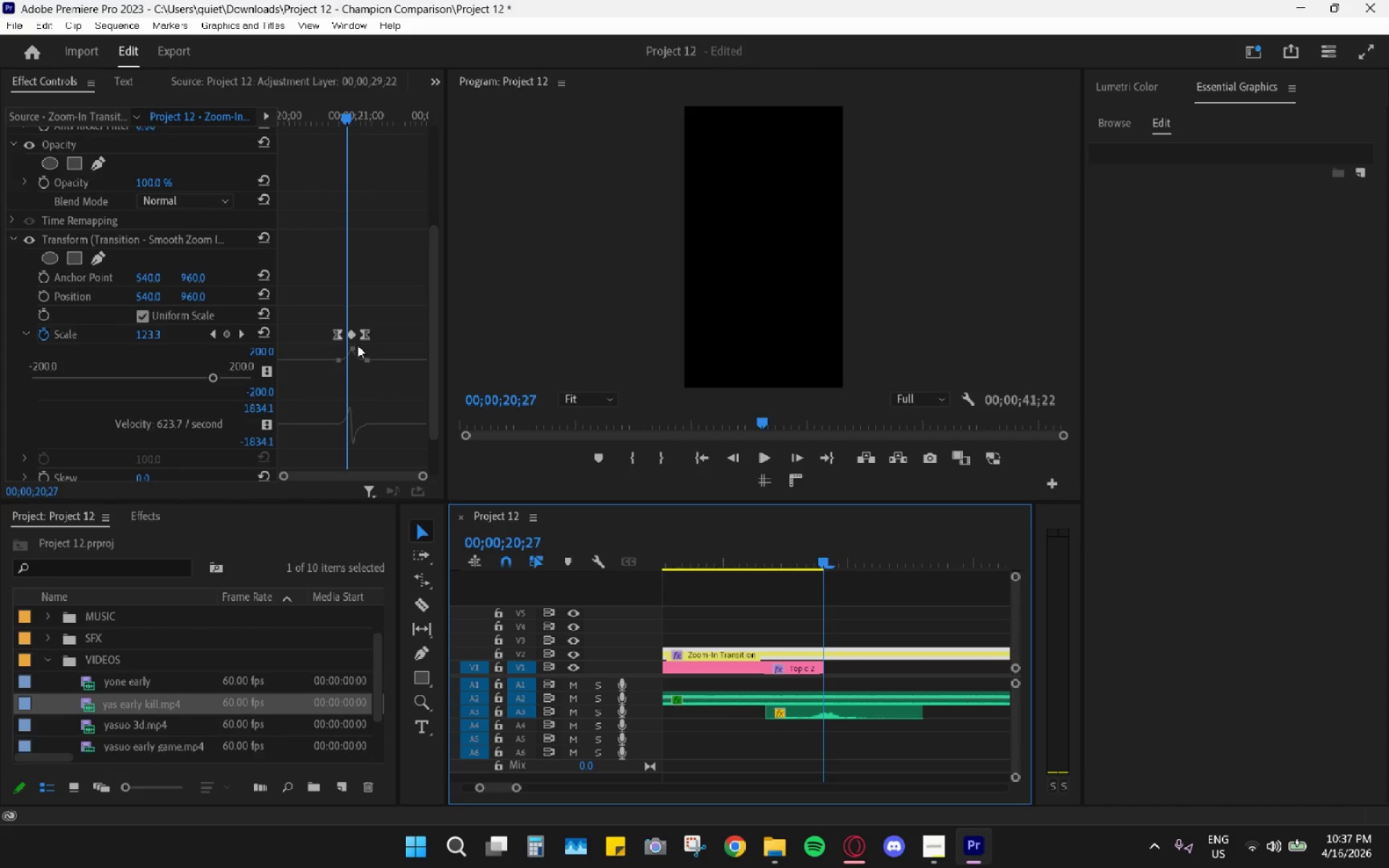 
left_click_drag(start_coordinate=[352, 337], to_coordinate=[348, 336])
 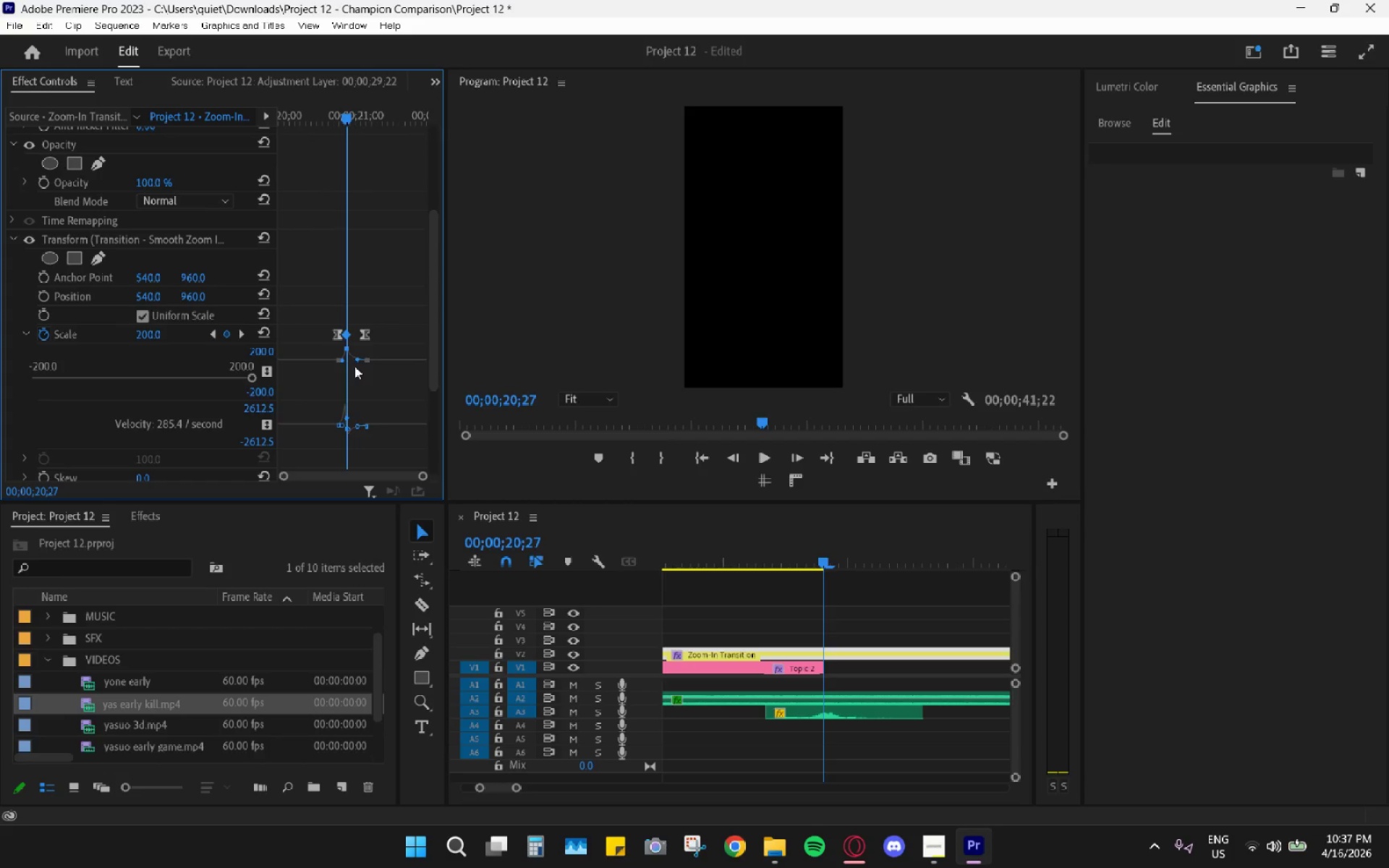 
key(ArrowLeft)
 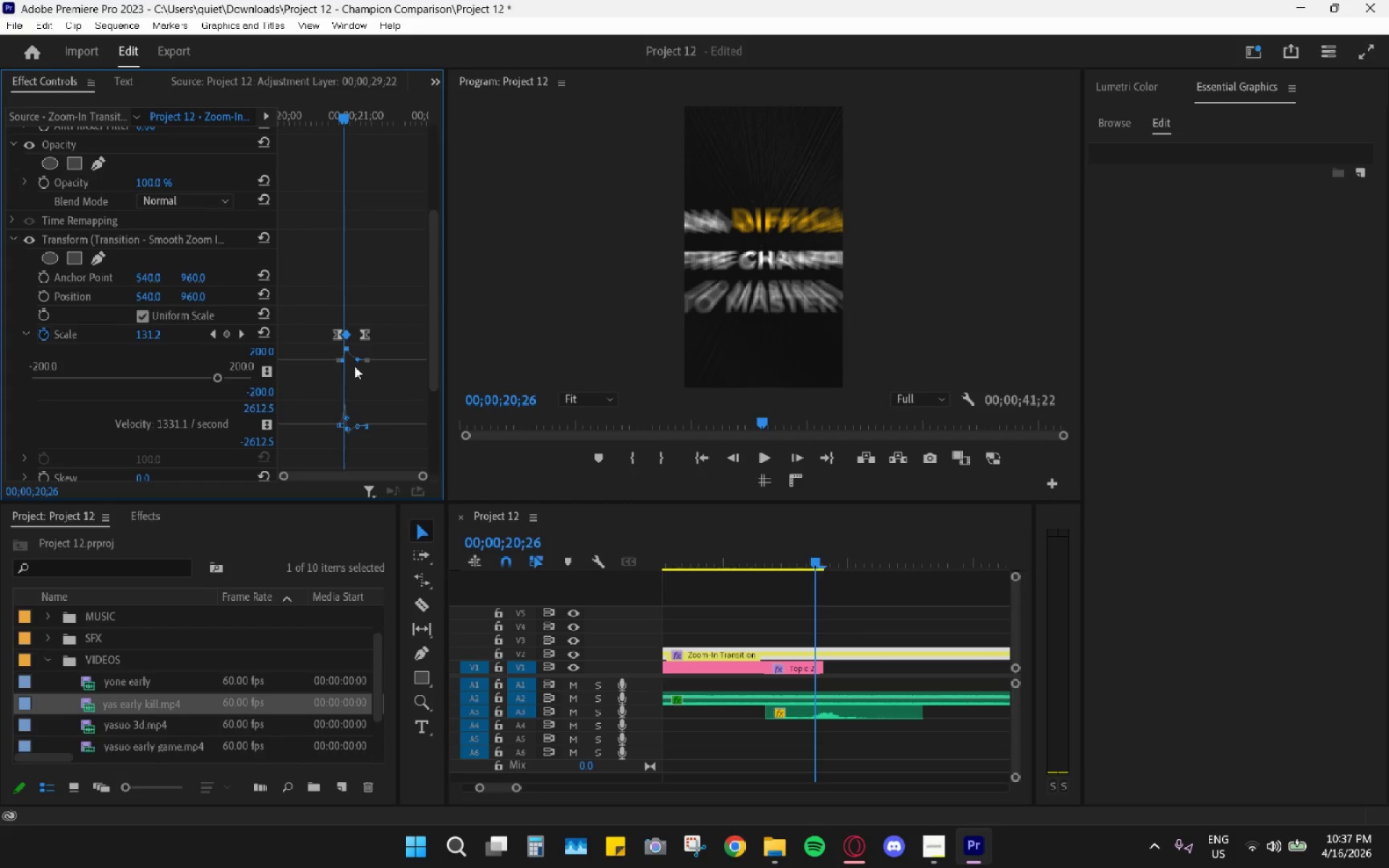 
key(ArrowLeft)
 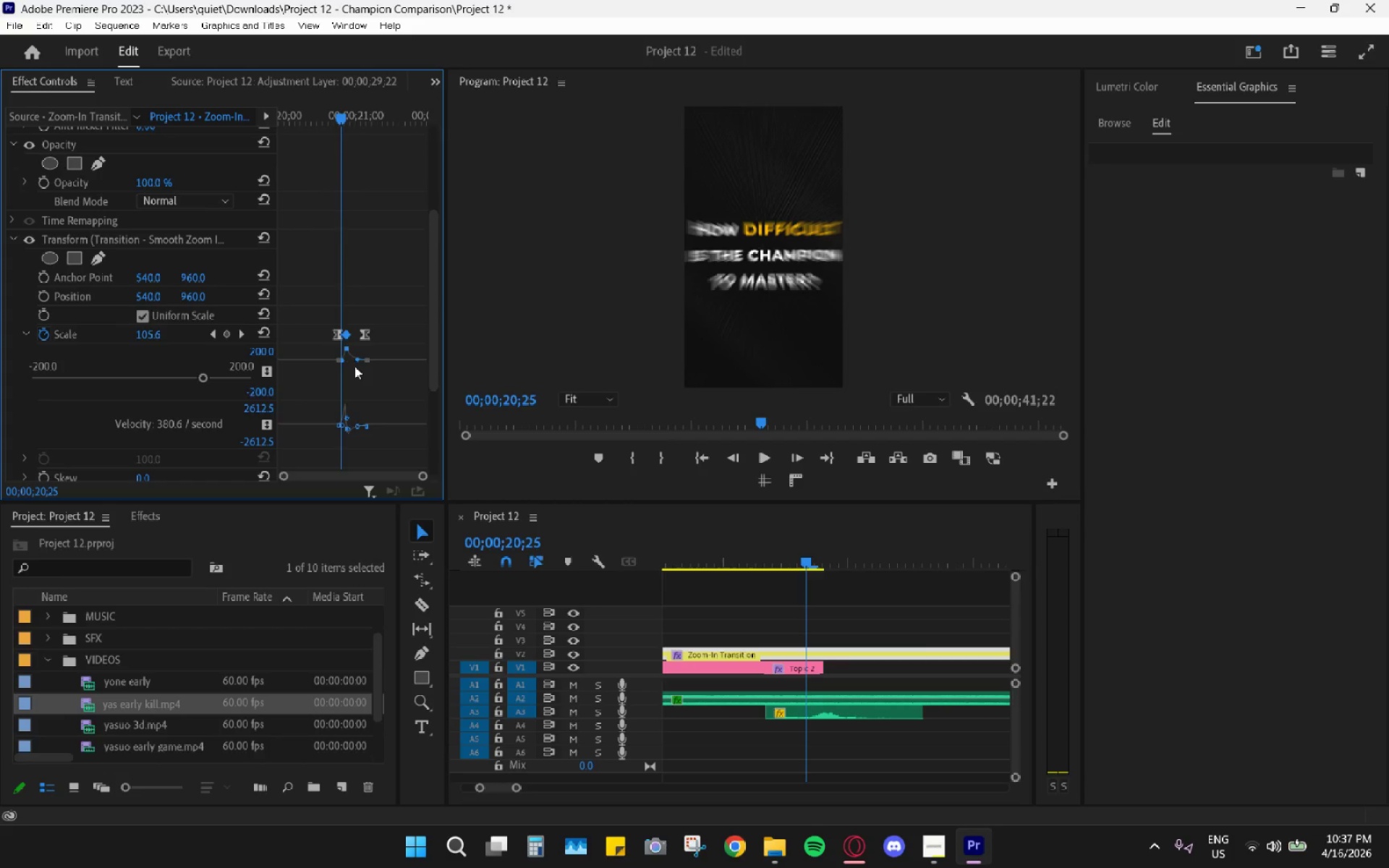 
key(ArrowLeft)
 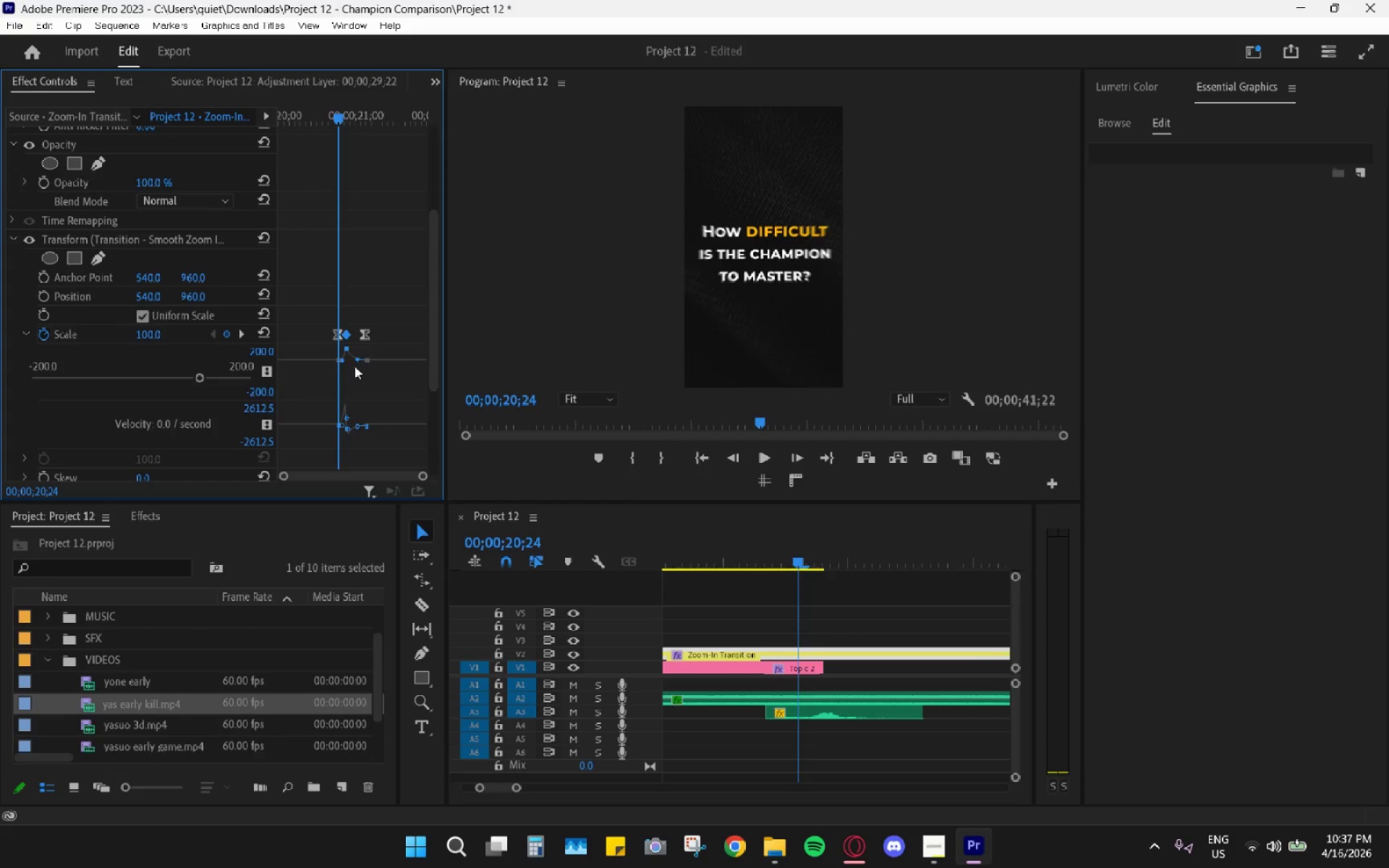 
key(ArrowLeft)
 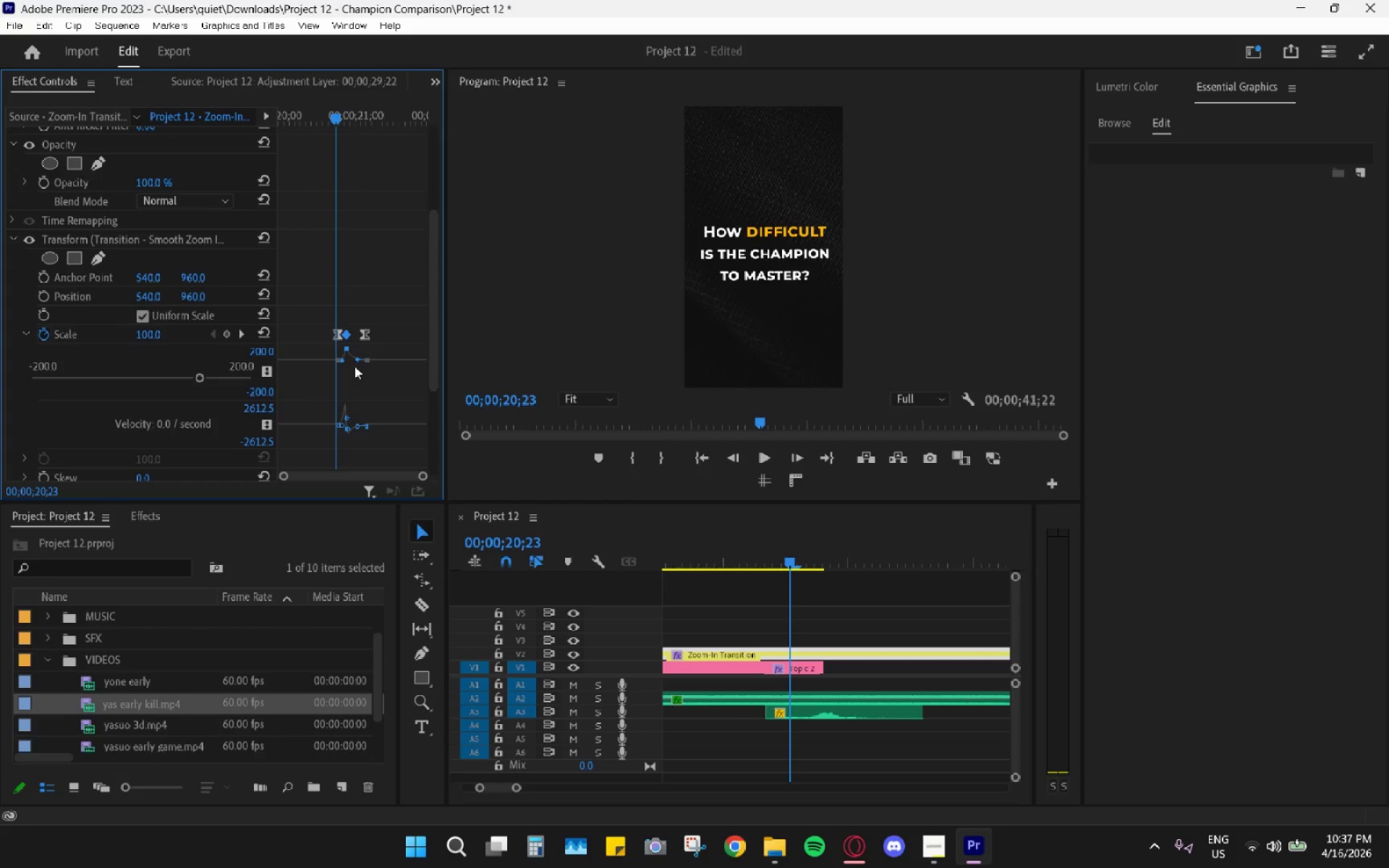 
key(ArrowLeft)
 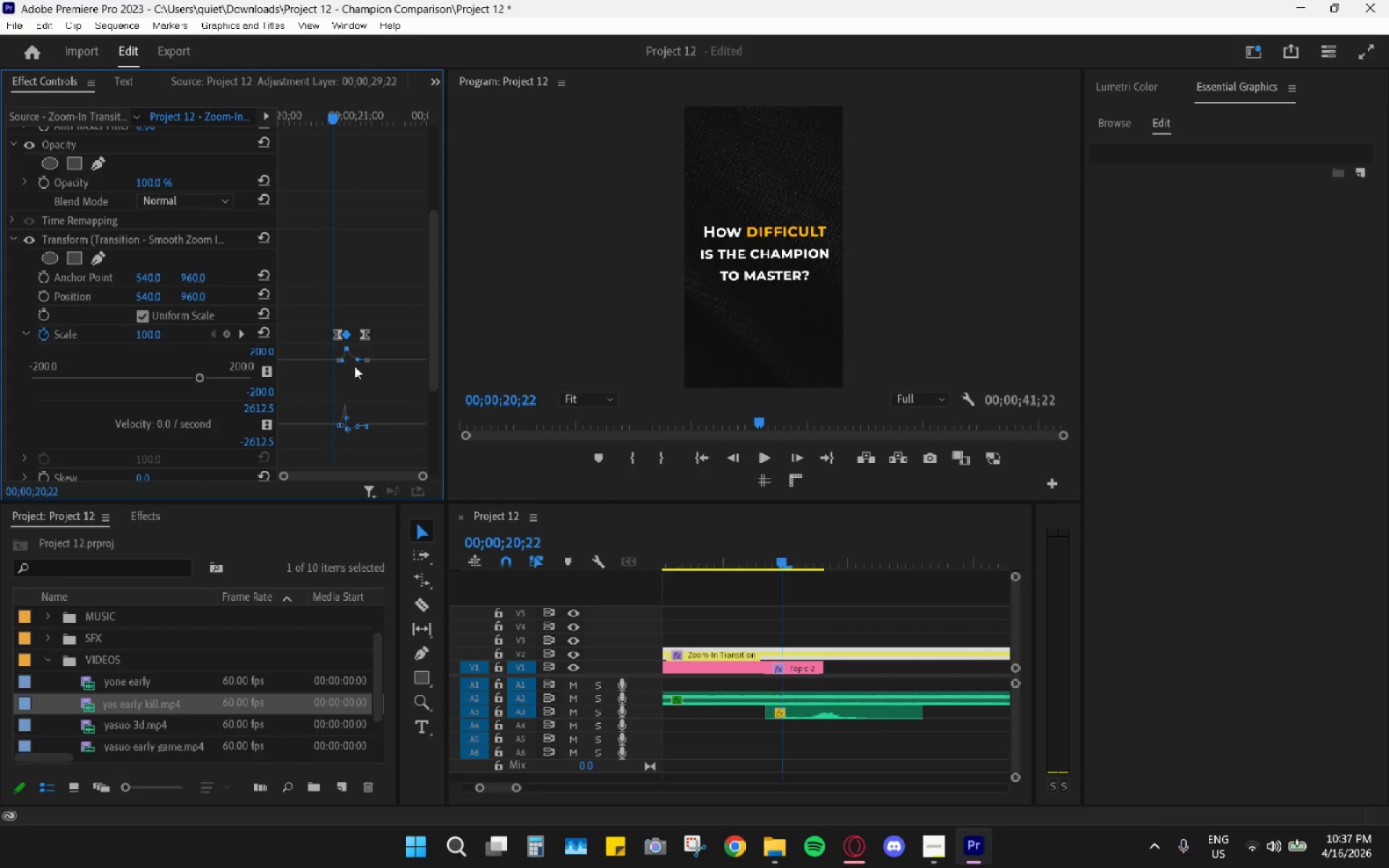 
left_click_drag(start_coordinate=[354, 366], to_coordinate=[318, 328])
 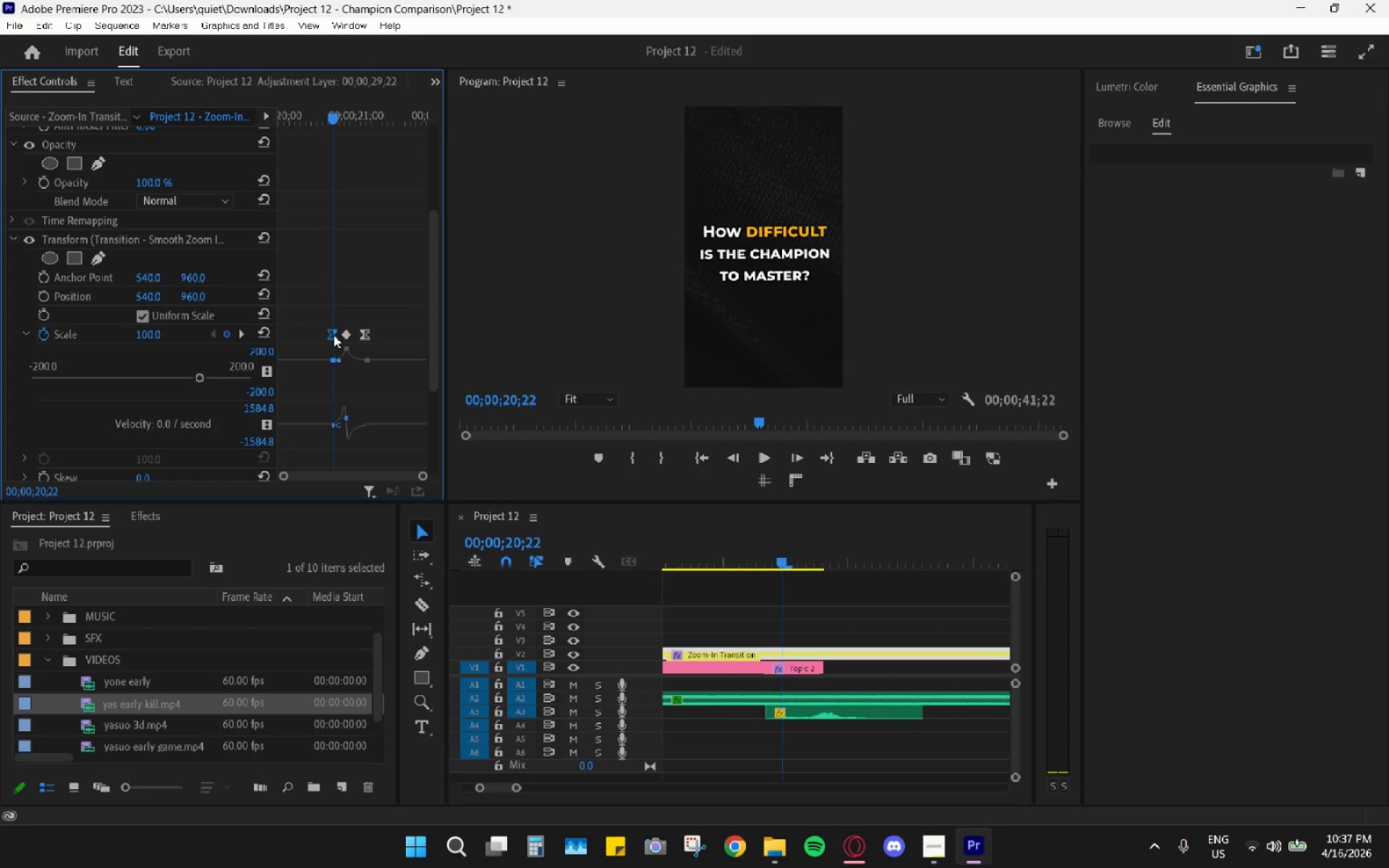 
key(ArrowRight)
 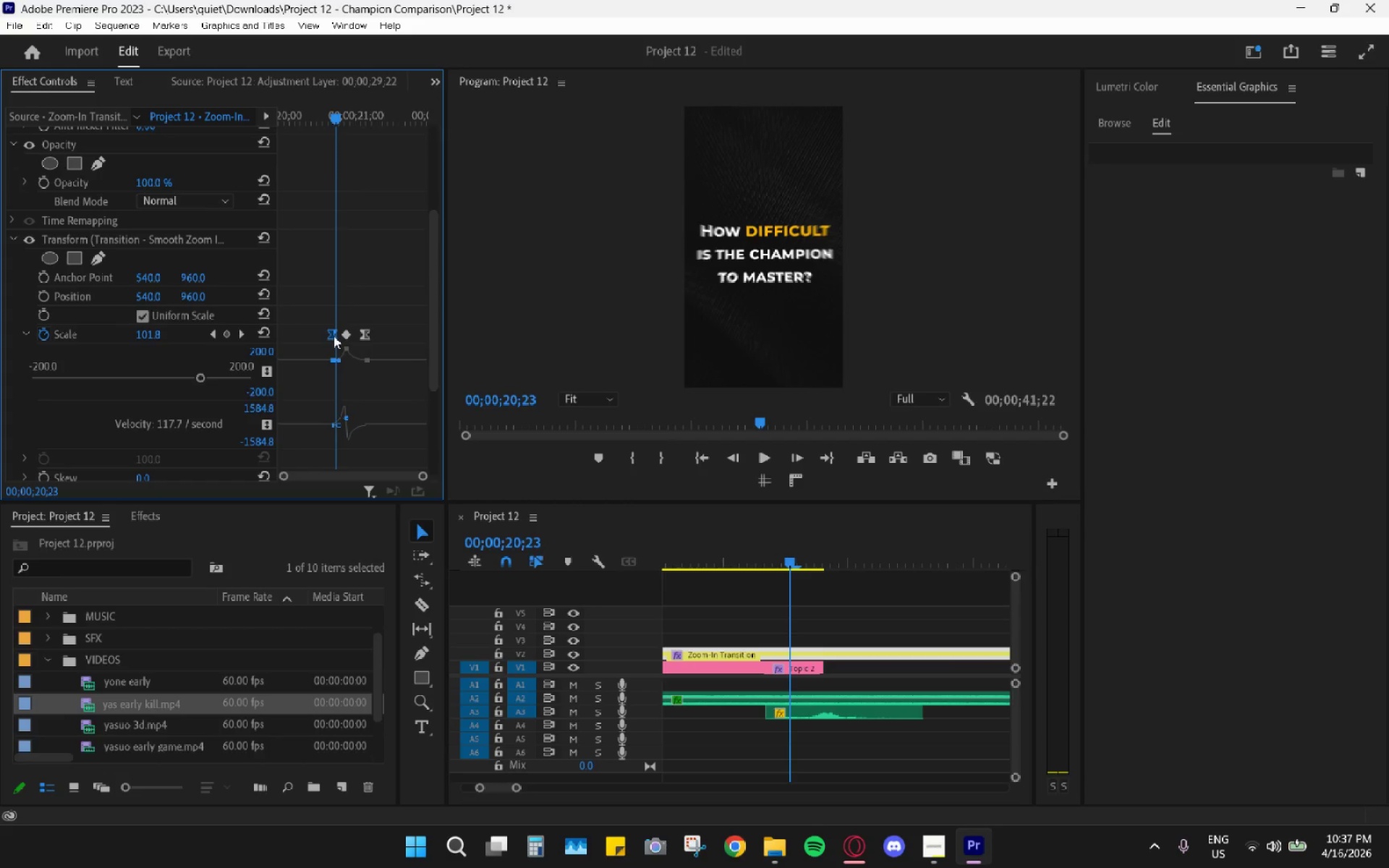 
key(ArrowRight)
 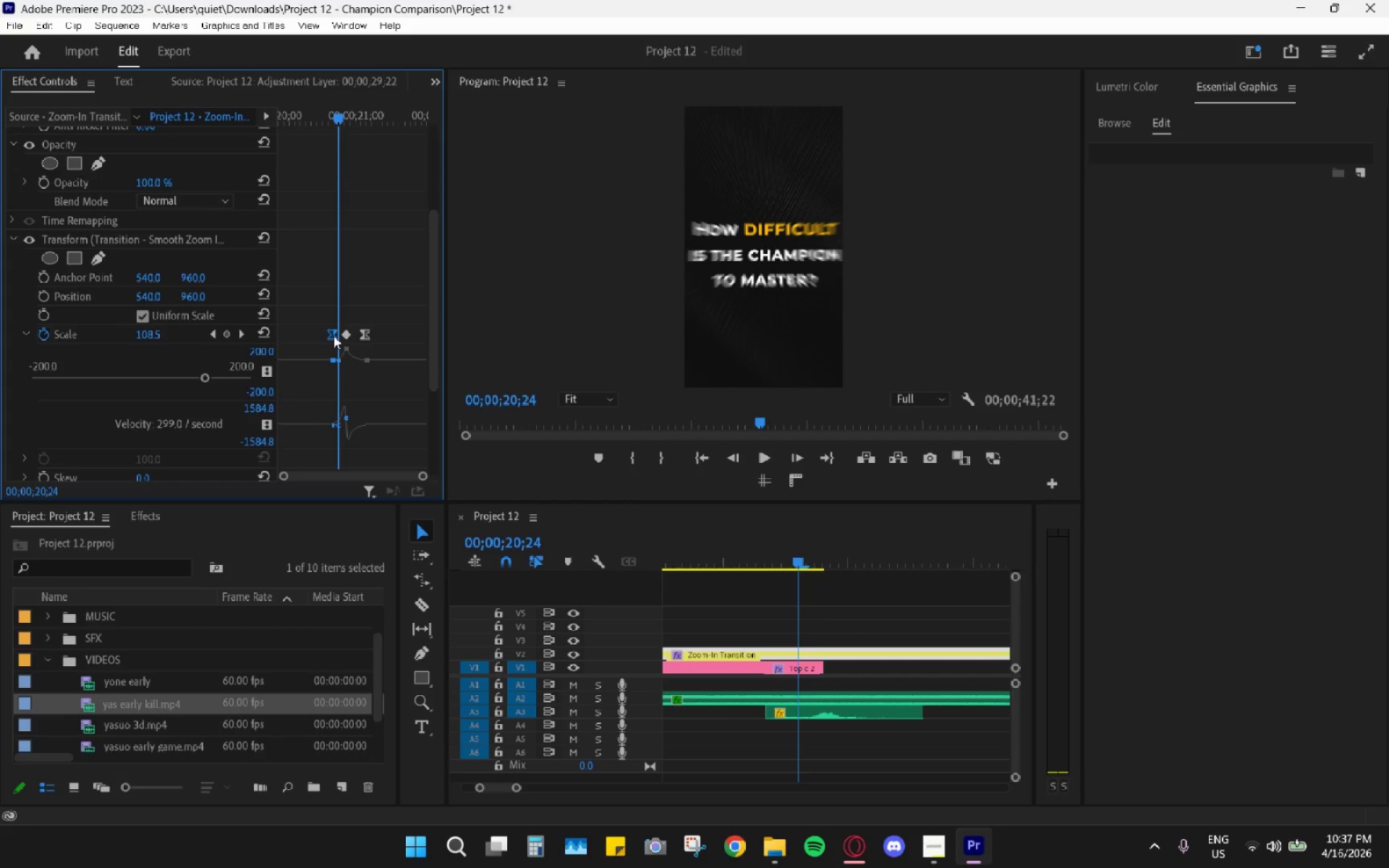 
key(ArrowRight)
 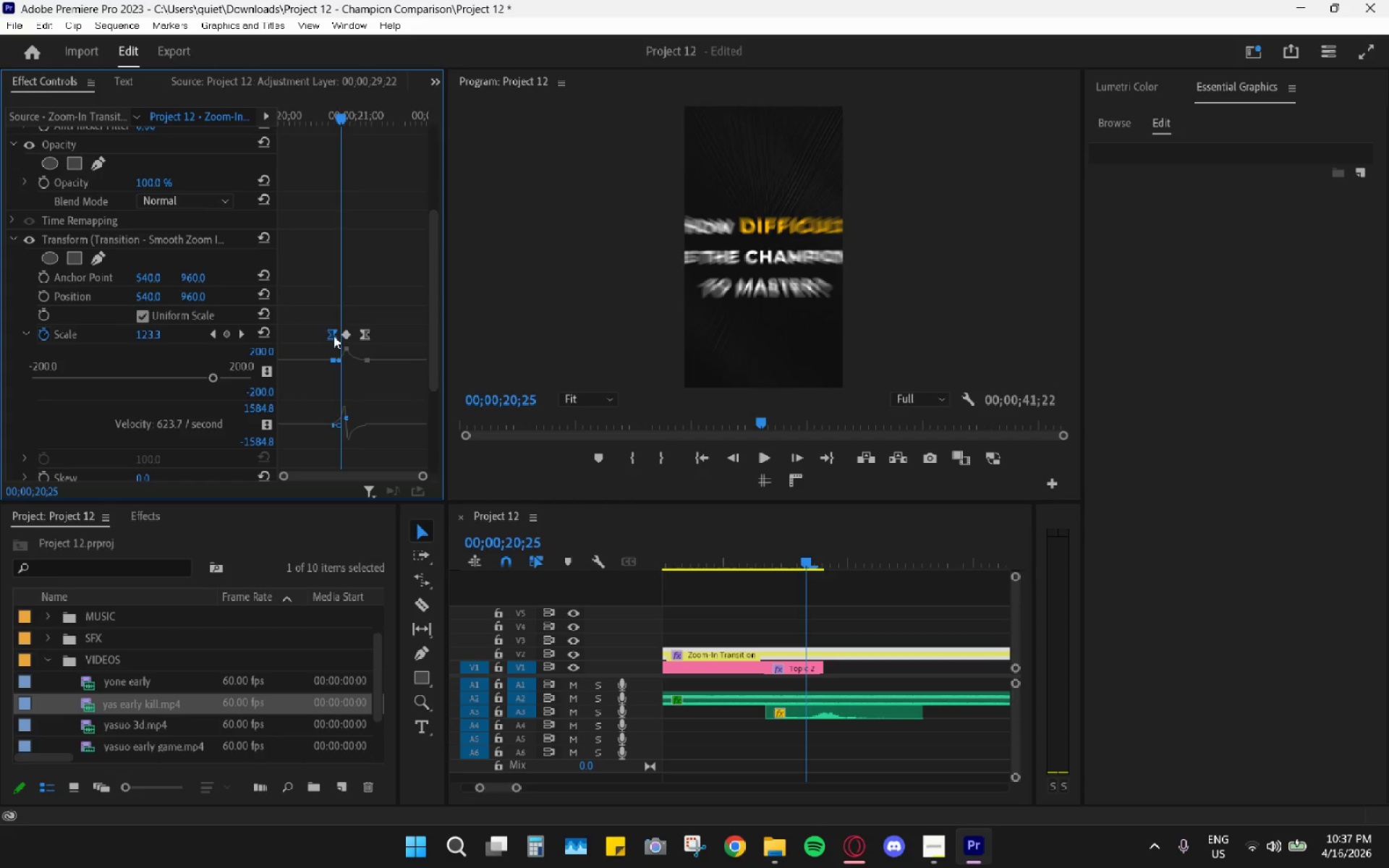 
key(ArrowRight)
 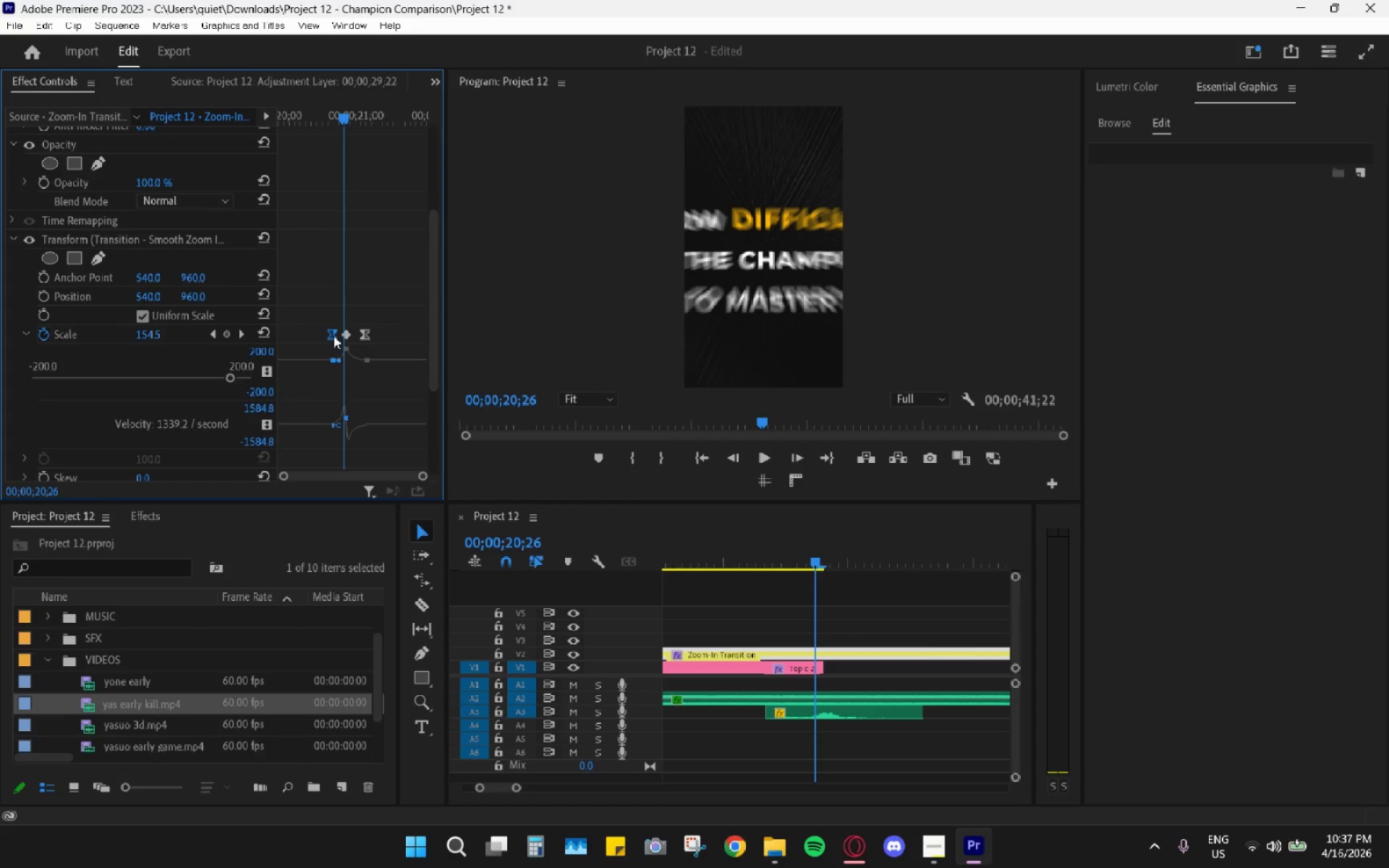 
key(ArrowRight)
 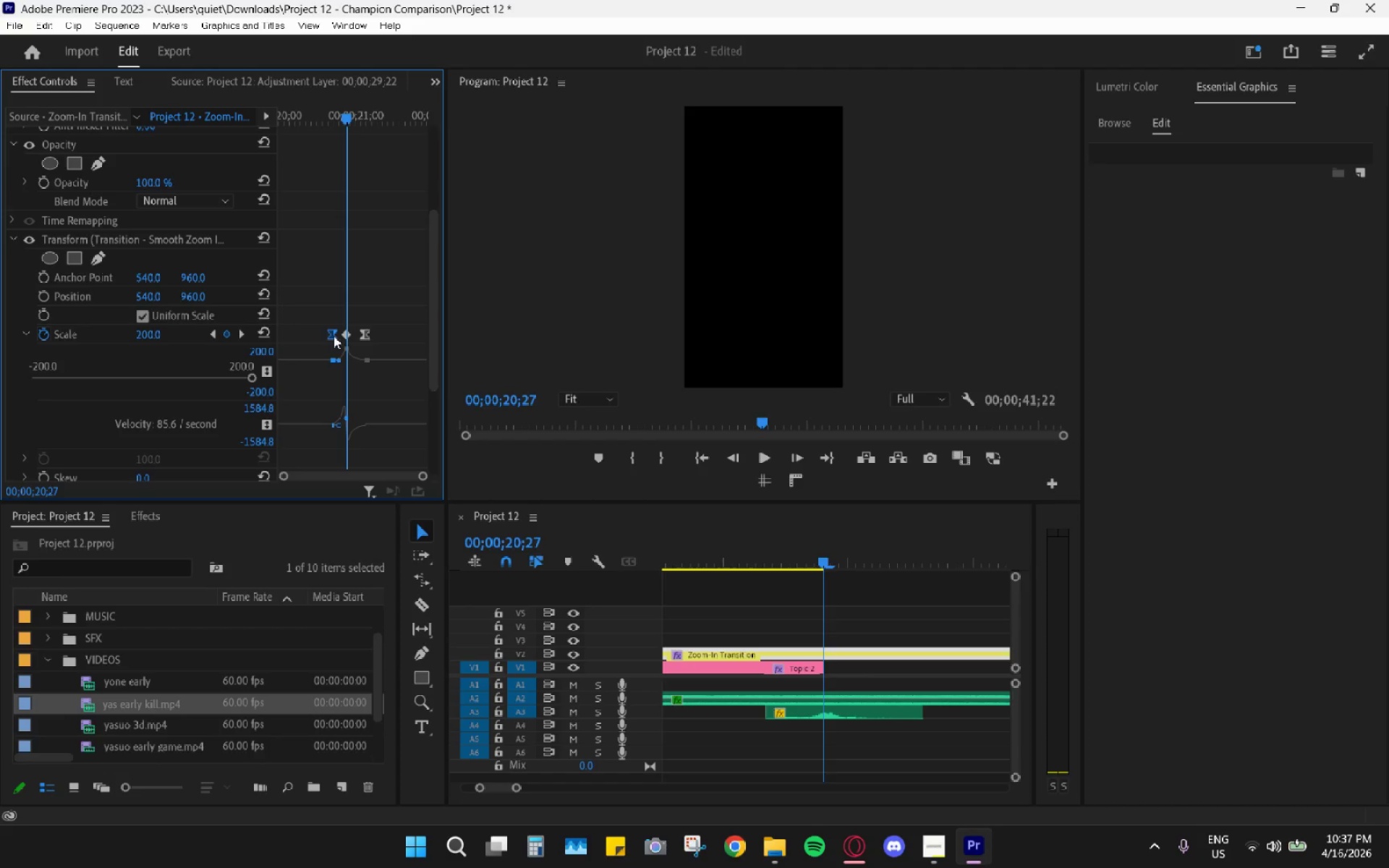 
key(ArrowRight)
 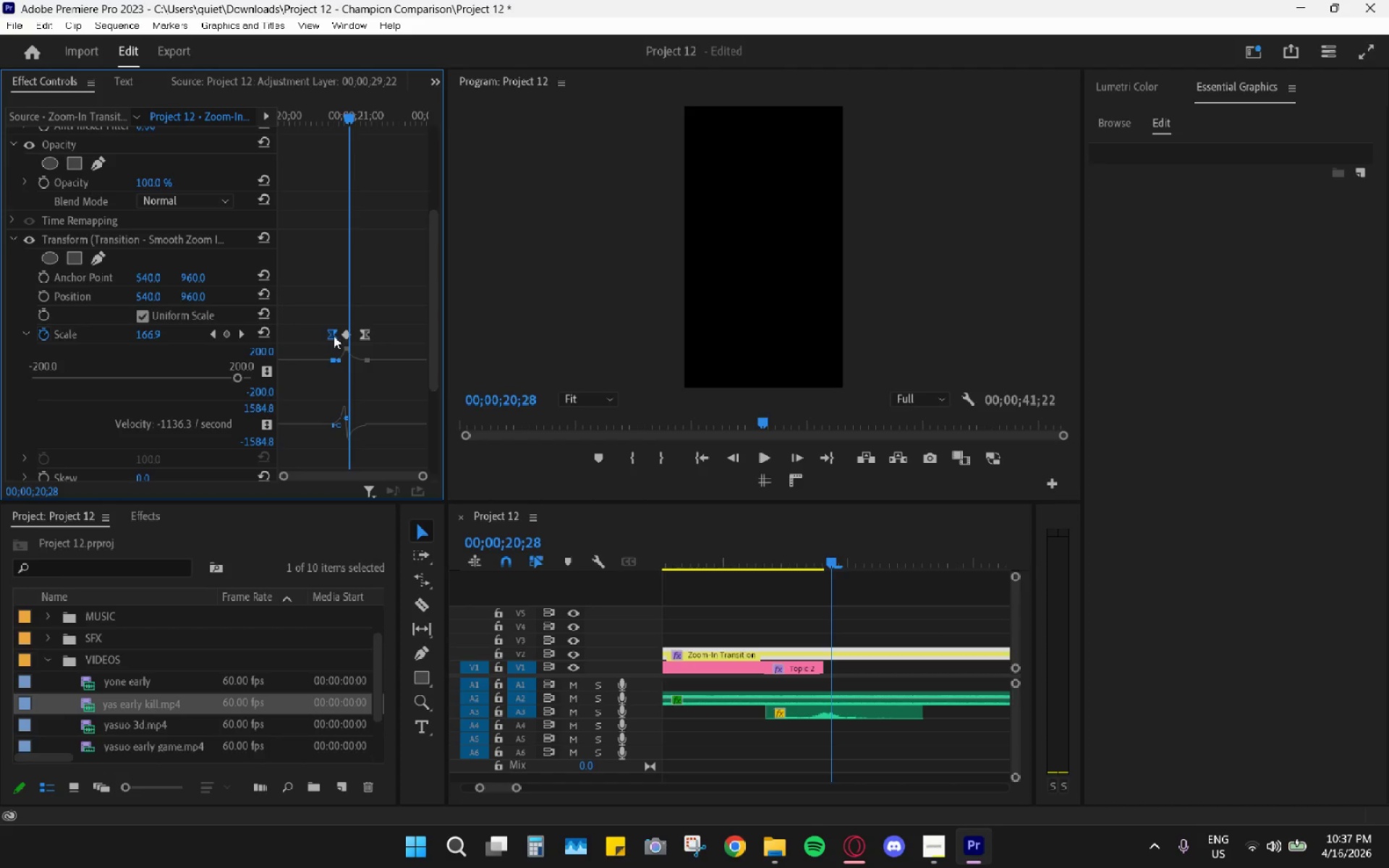 
key(ArrowRight)
 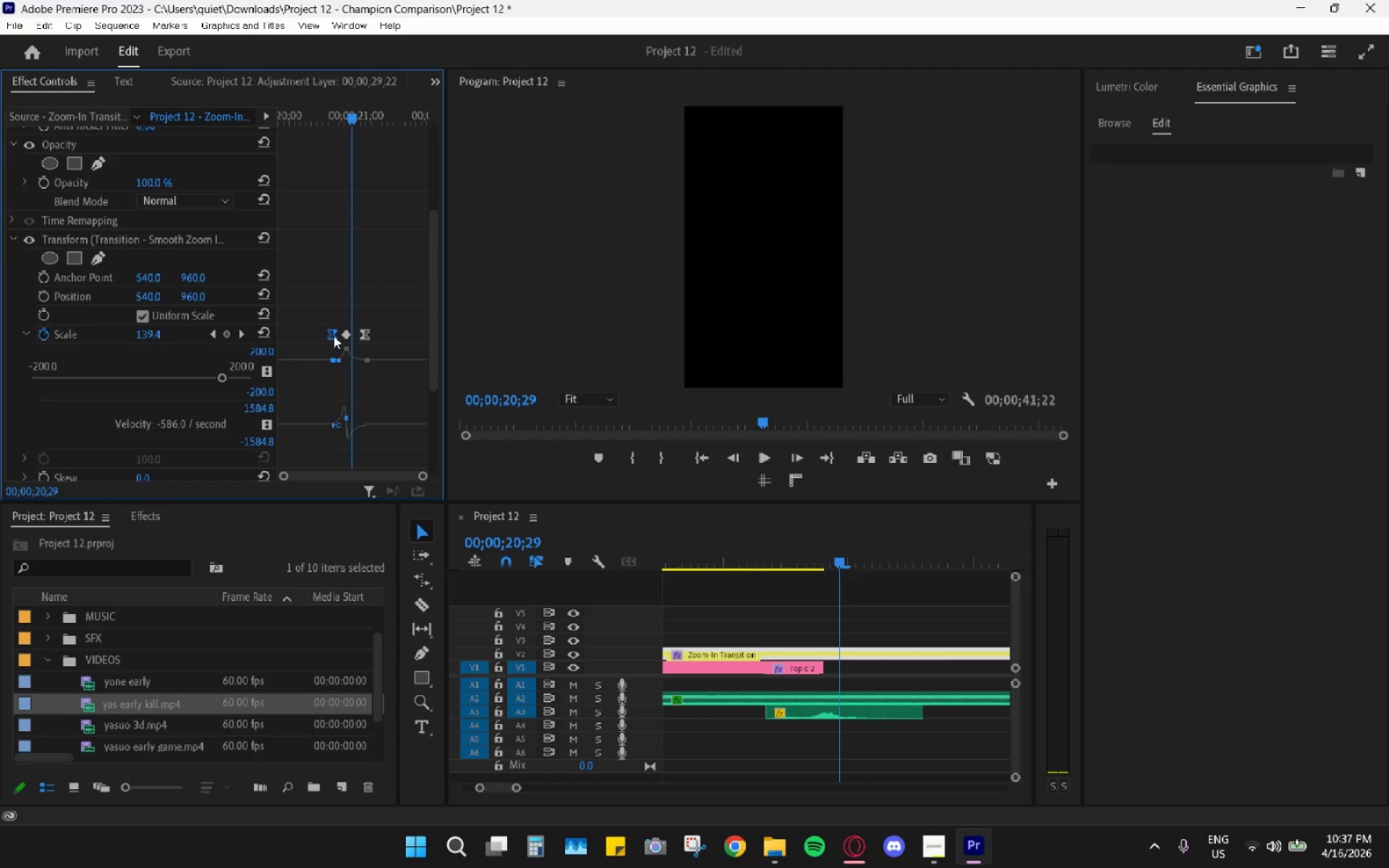 
key(ArrowRight)
 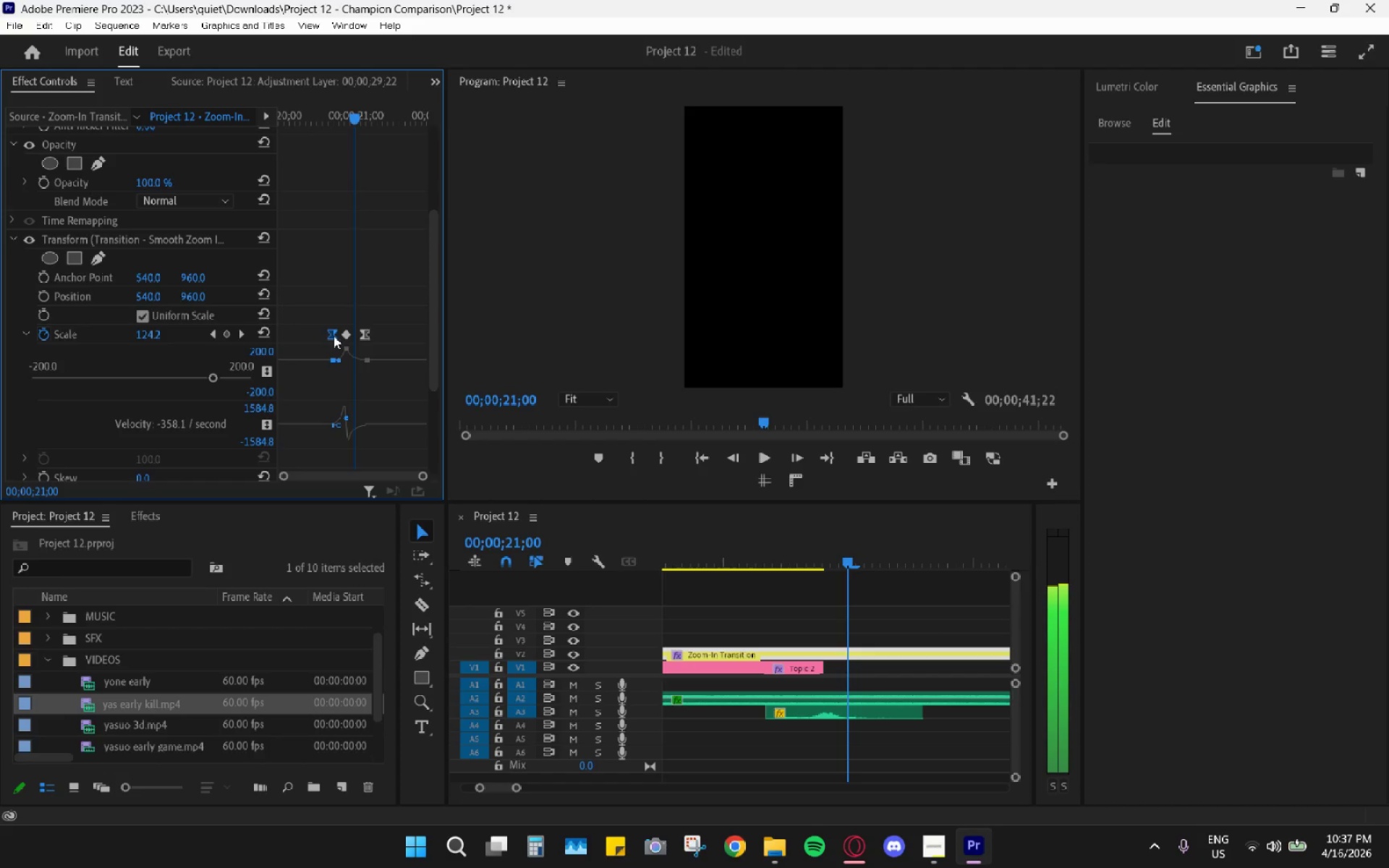 
key(ArrowRight)
 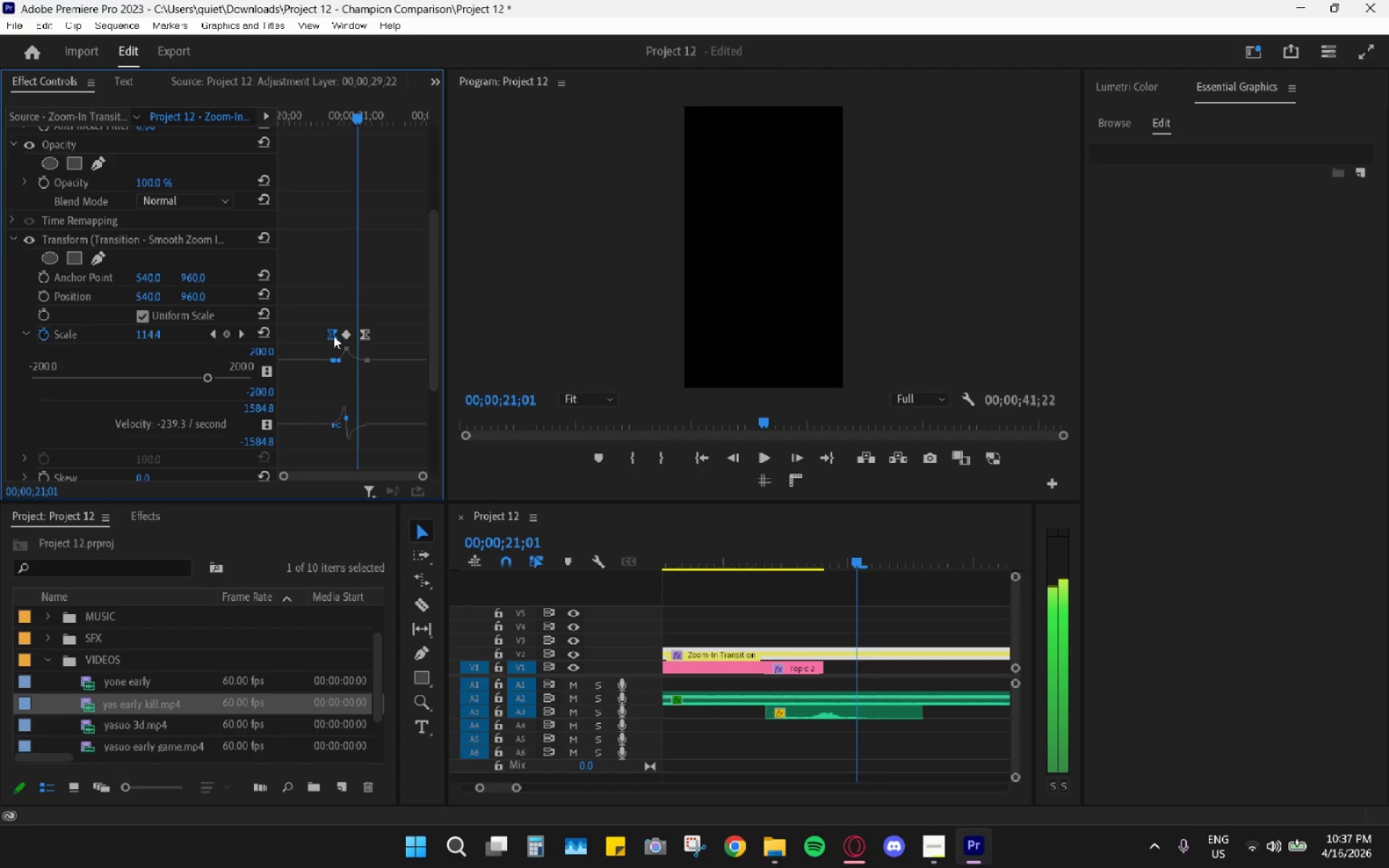 
key(ArrowRight)
 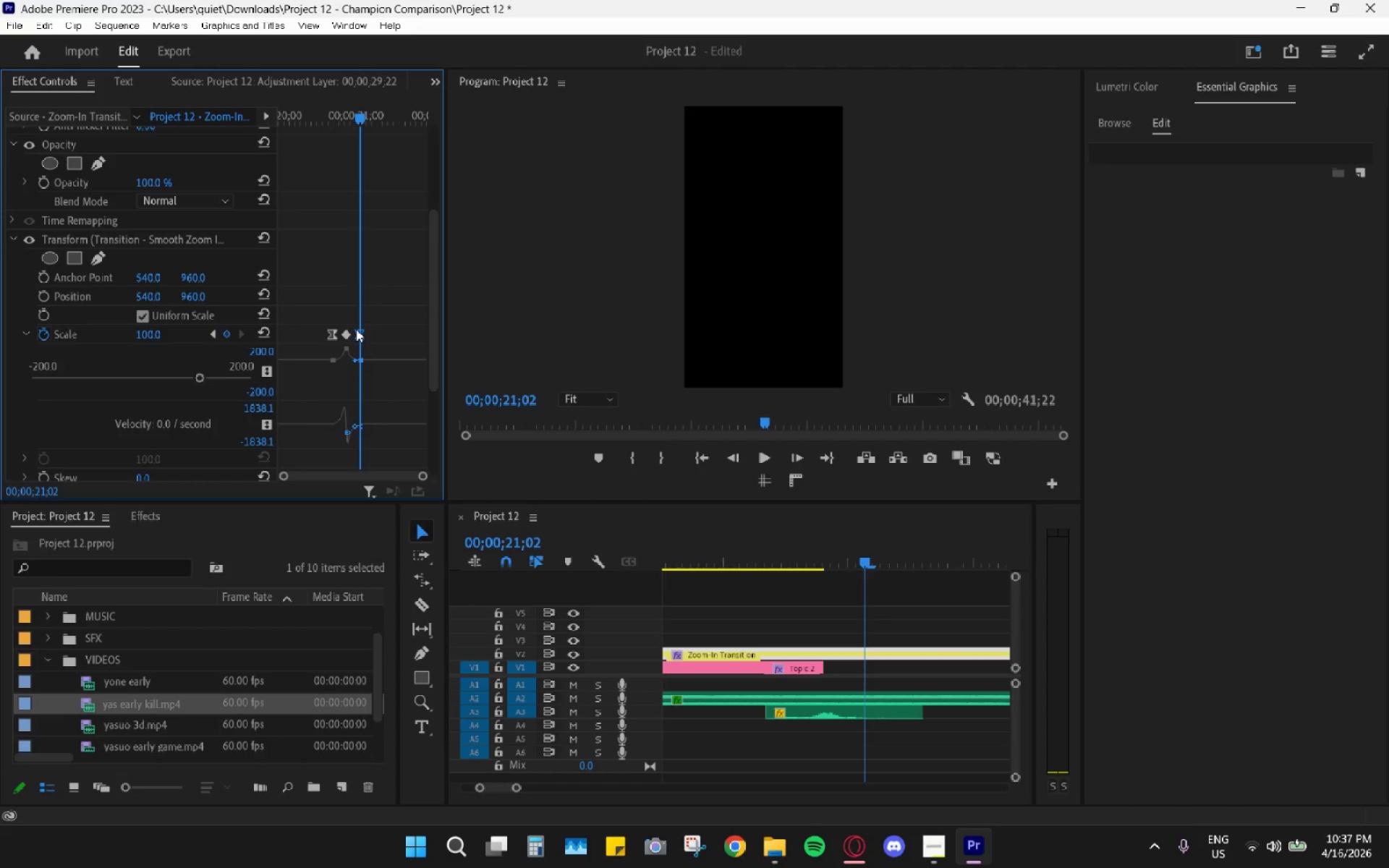 
left_click_drag(start_coordinate=[796, 545], to_coordinate=[792, 542])
 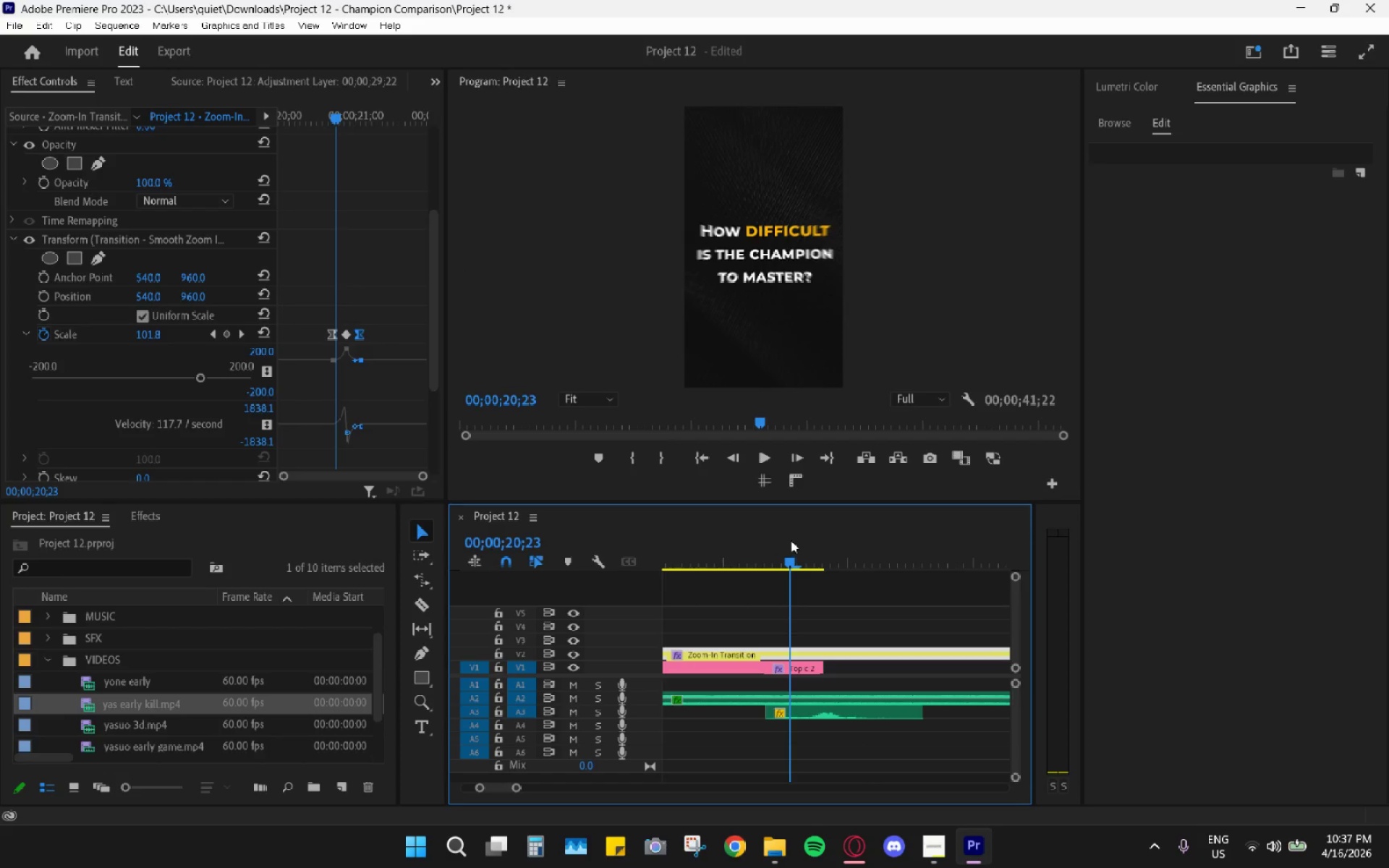 
key(Space)
 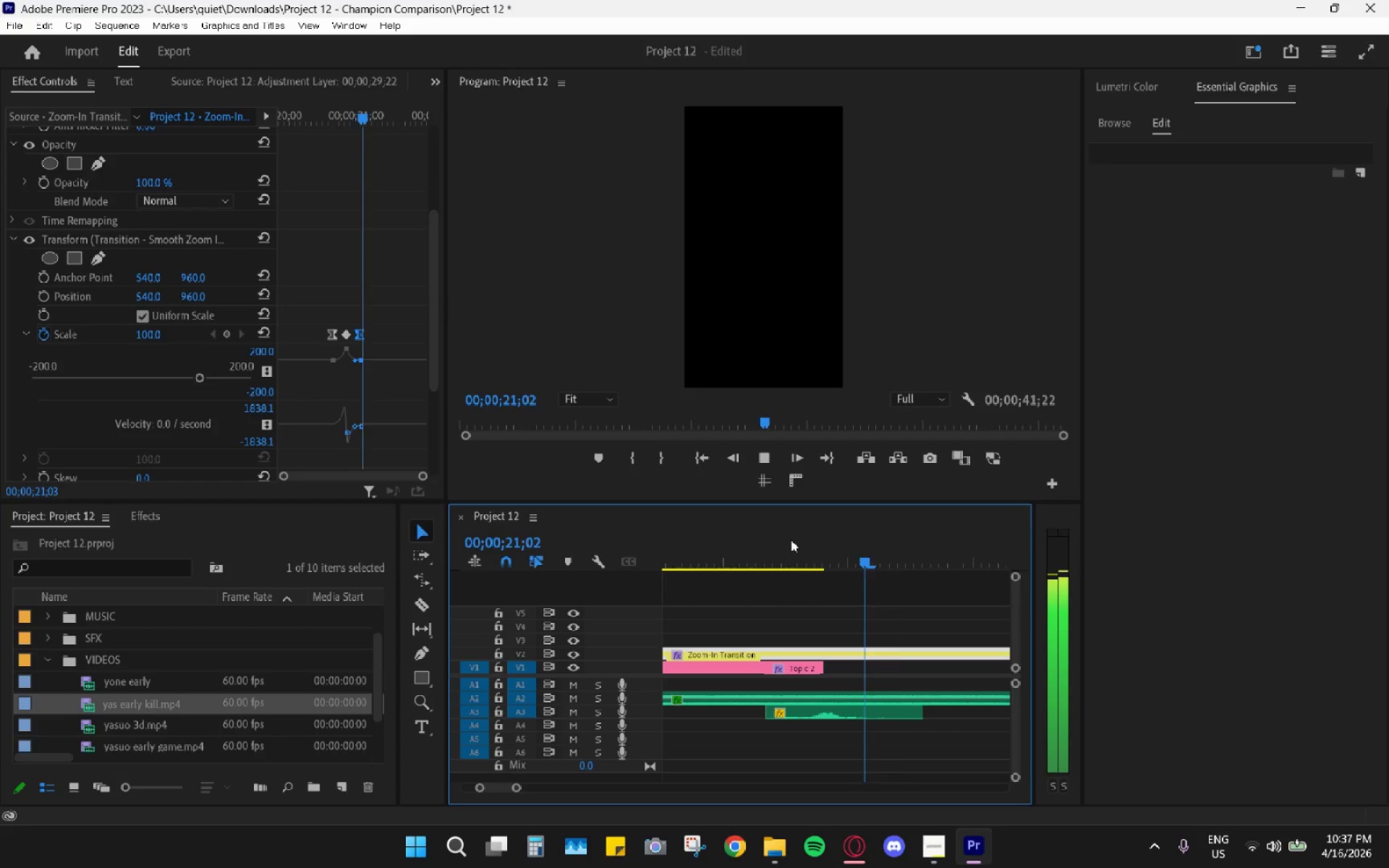 
key(Space)
 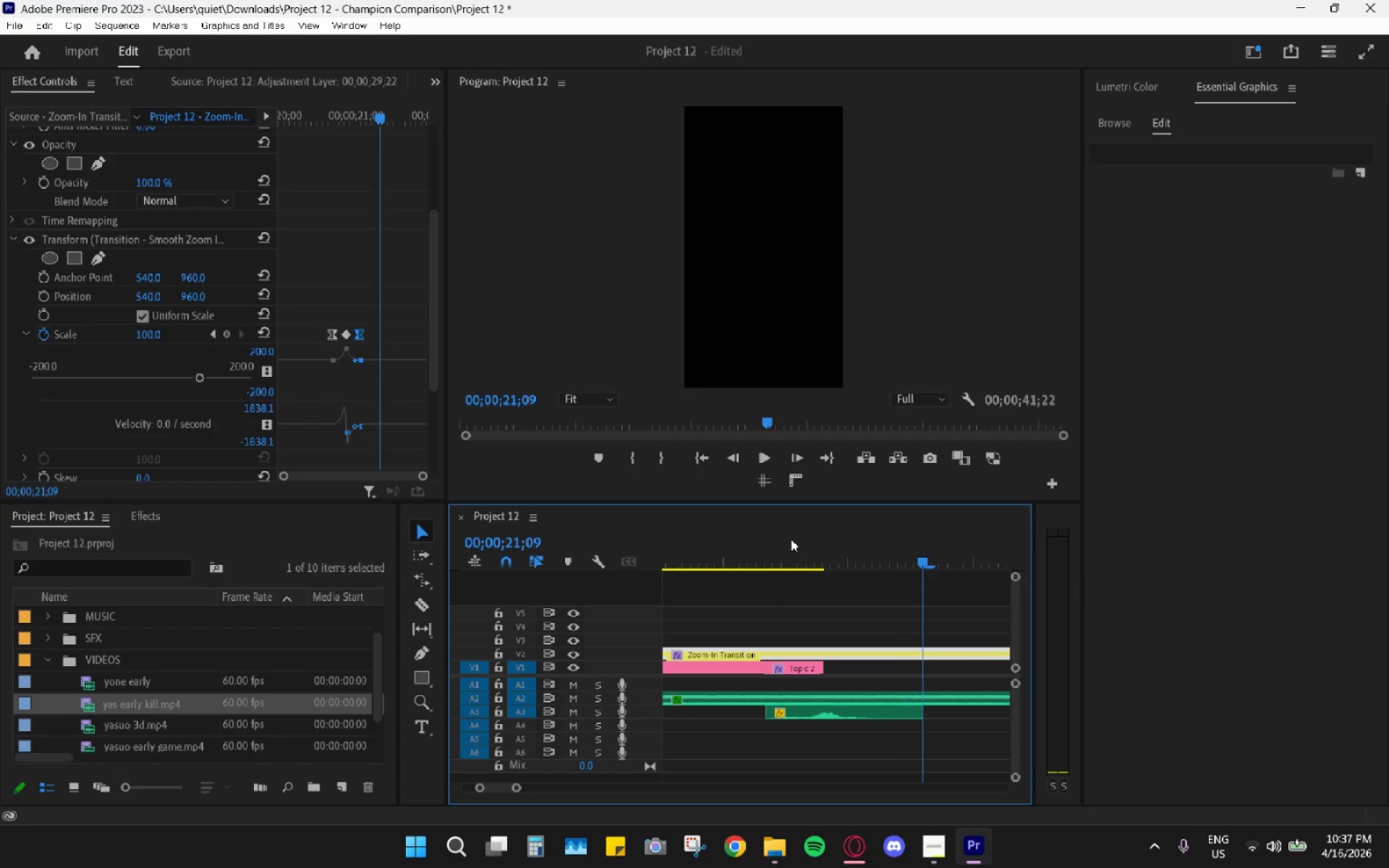 
hold_key(key=AltLeft, duration=0.94)
scroll: coordinate [791, 540], scroll_direction: down, amount: 19.0
 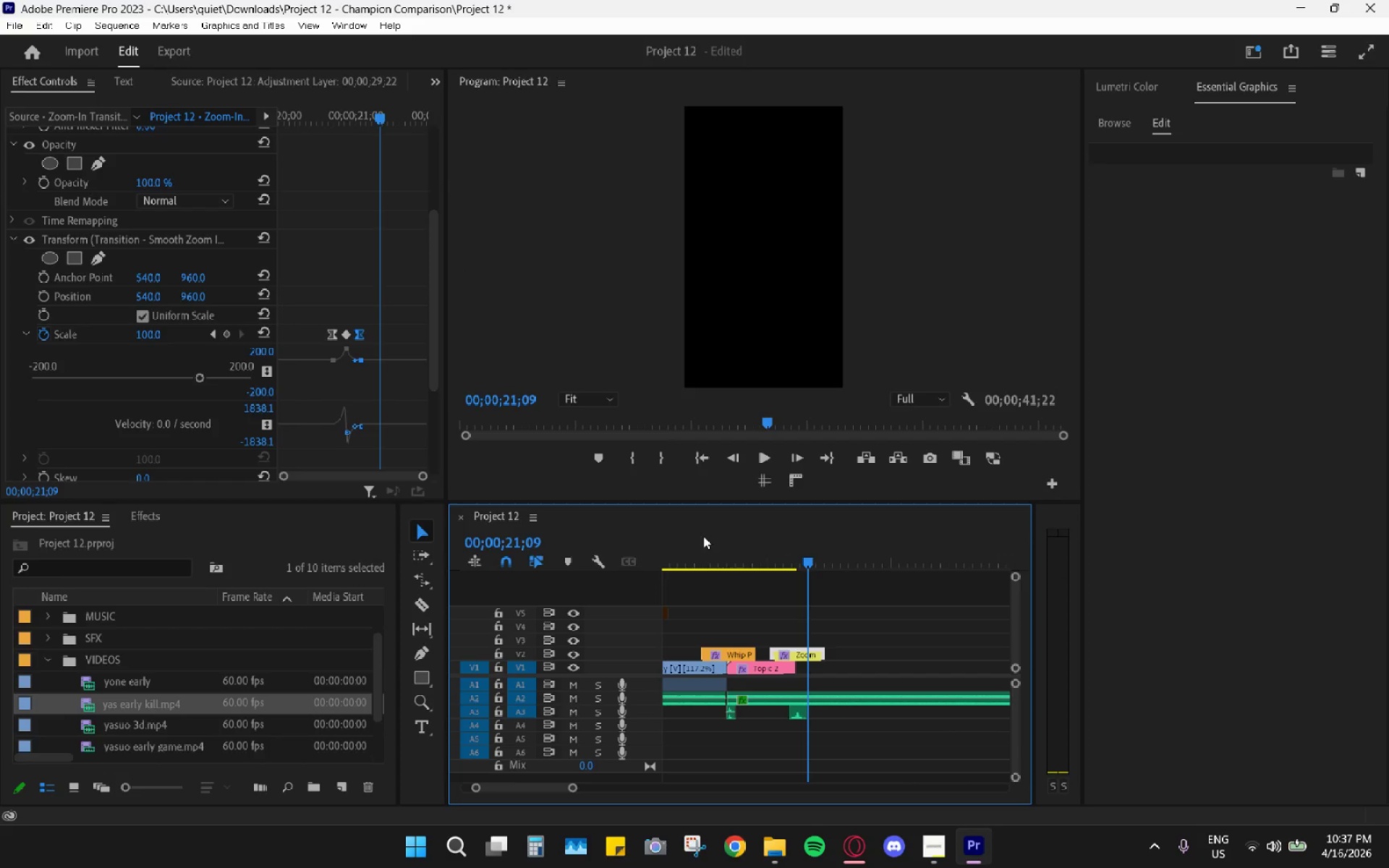 
left_click_drag(start_coordinate=[715, 542], to_coordinate=[611, 555])
 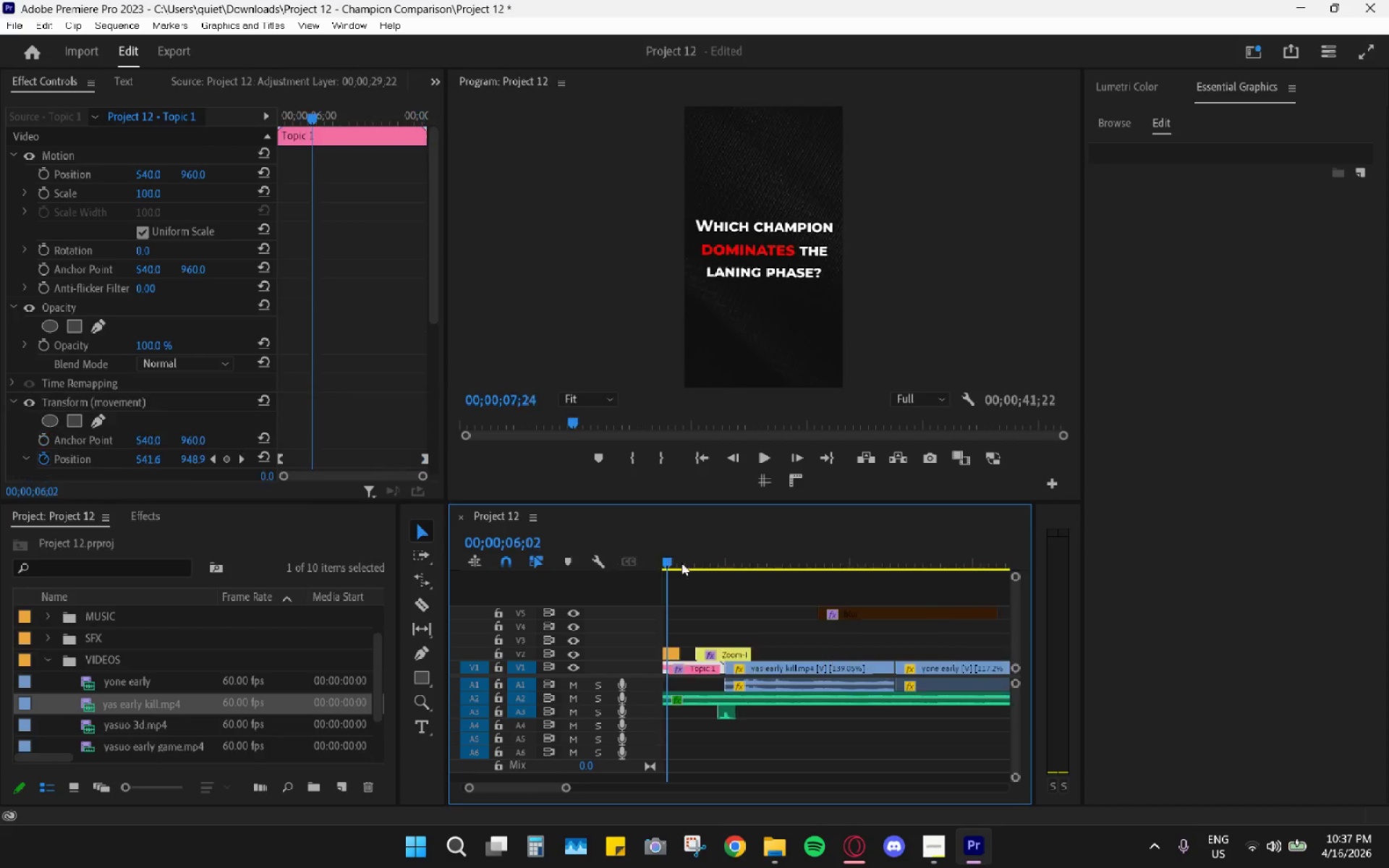 
key(Space)
 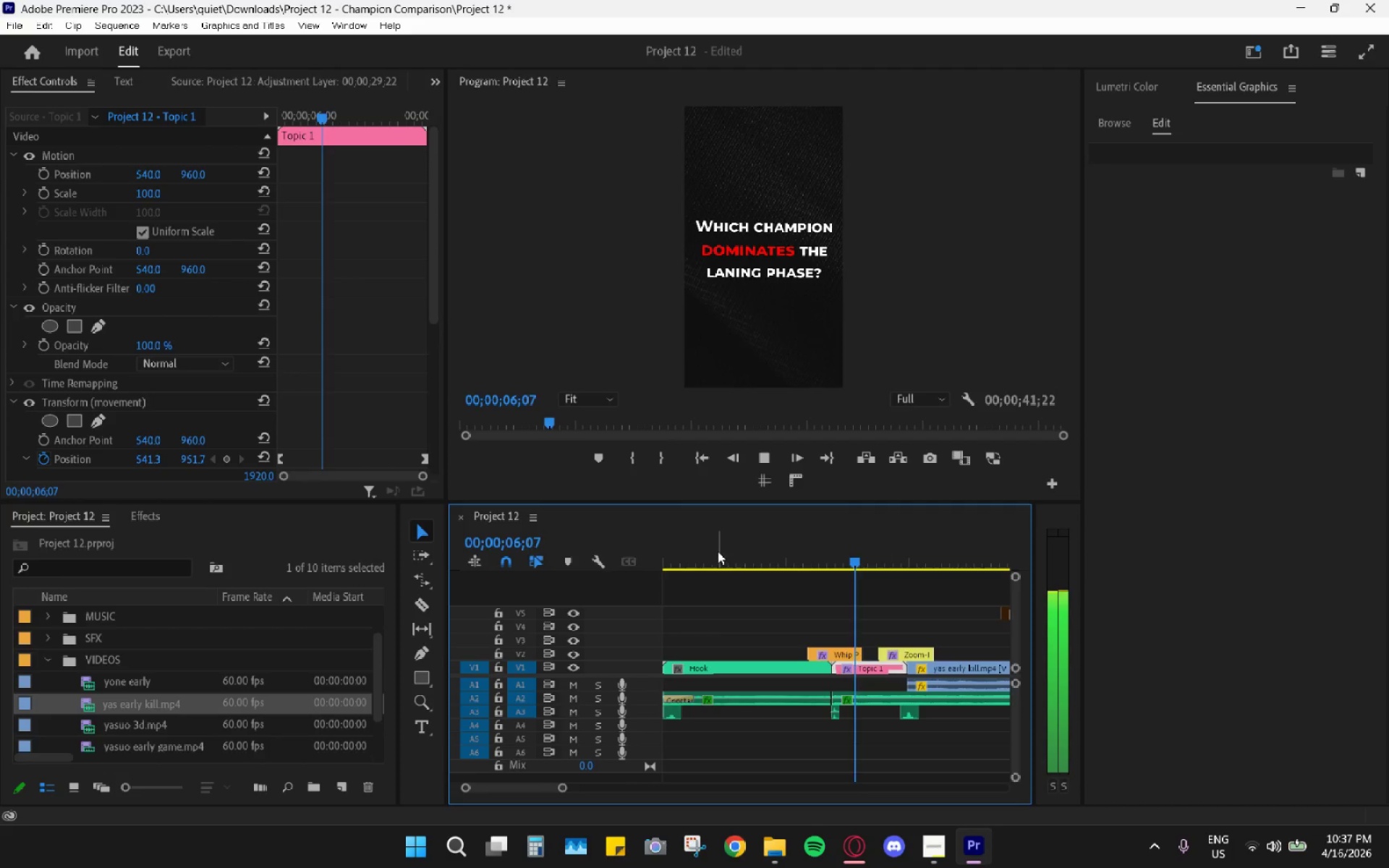 
hold_key(key=AltLeft, duration=0.67)
scroll: coordinate [730, 550], scroll_direction: down, amount: 9.0
 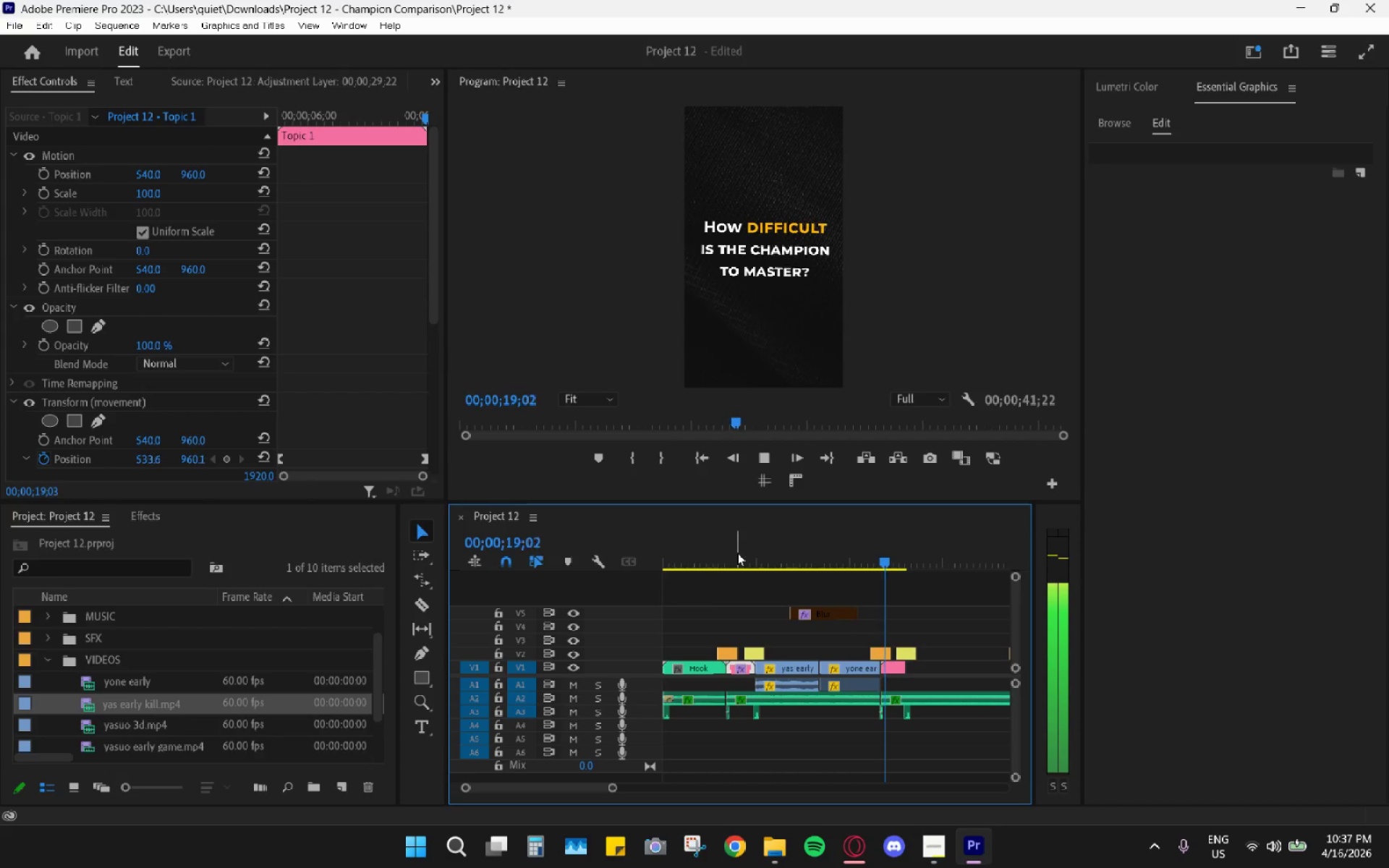 
wait(16.77)
 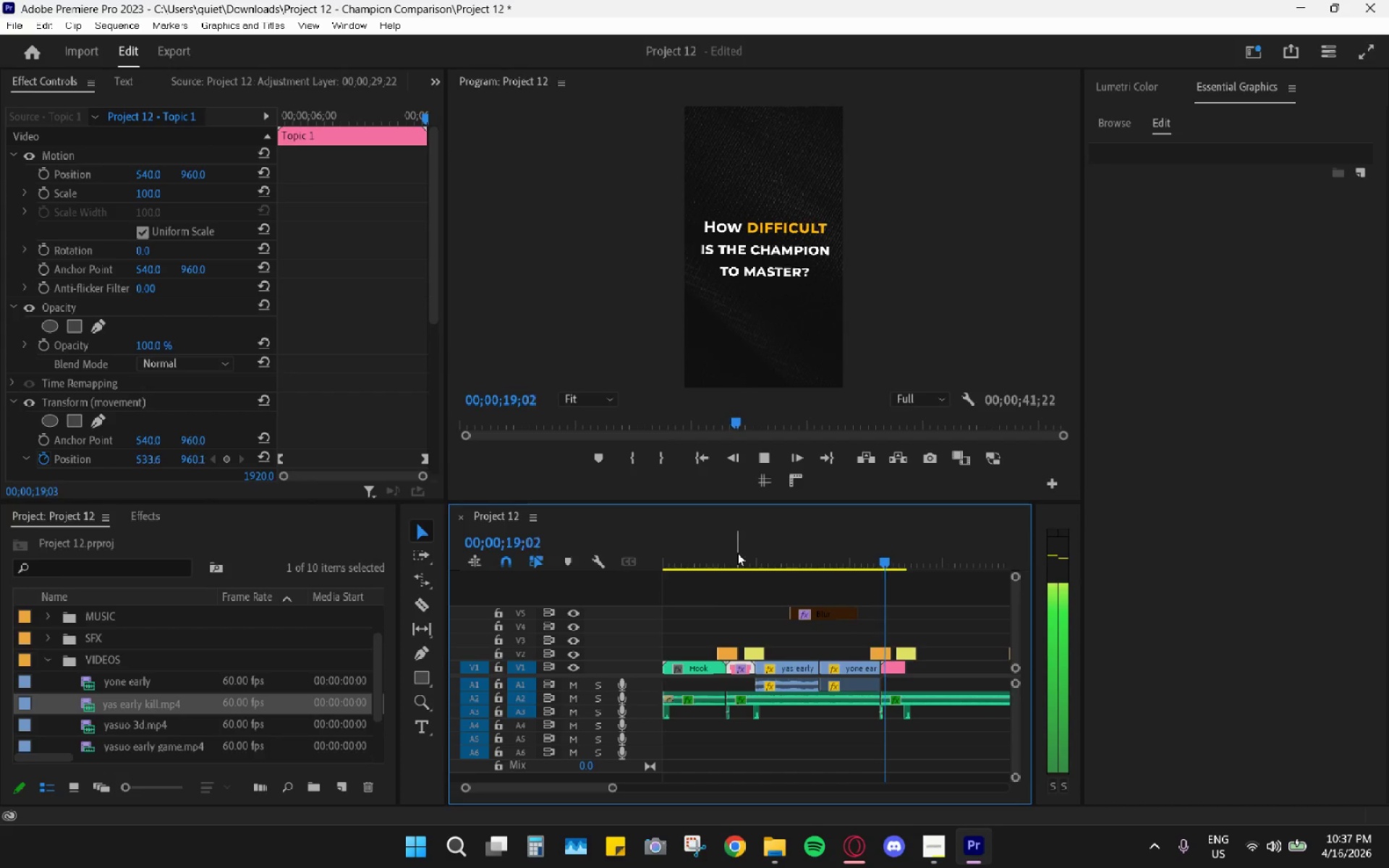 
key(Space)
 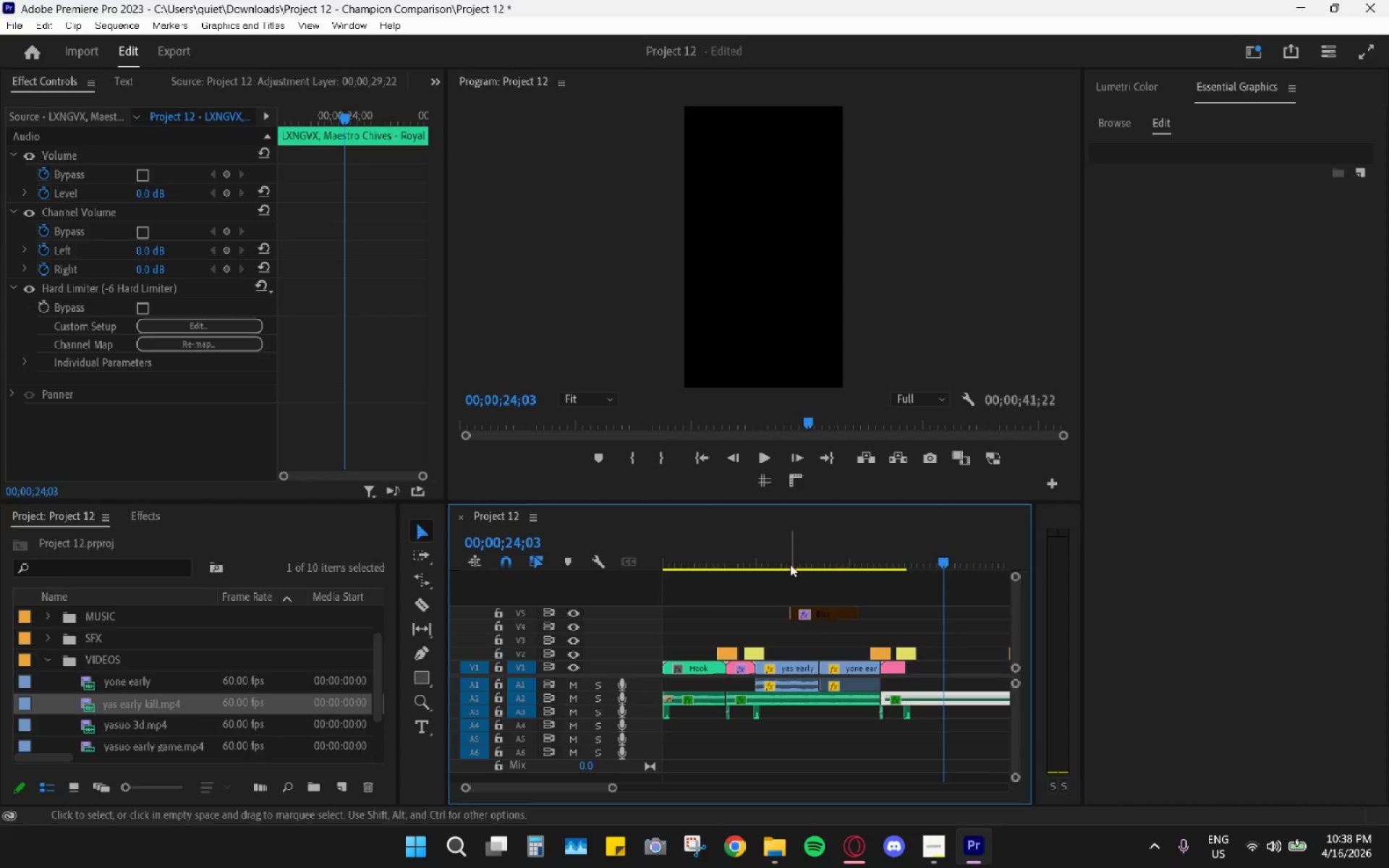 
left_click_drag(start_coordinate=[788, 554], to_coordinate=[787, 549])
 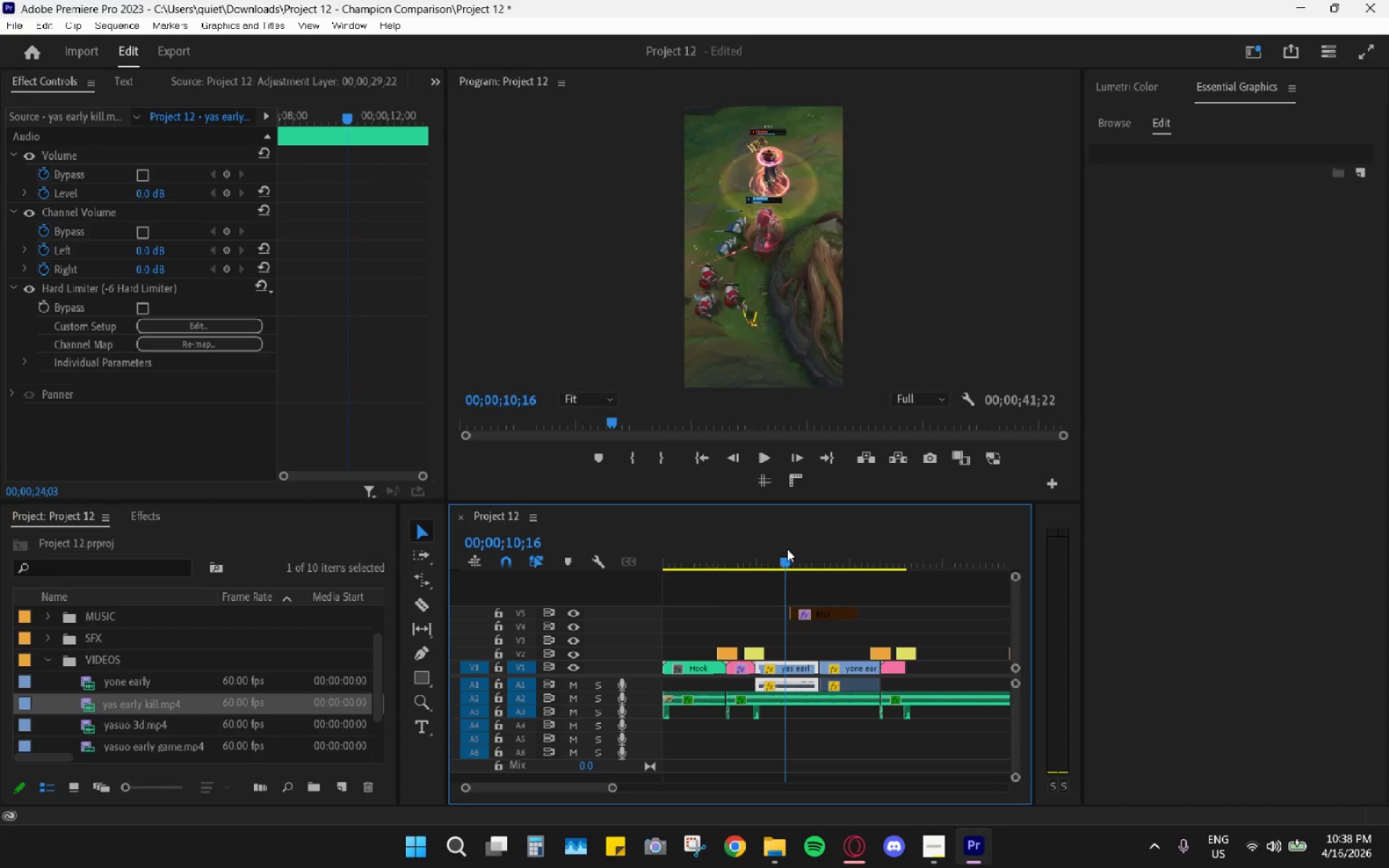 
key(Space)
 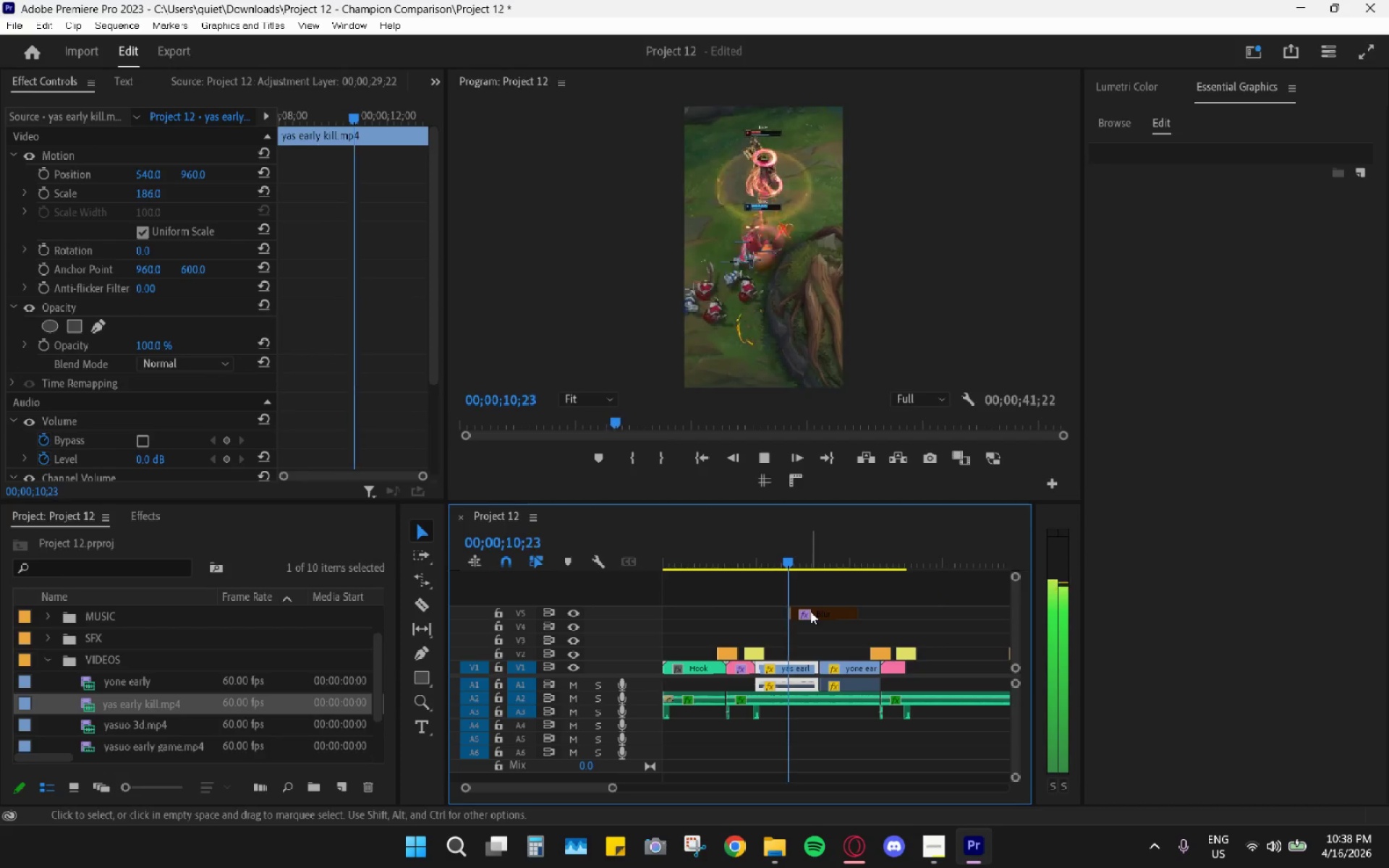 
left_click_drag(start_coordinate=[810, 611], to_coordinate=[679, 616])
 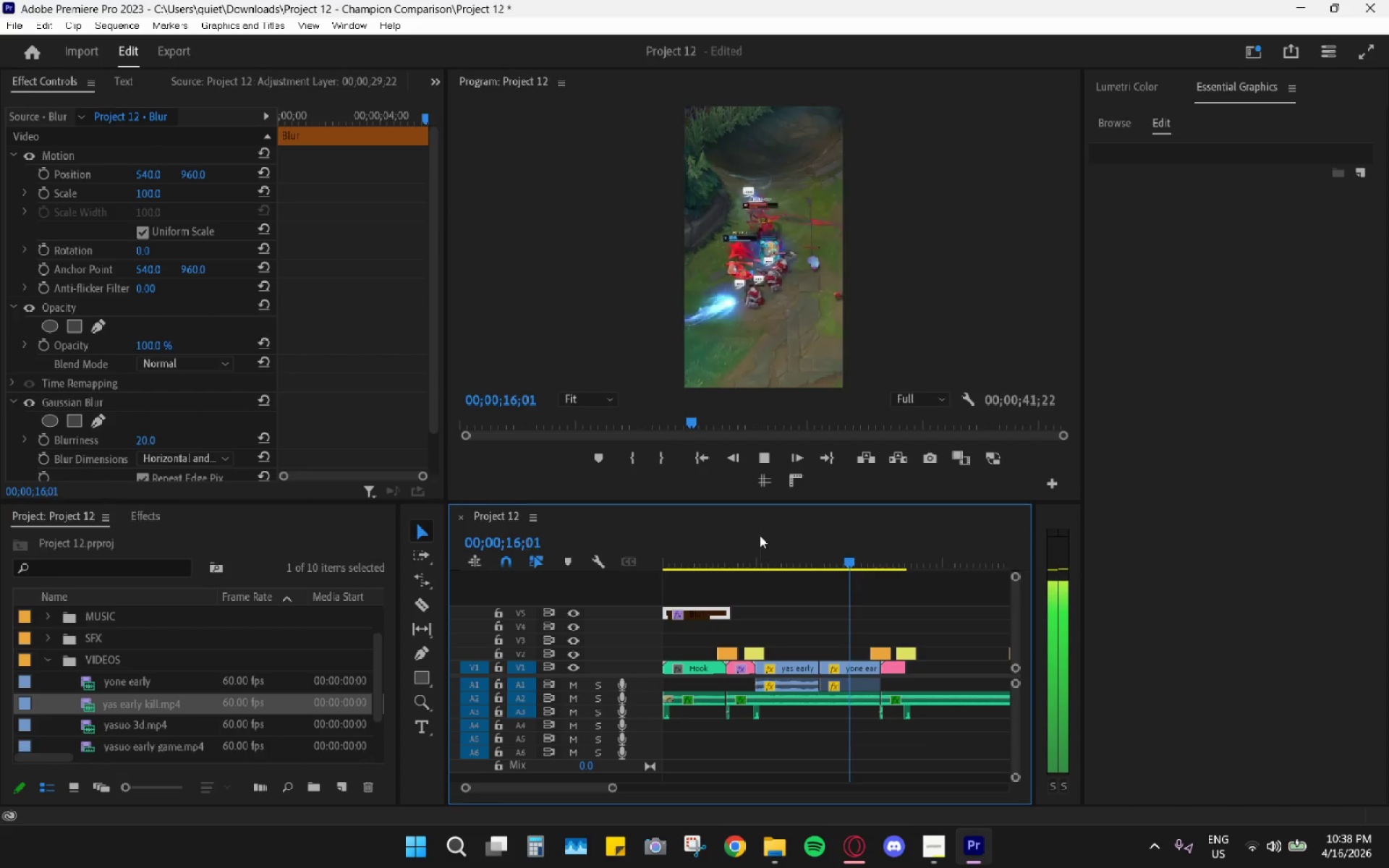 
wait(8.77)
 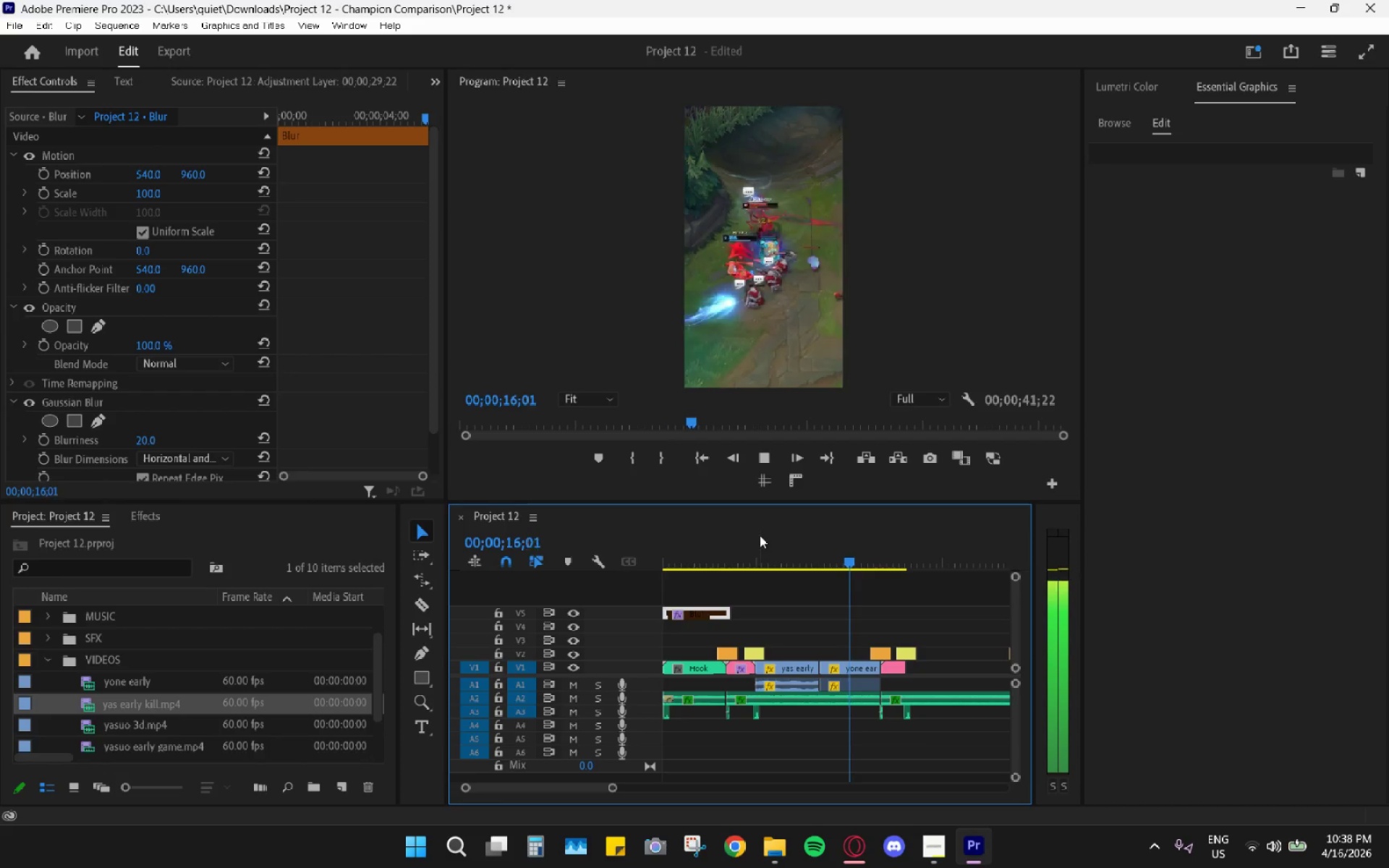 
left_click([52, 660])
 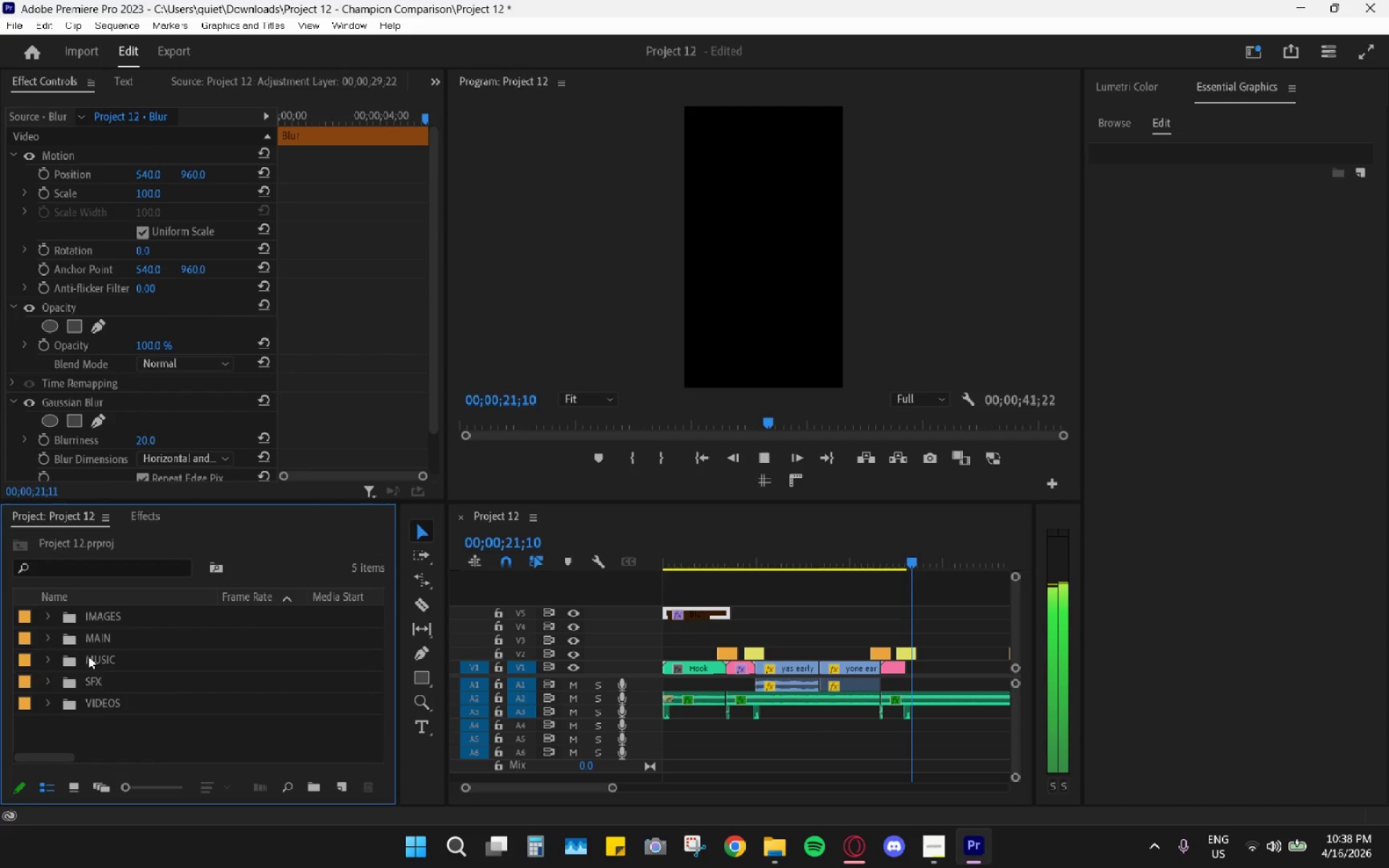 
key(Space)
 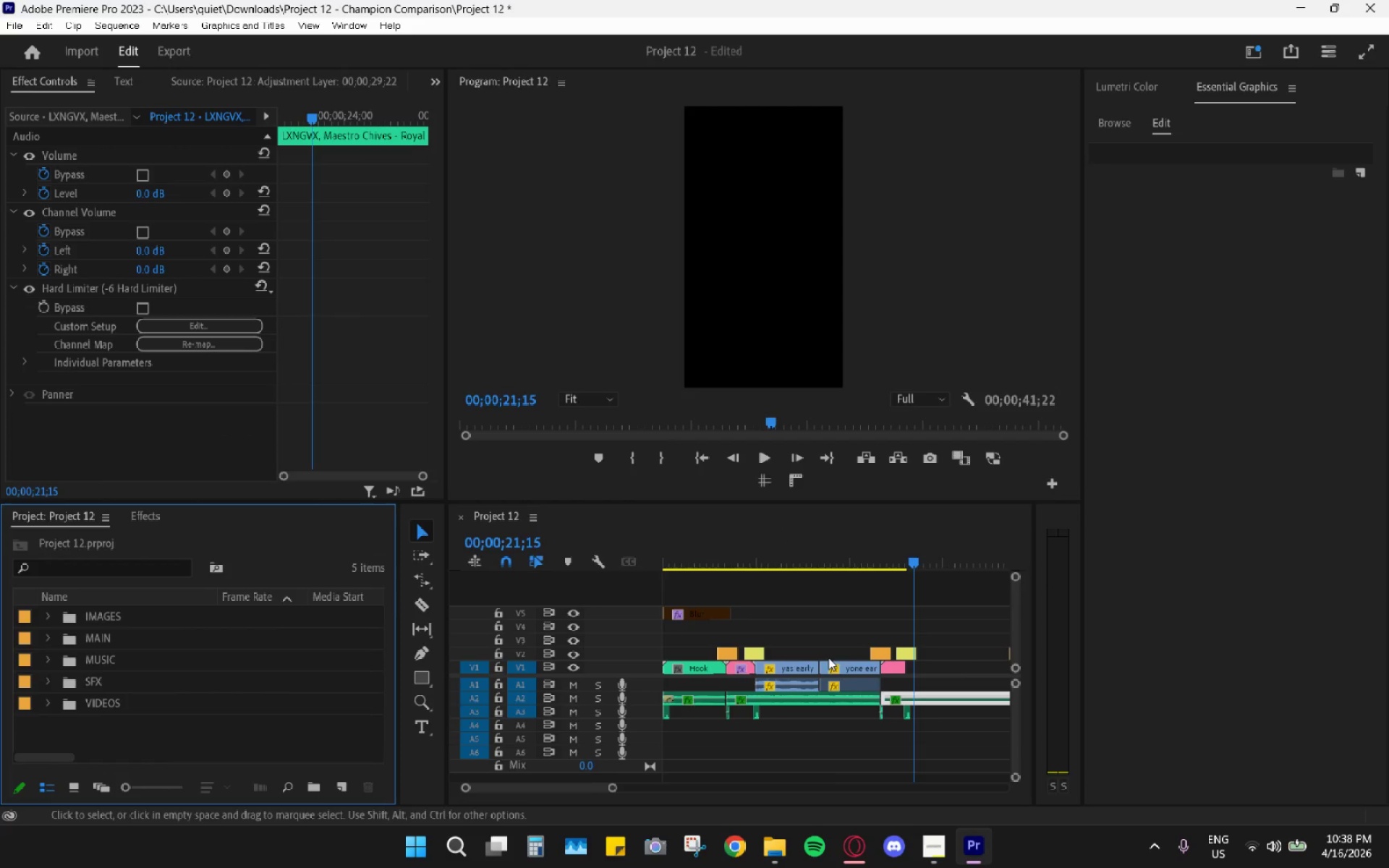 
scroll: coordinate [862, 651], scroll_direction: down, amount: 5.0
 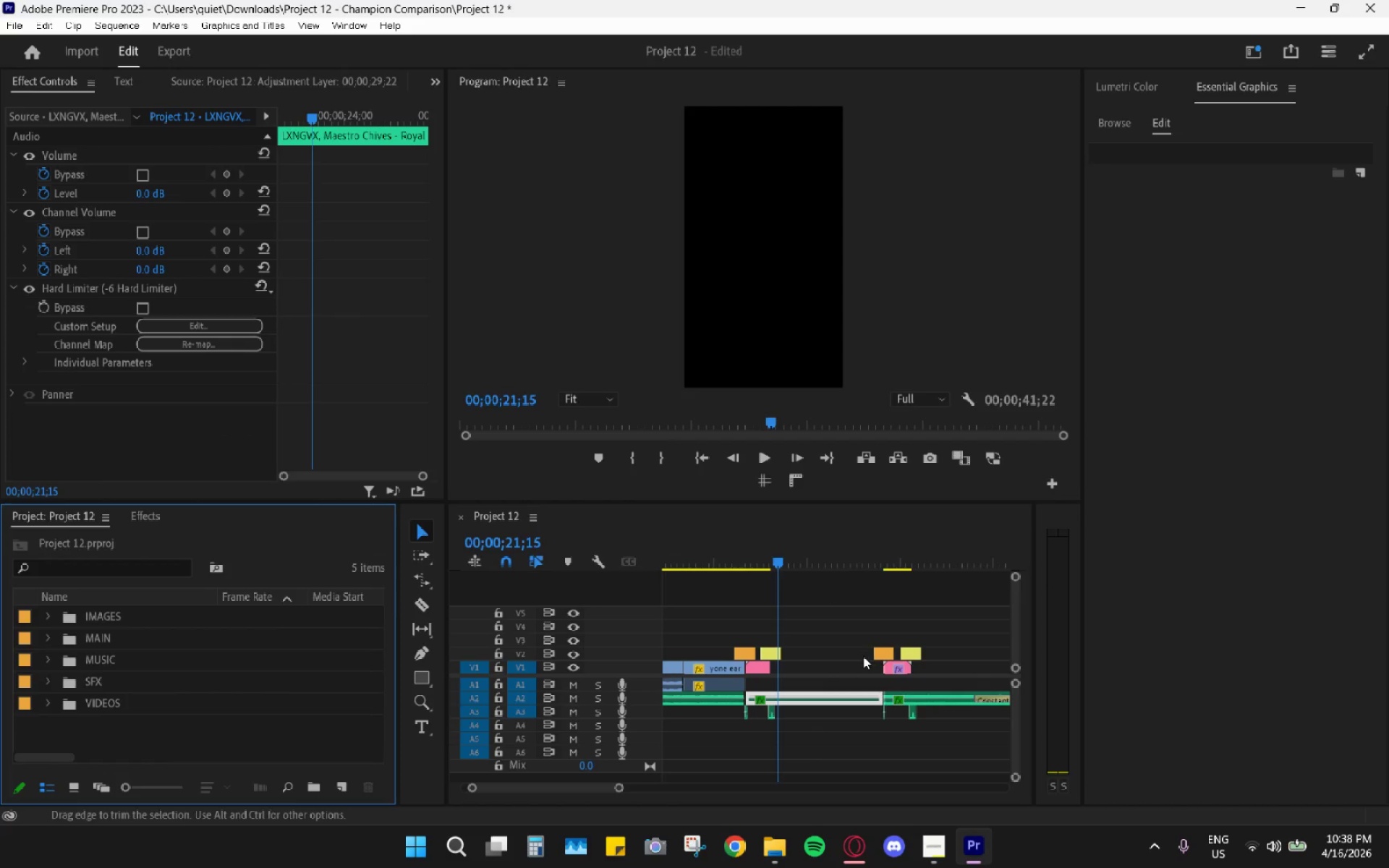 
hold_key(key=AltLeft, duration=0.48)
scroll: coordinate [868, 699], scroll_direction: down, amount: 13.0
 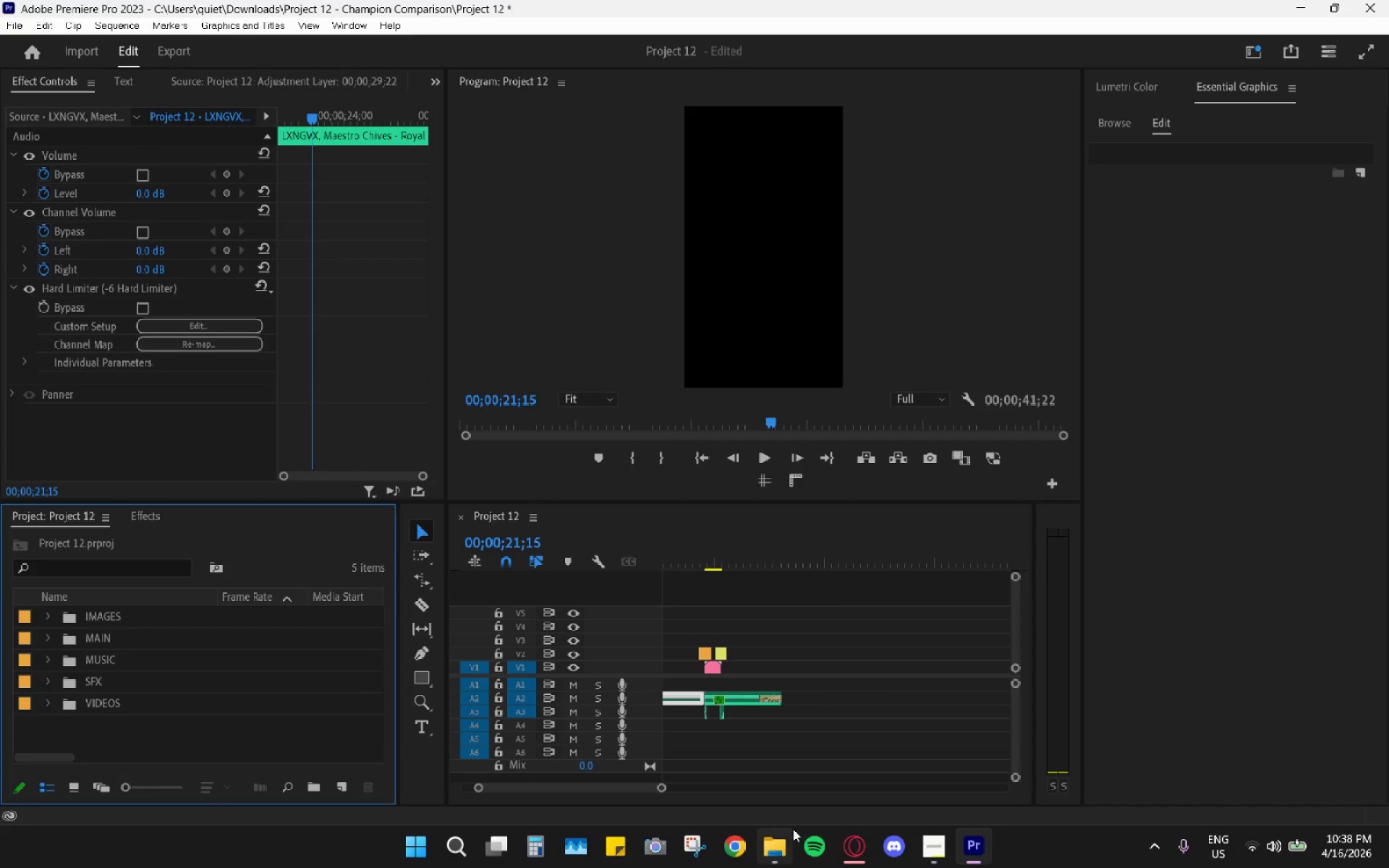 
left_click([786, 842])
 